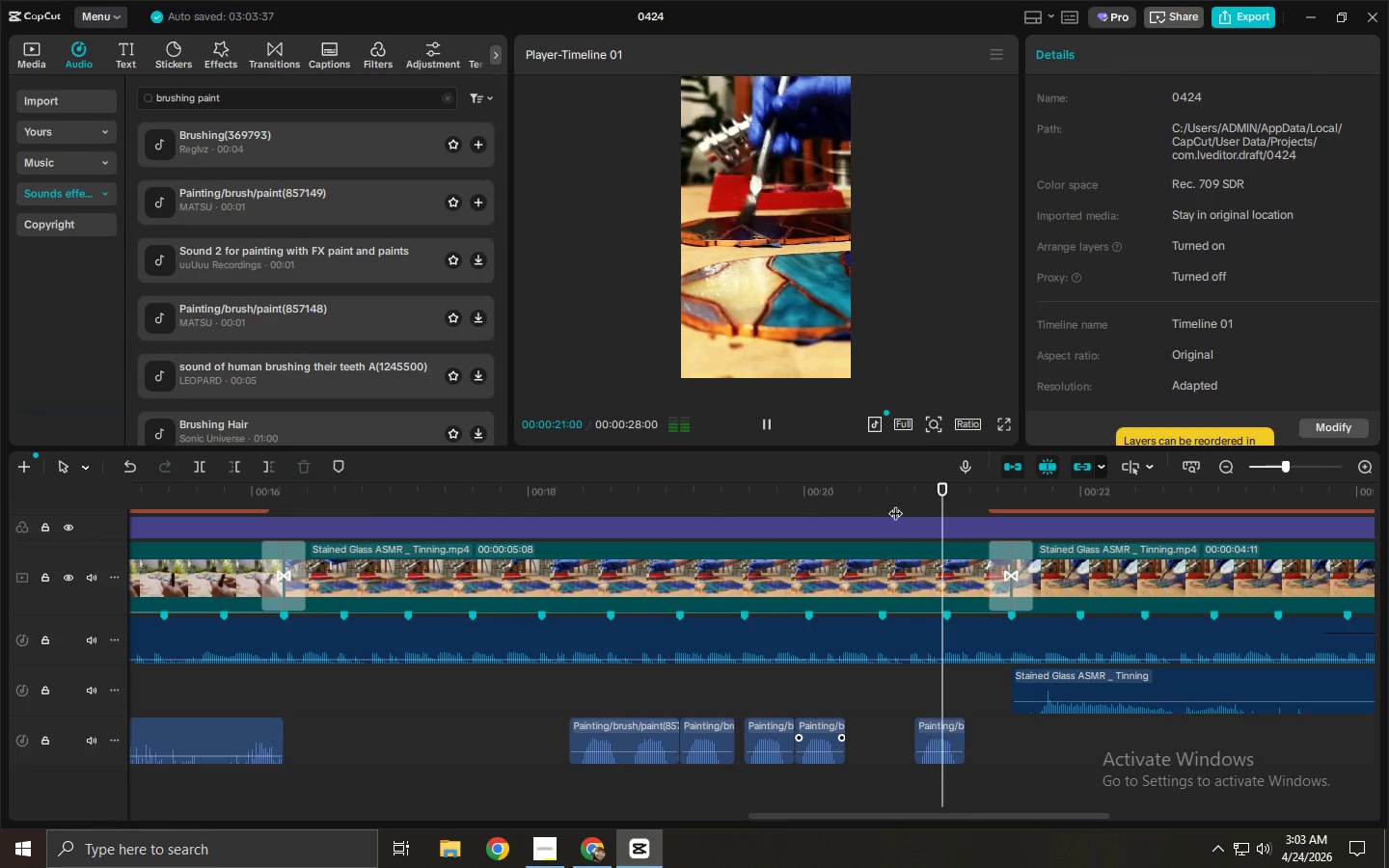 
key(Space)
 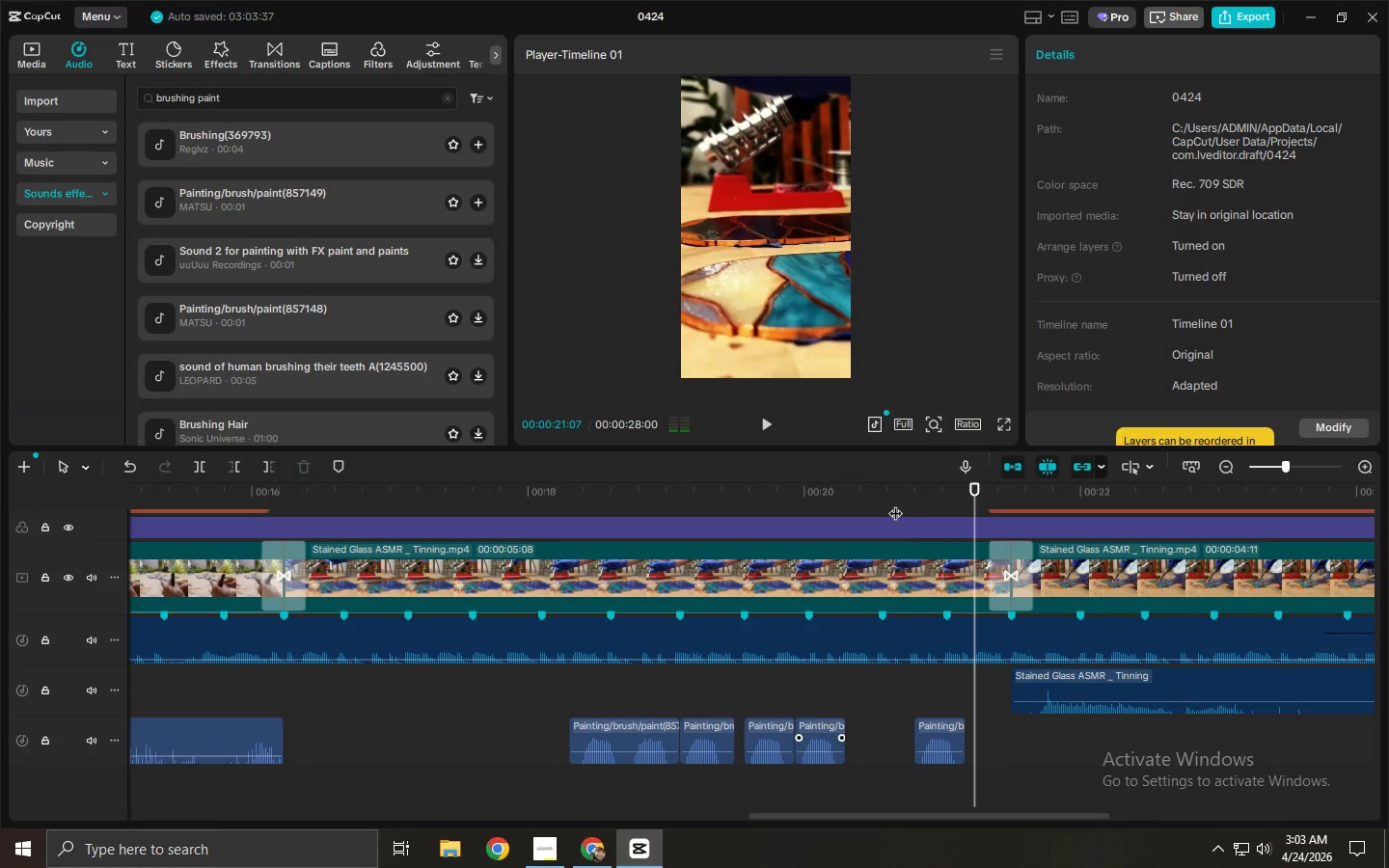 
key(Space)
 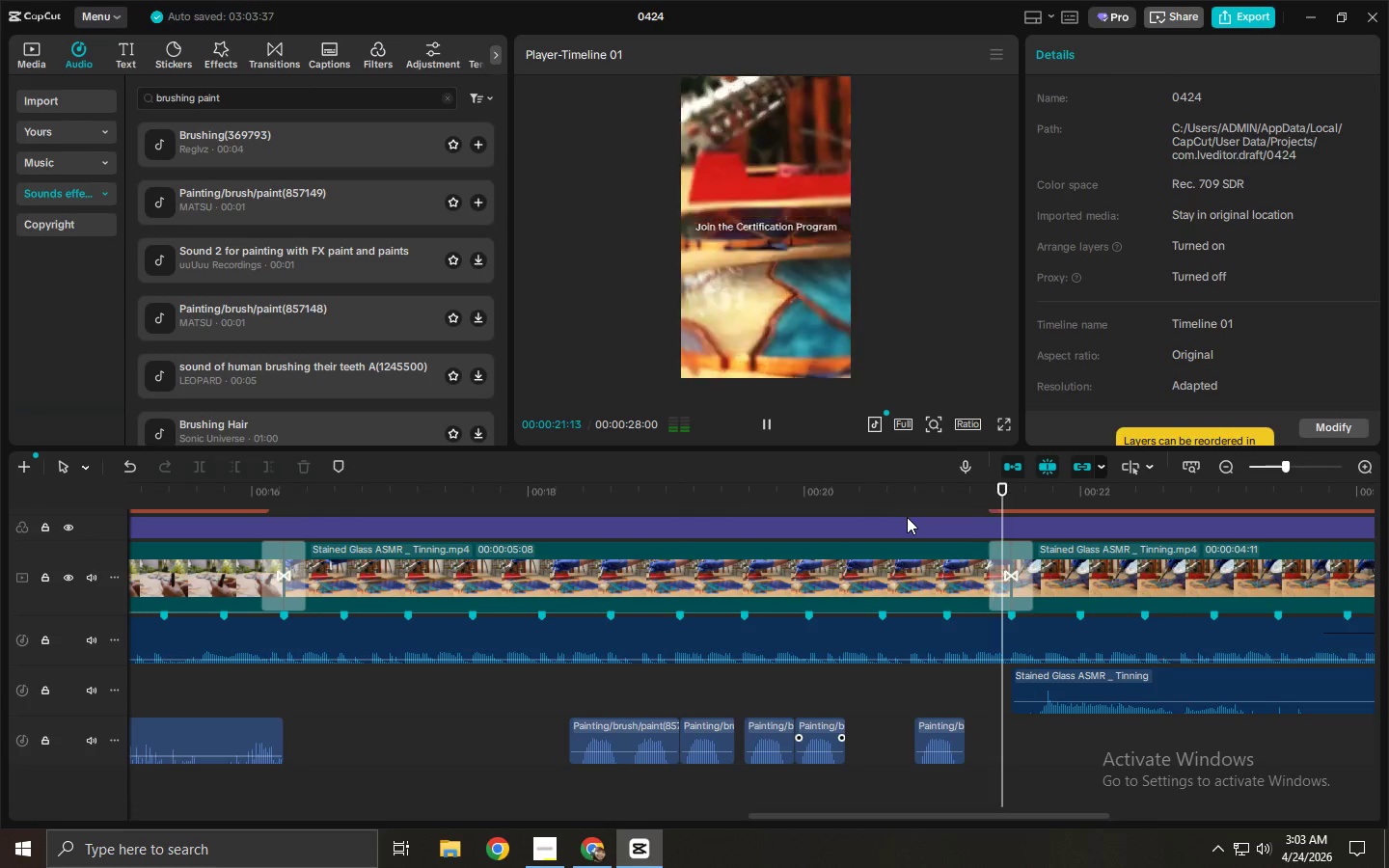 
key(Space)
 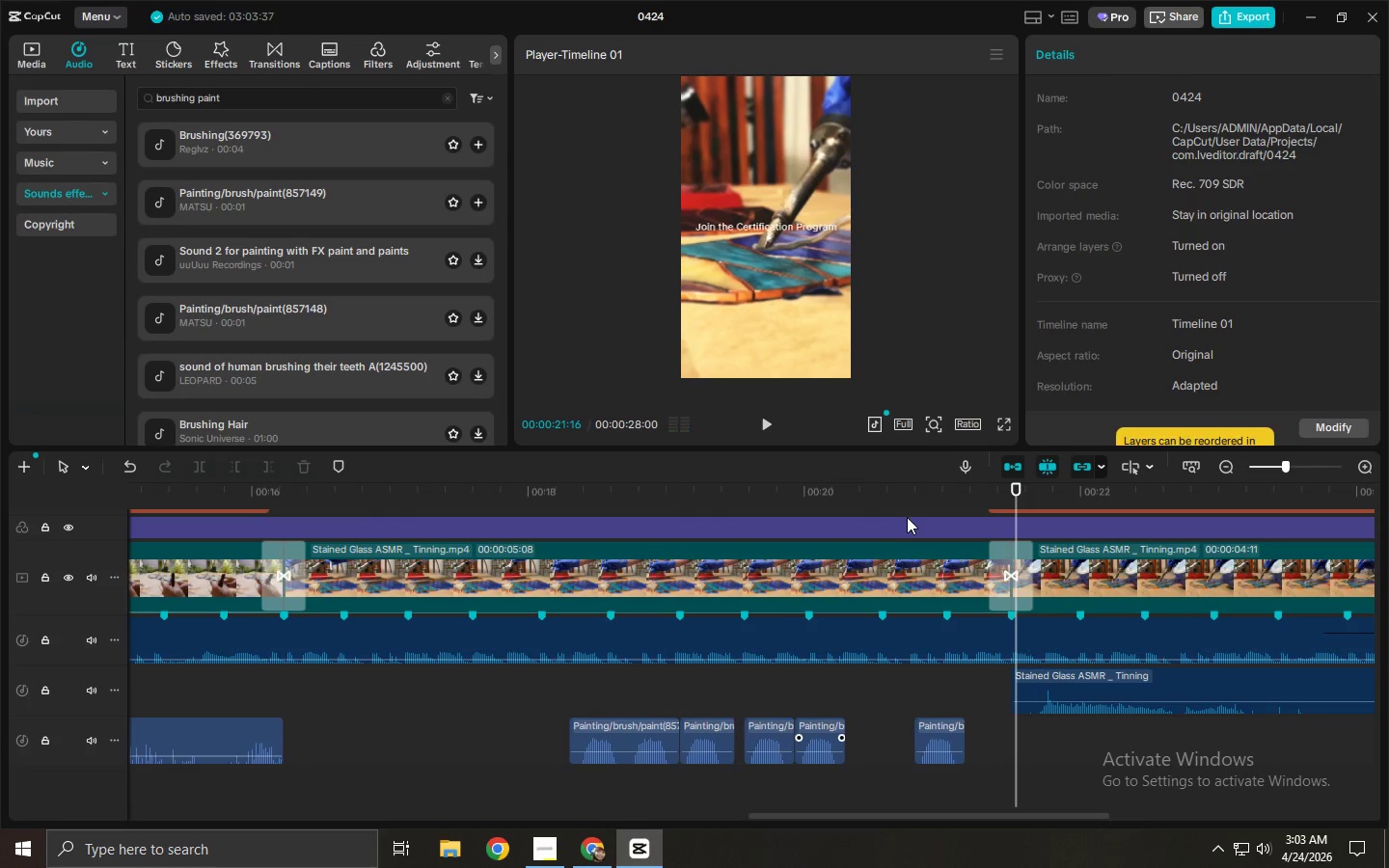 
key(Space)
 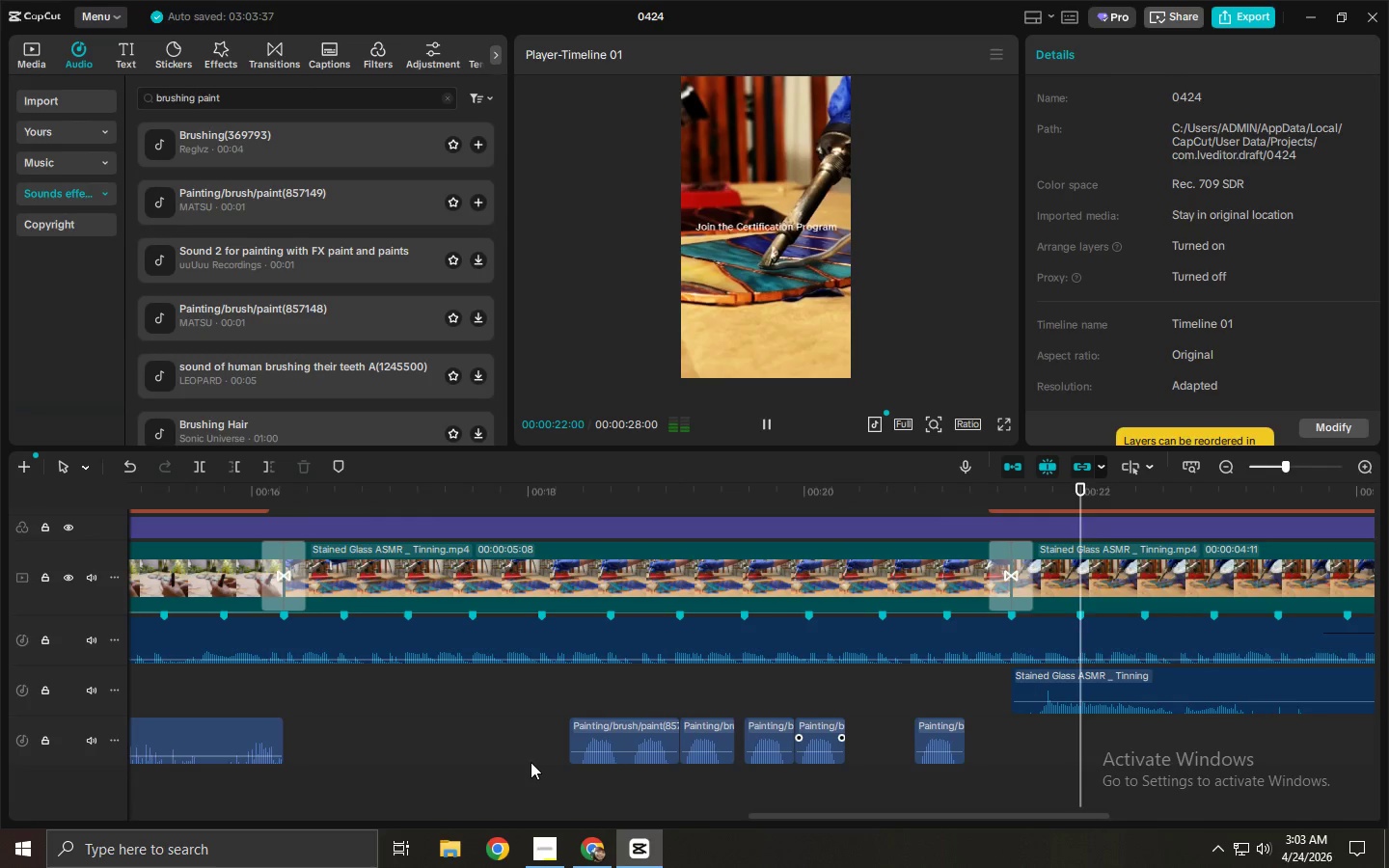 
key(Space)
 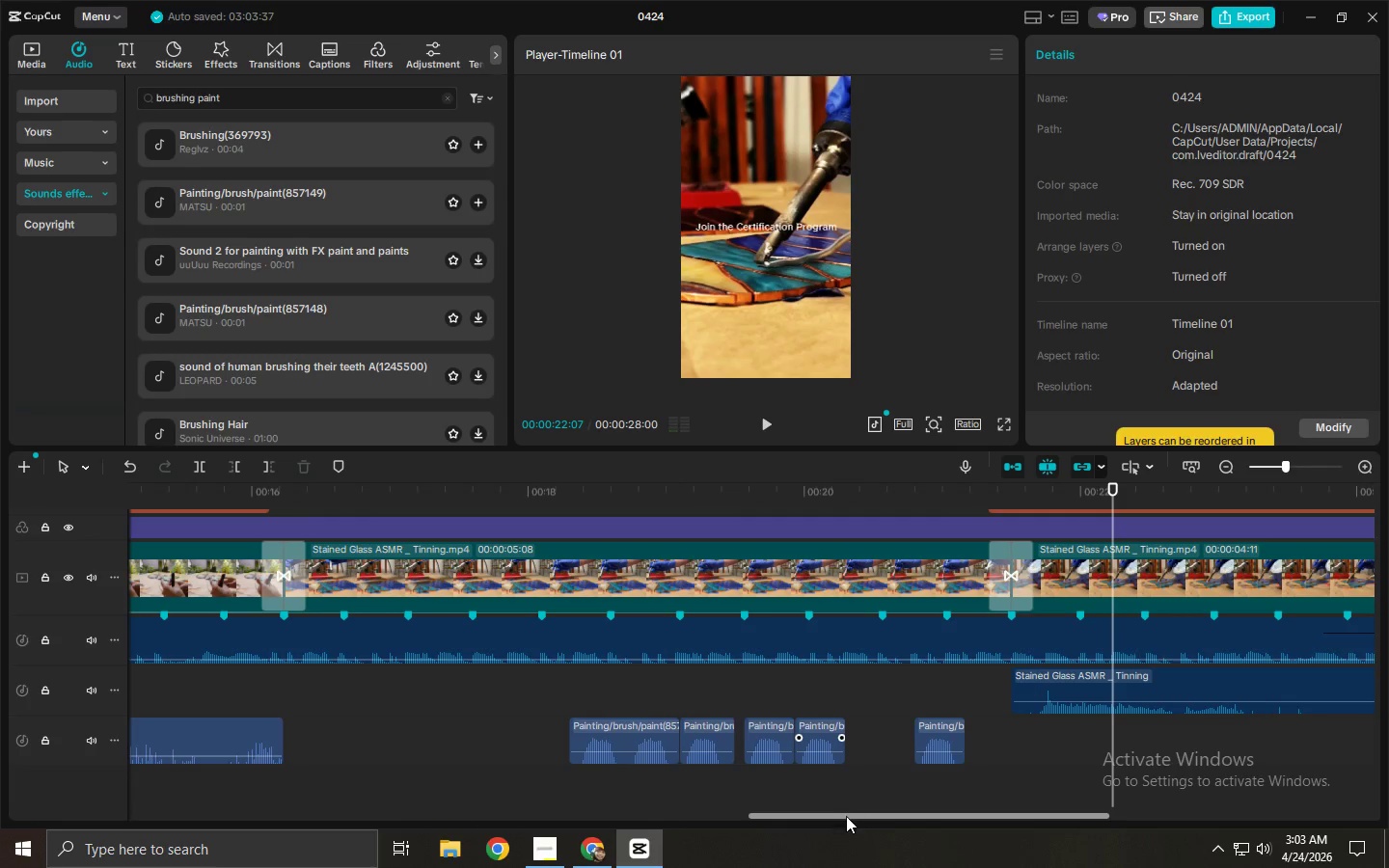 
left_click_drag(start_coordinate=[846, 821], to_coordinate=[1055, 817])
 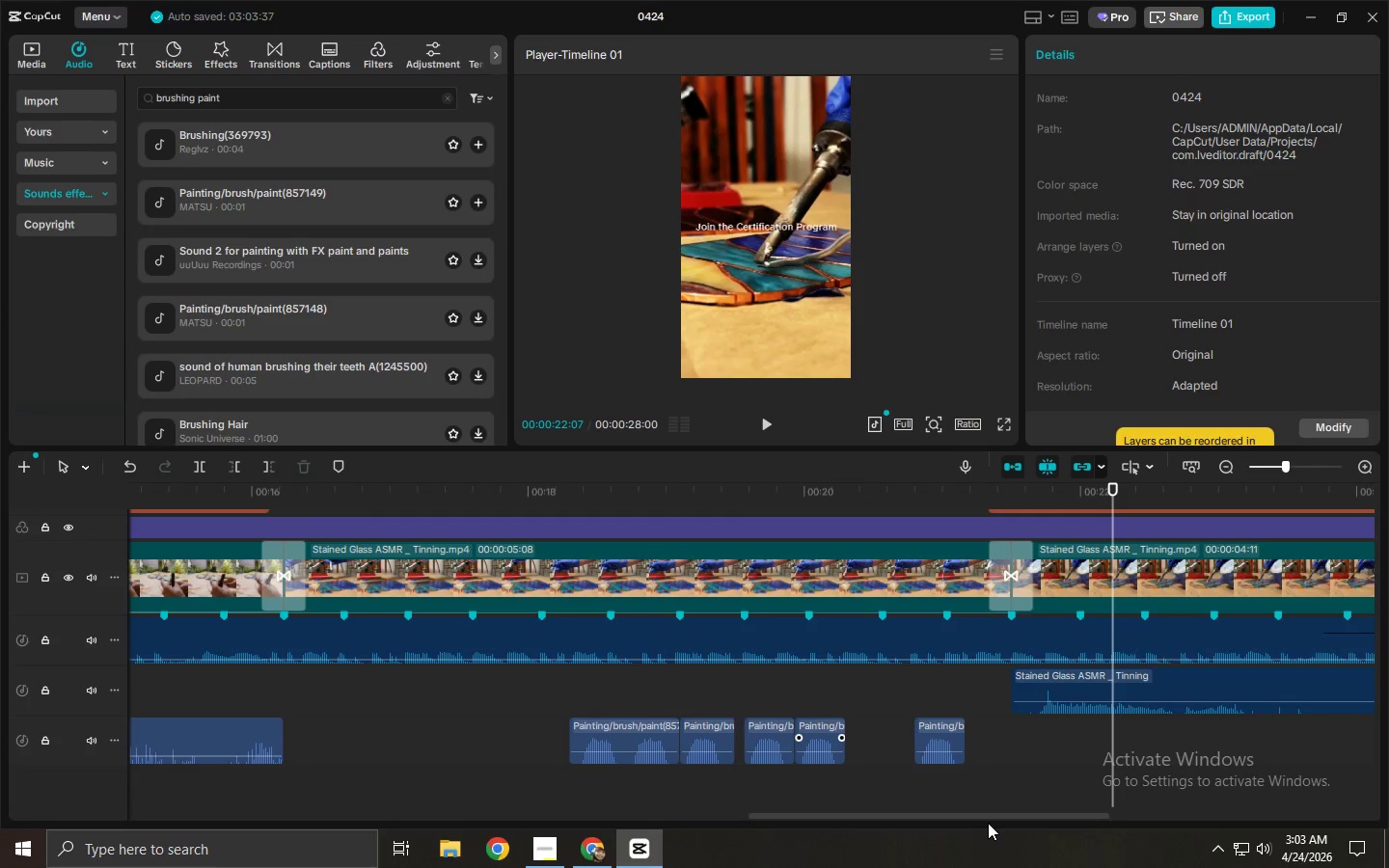 
left_click_drag(start_coordinate=[983, 819], to_coordinate=[1088, 824])
 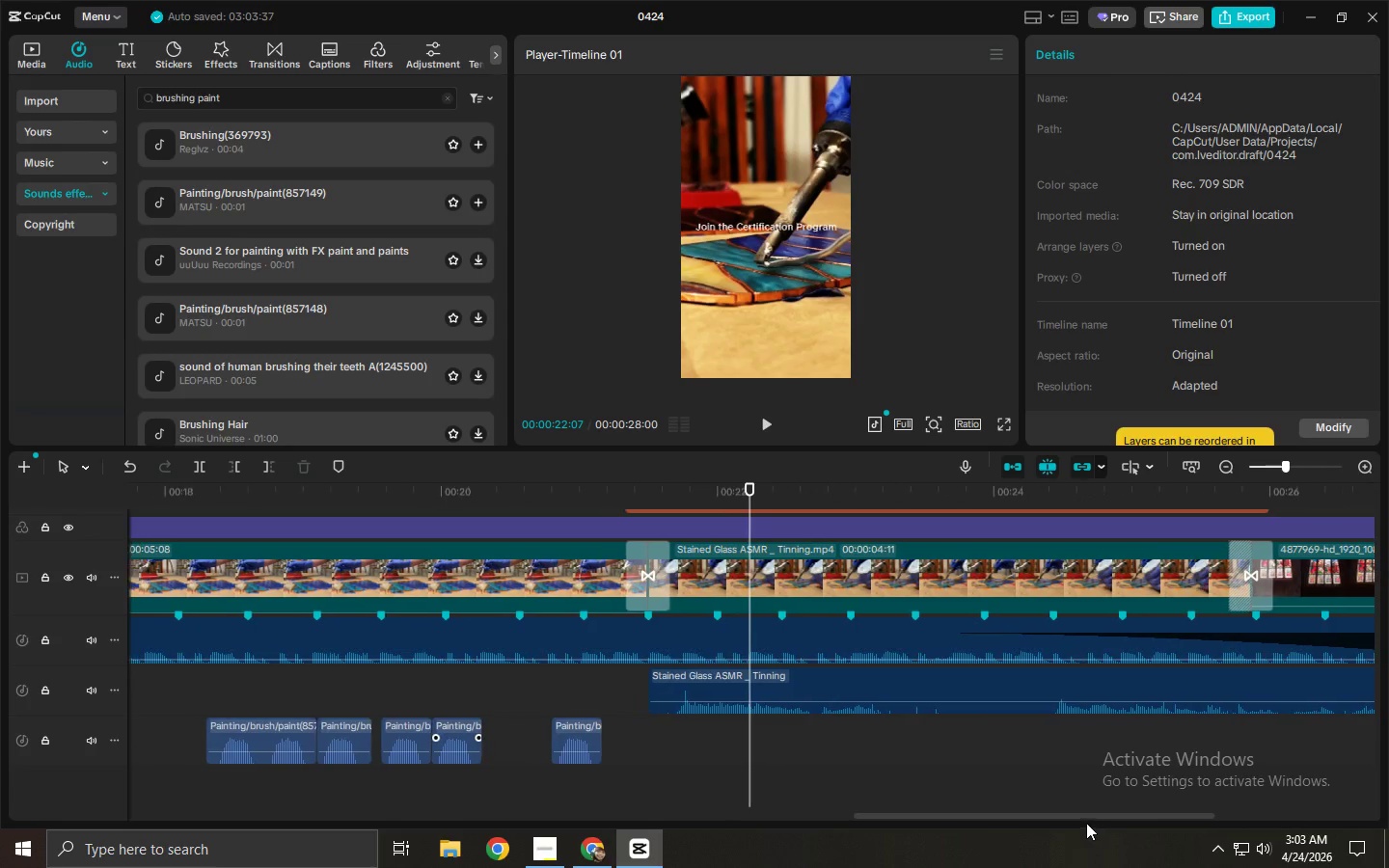 
key(Space)
 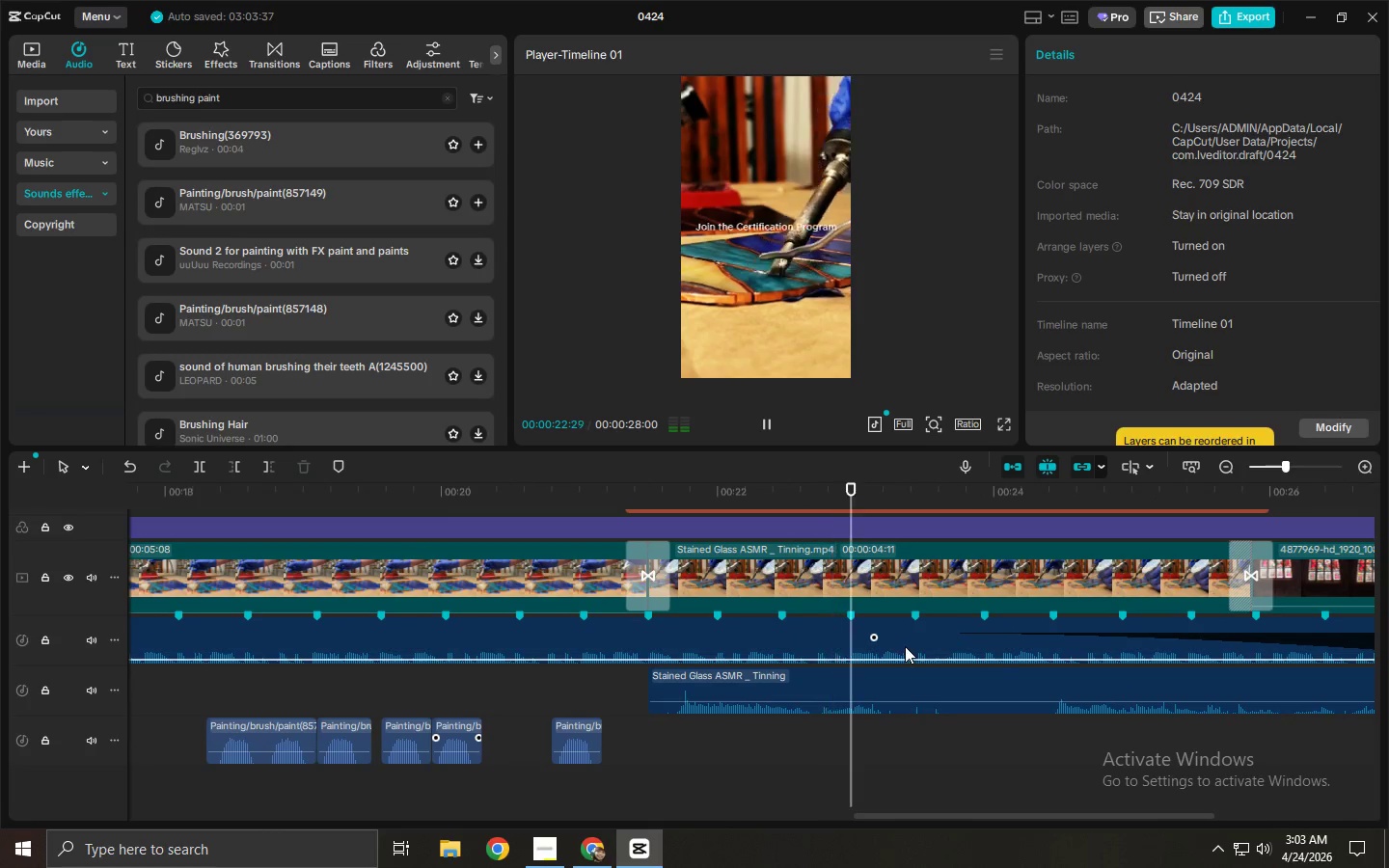 
key(Space)
 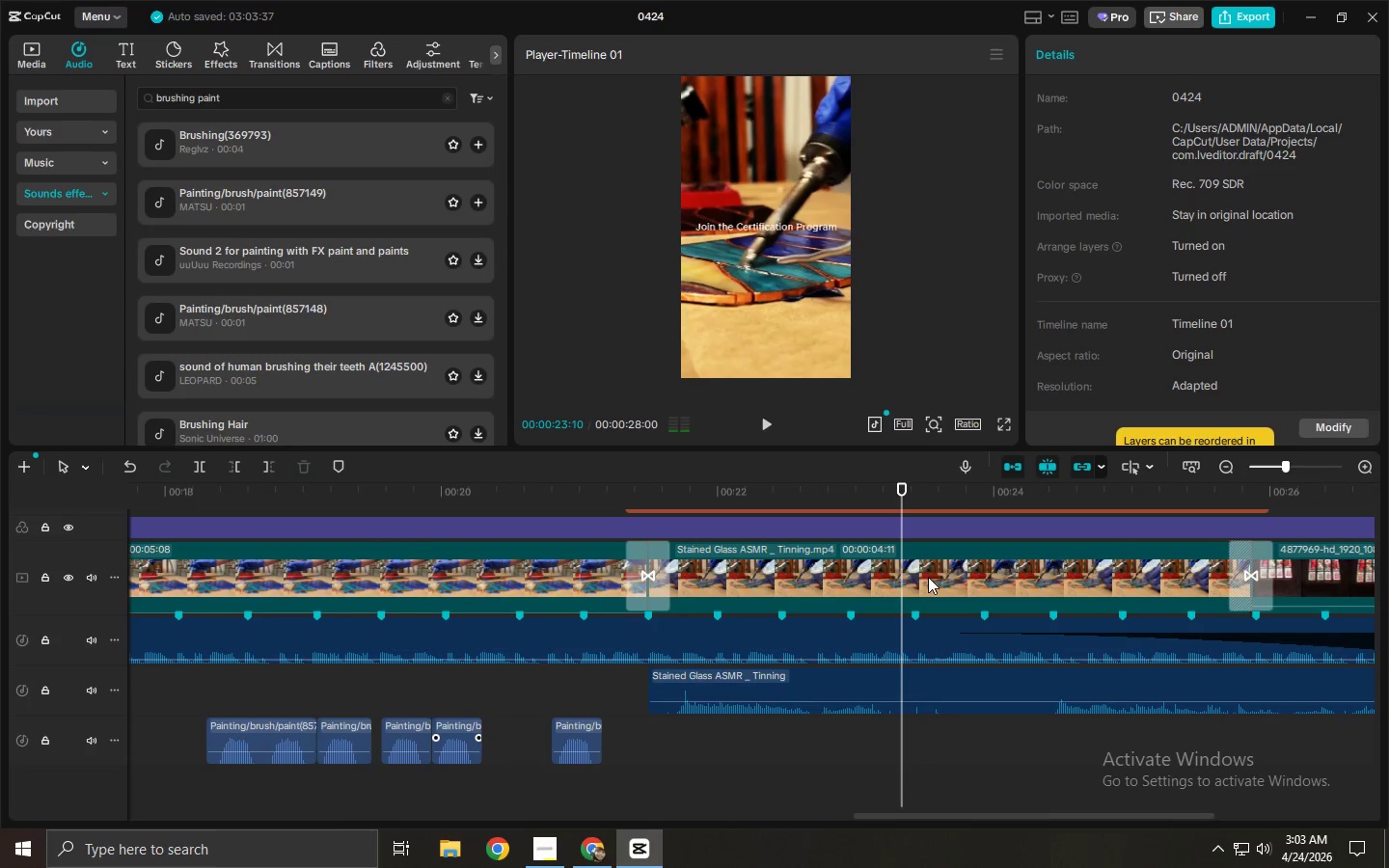 
left_click([928, 575])
 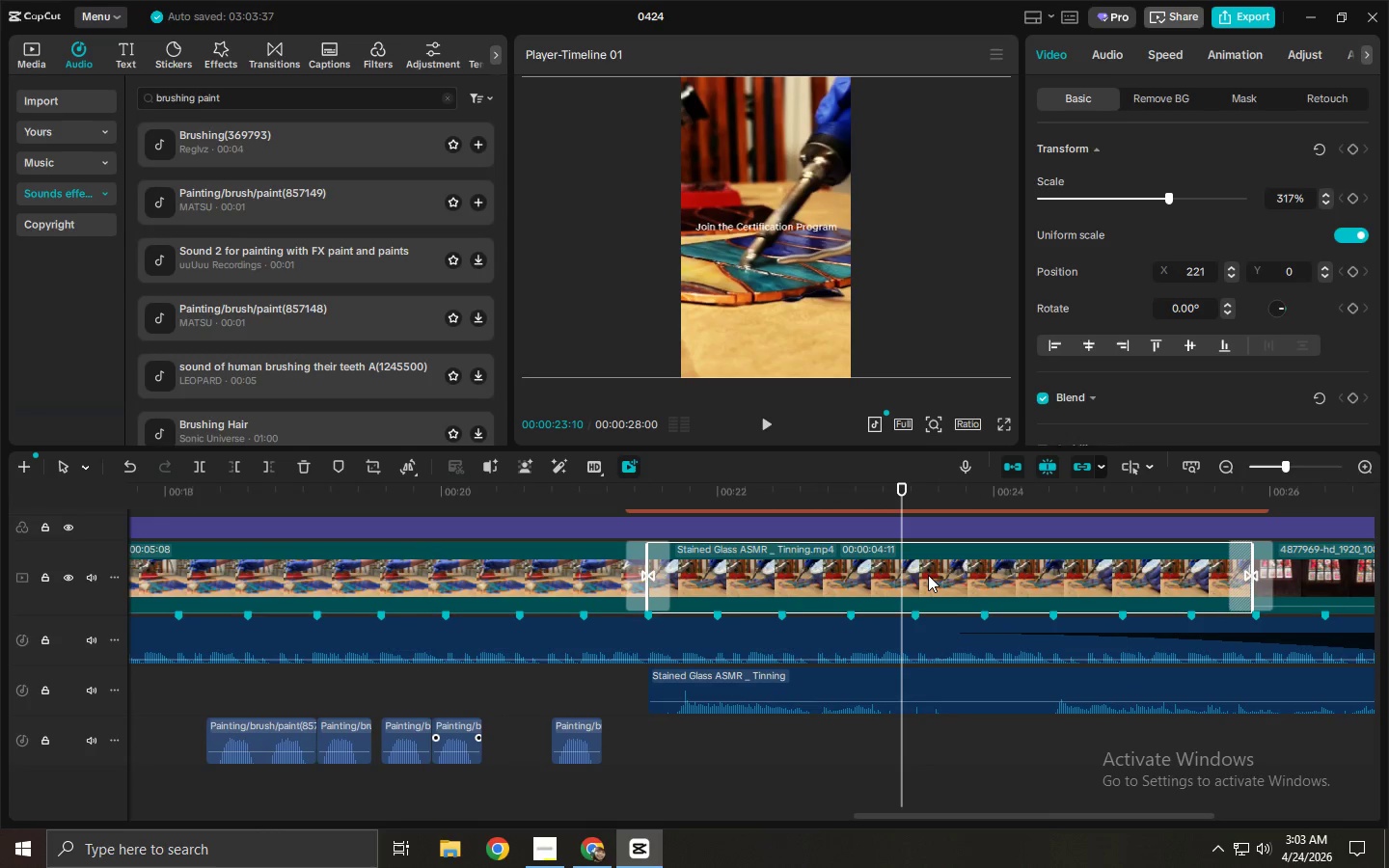 
right_click([928, 575])
 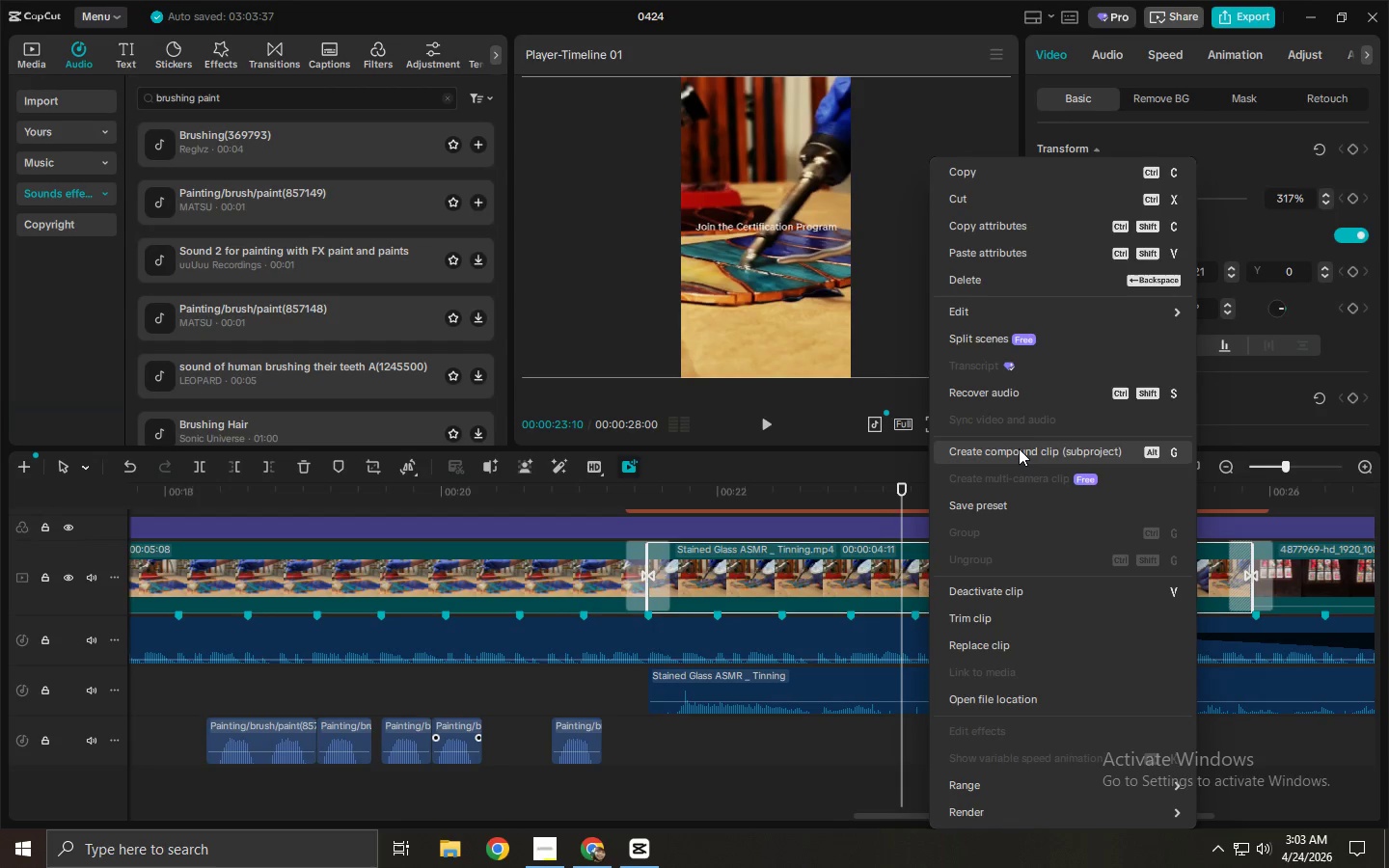 
left_click([1012, 396])
 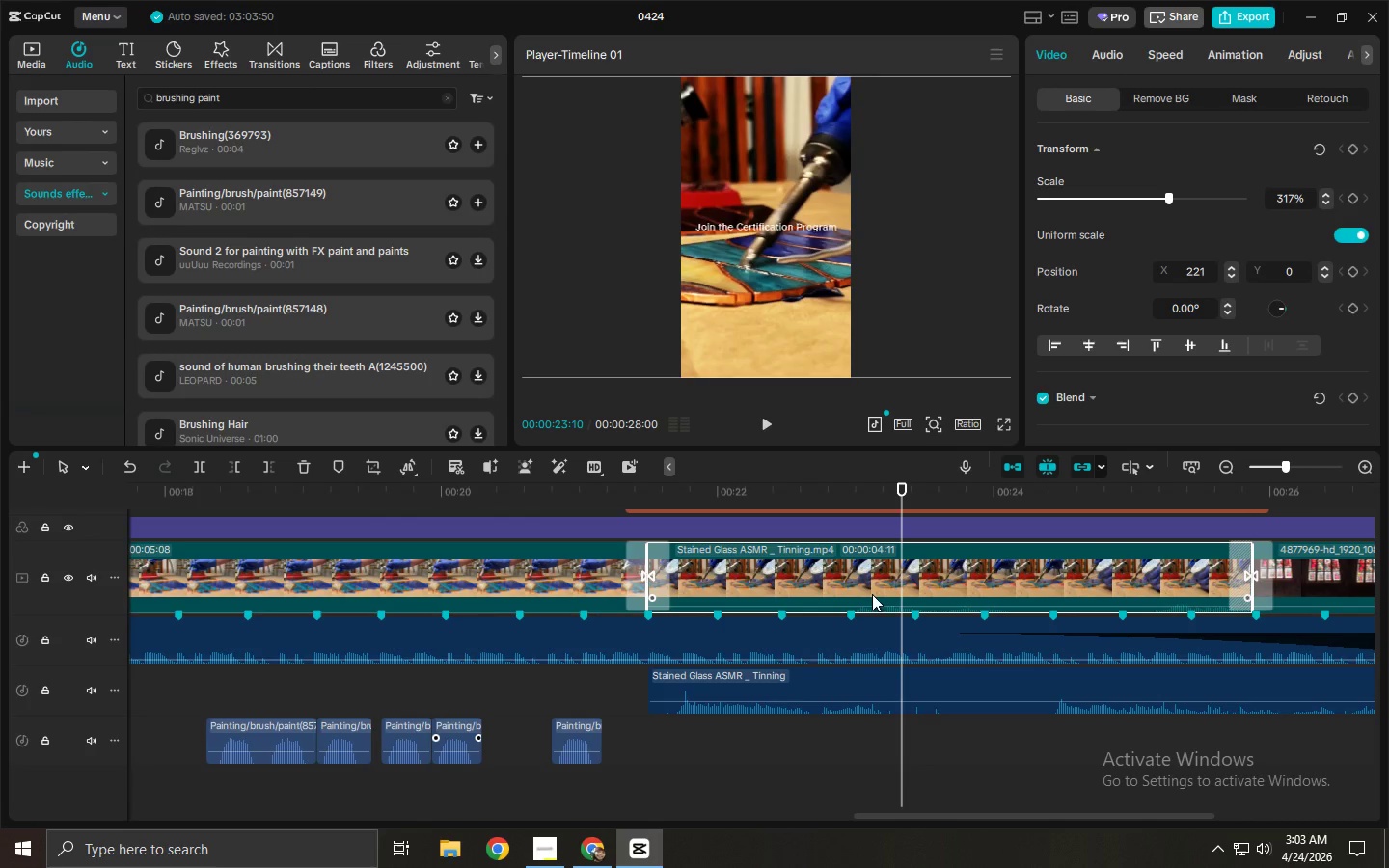 
left_click([872, 578])
 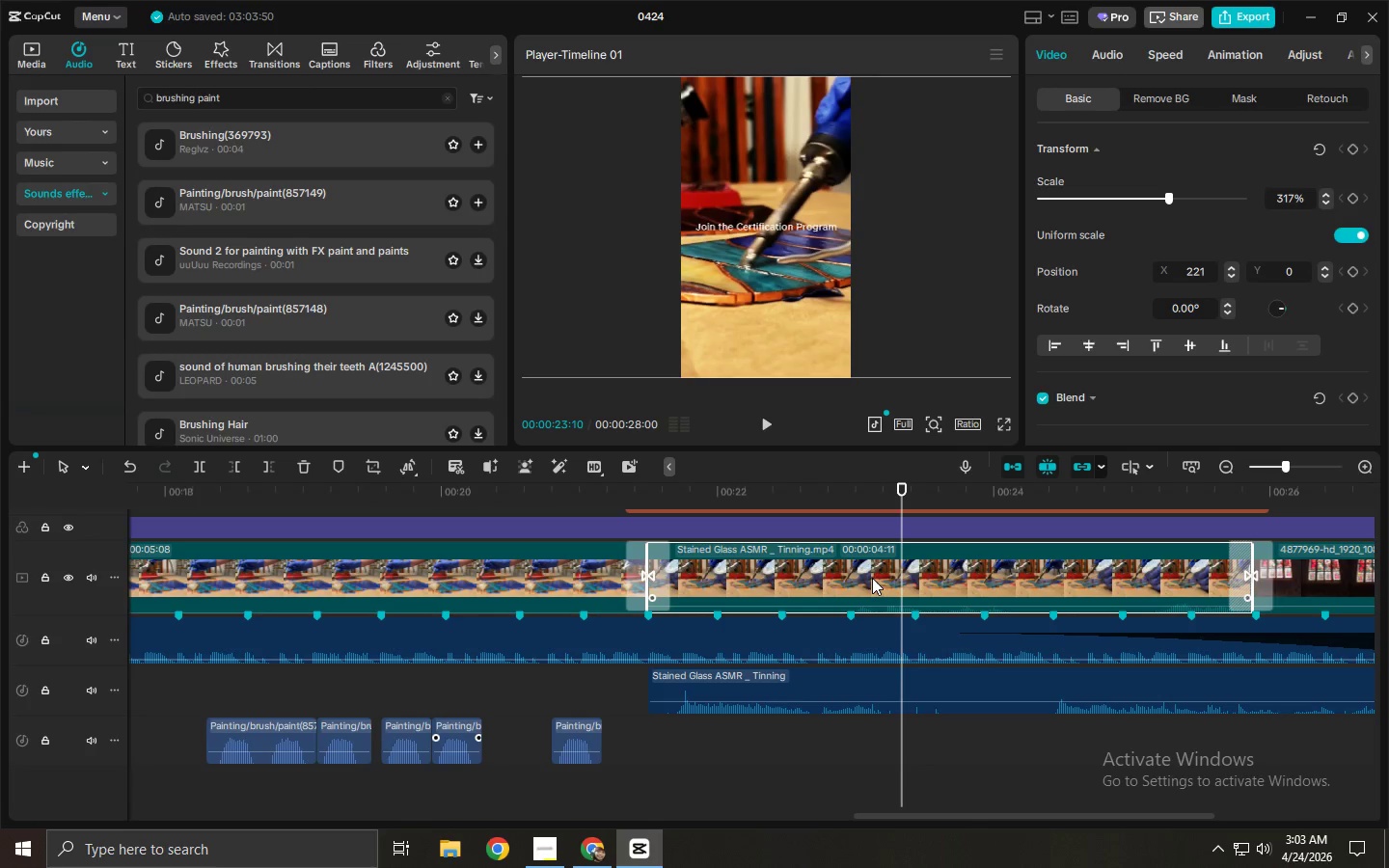 
right_click([872, 578])
 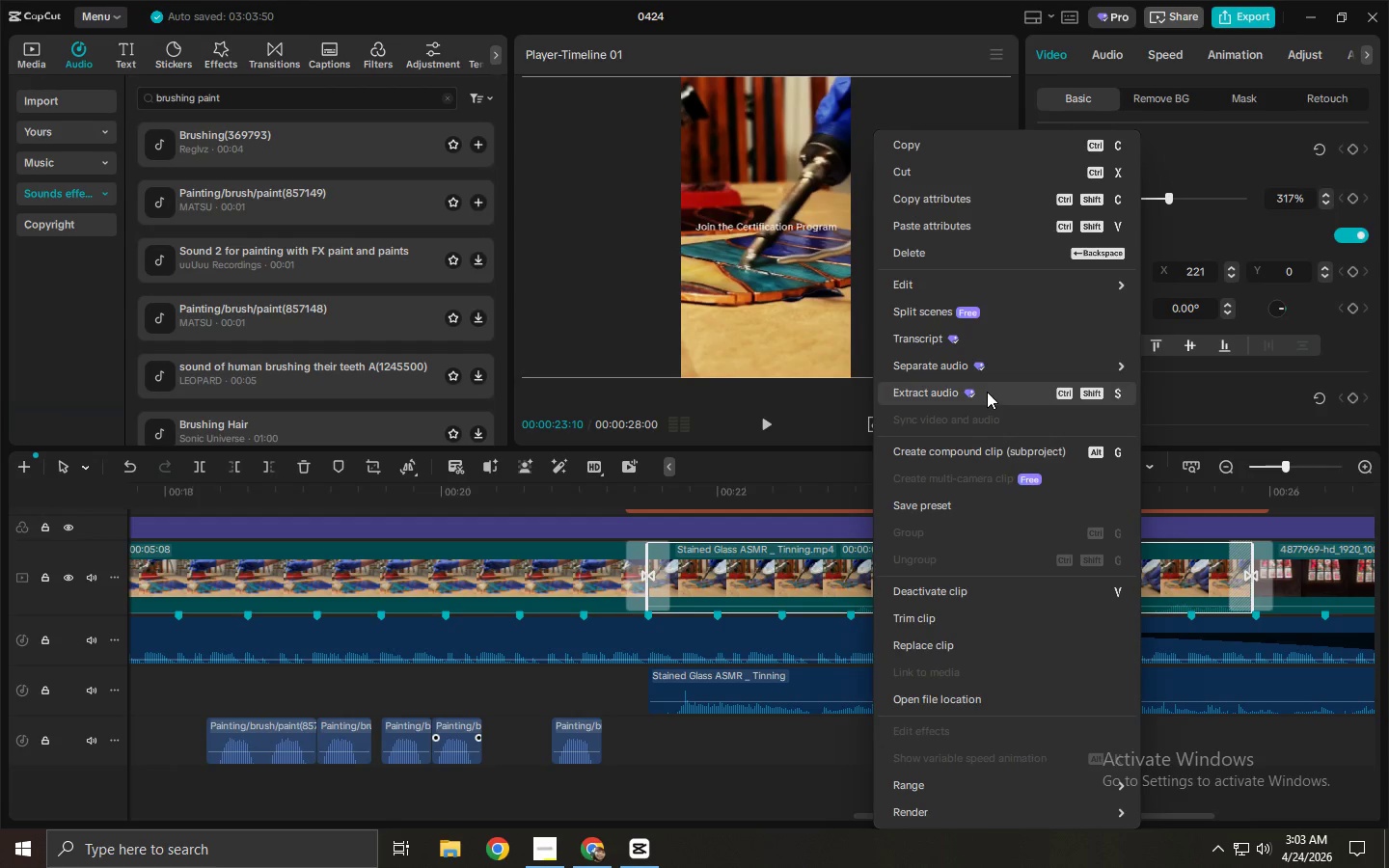 
left_click([647, 485])
 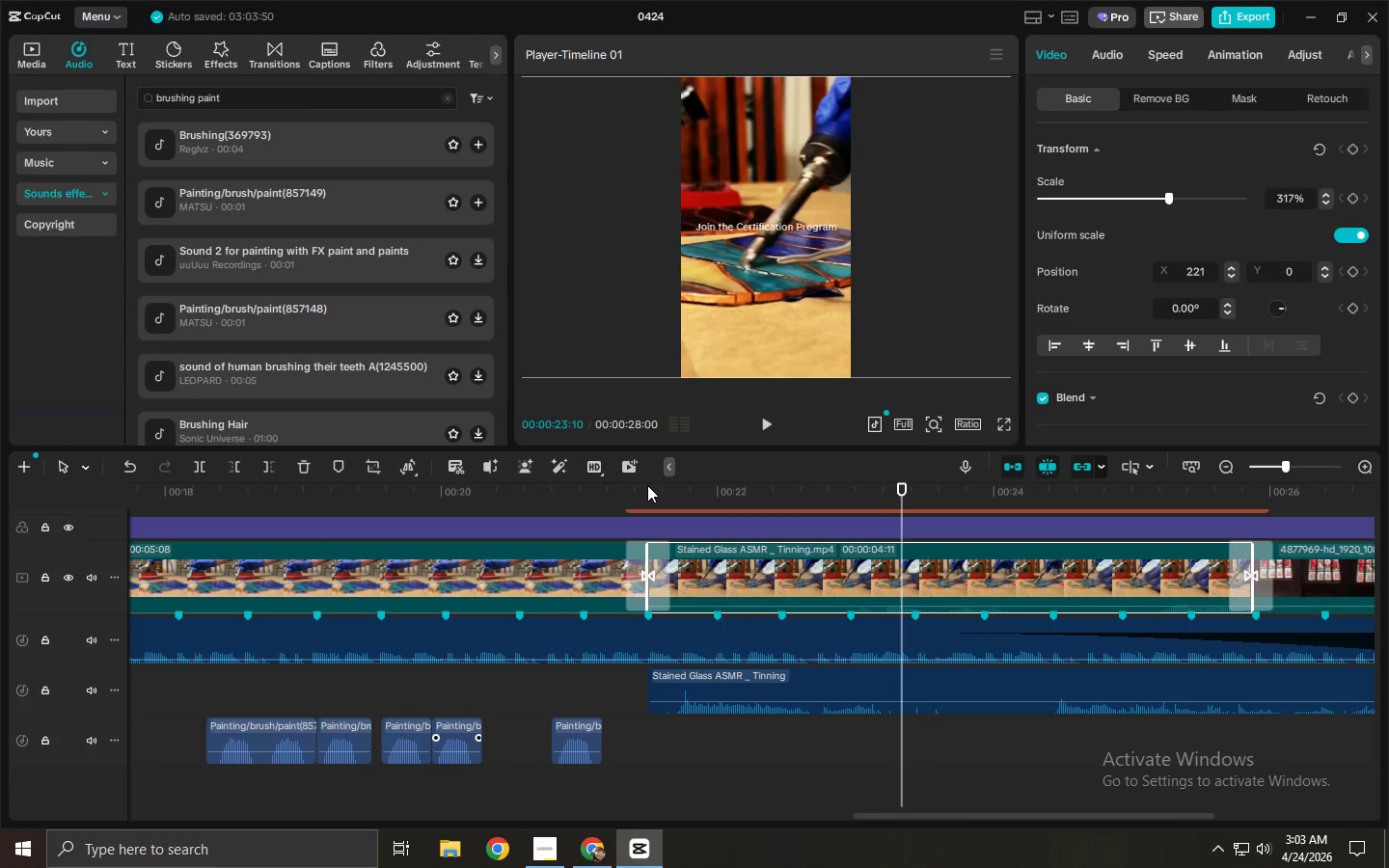 
key(Space)
 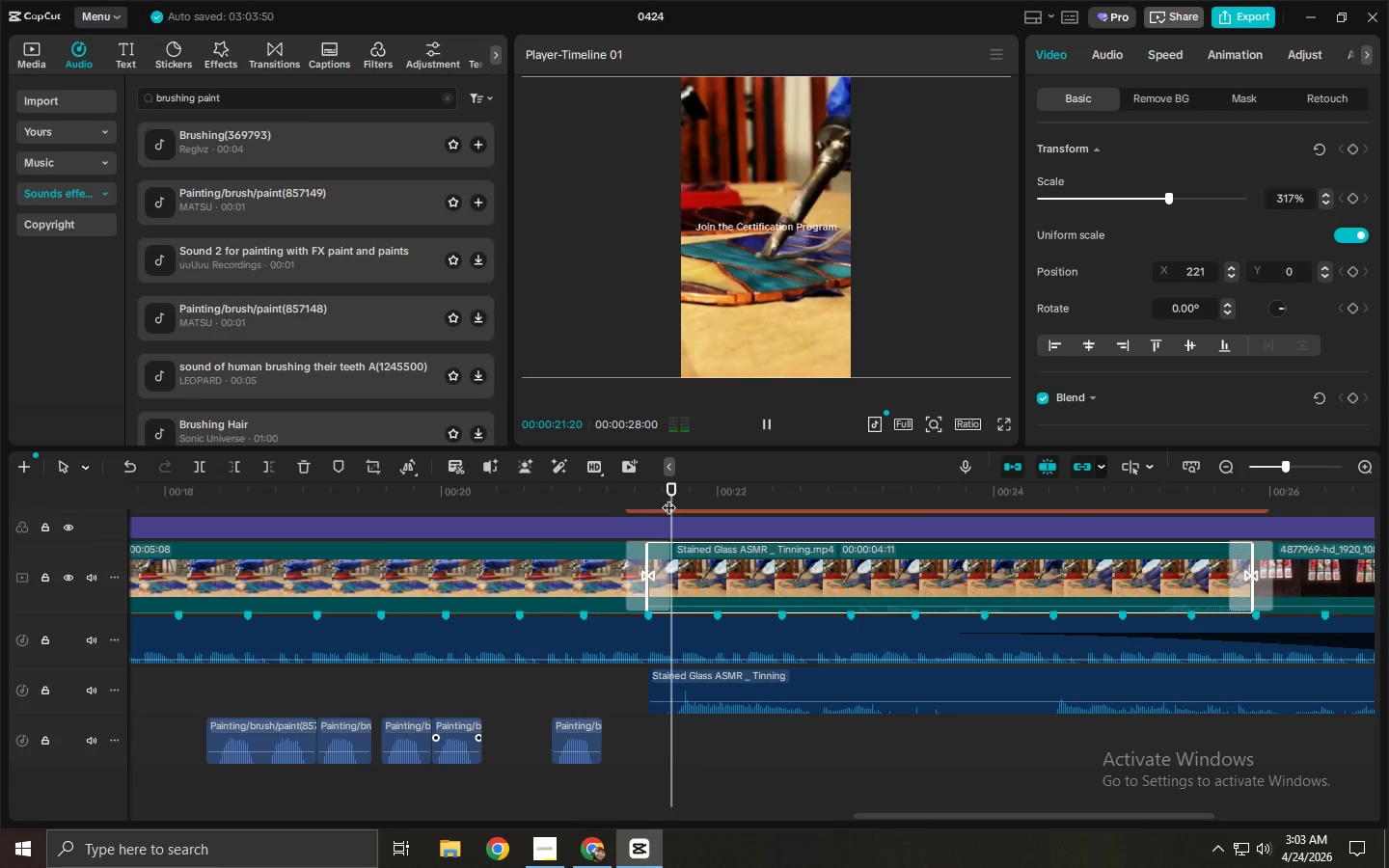 
key(Space)
 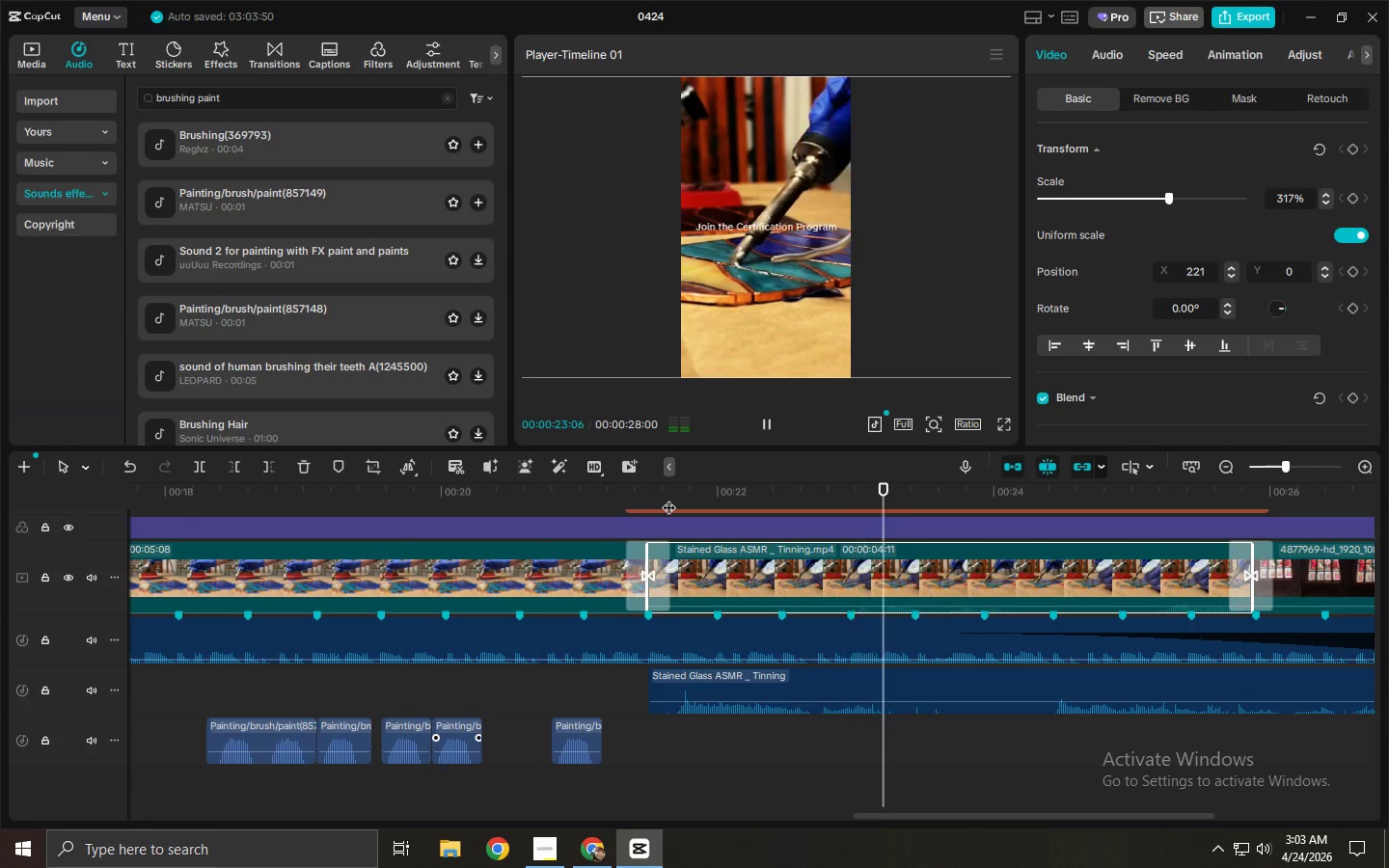 
key(Space)
 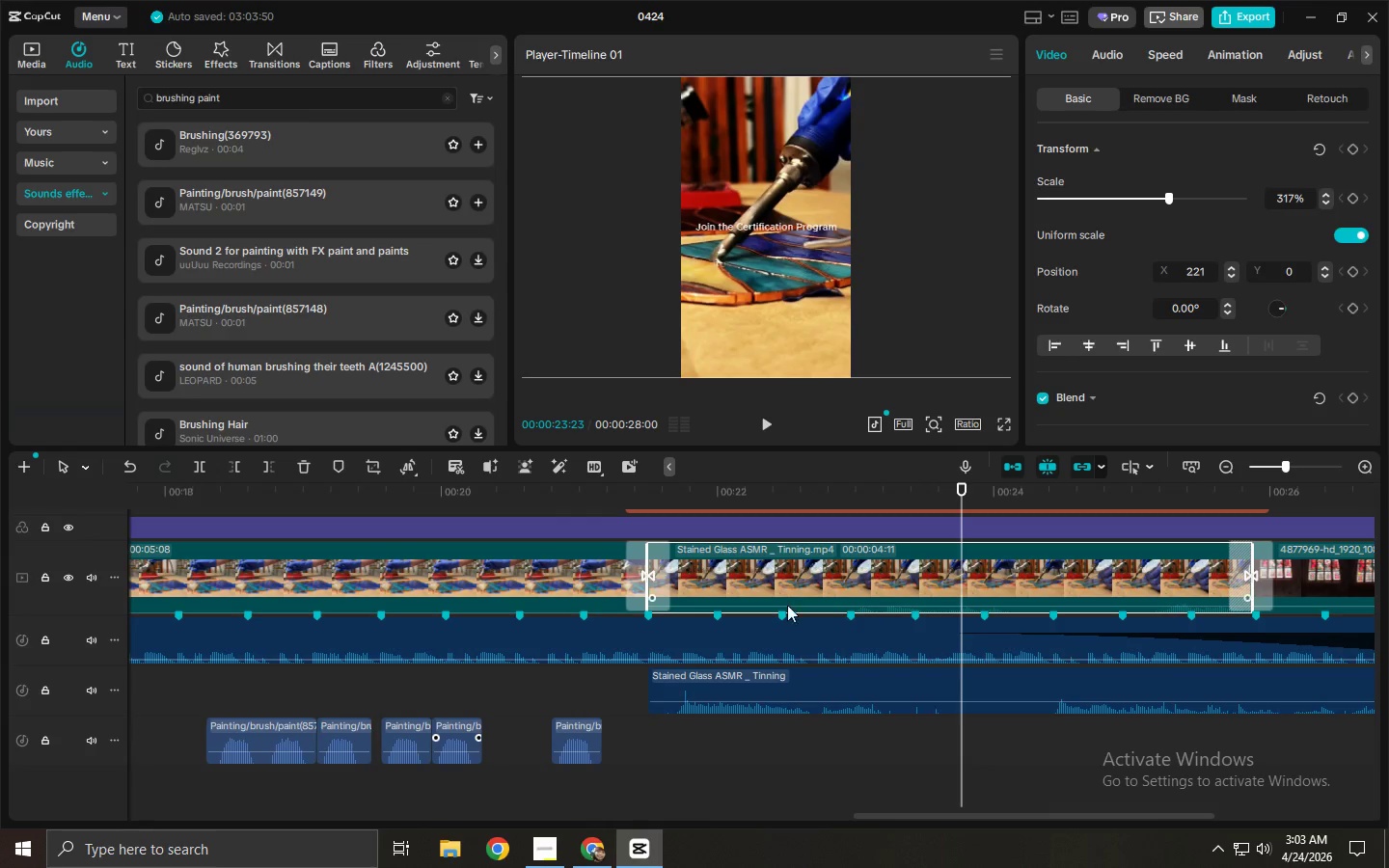 
right_click([839, 570])
 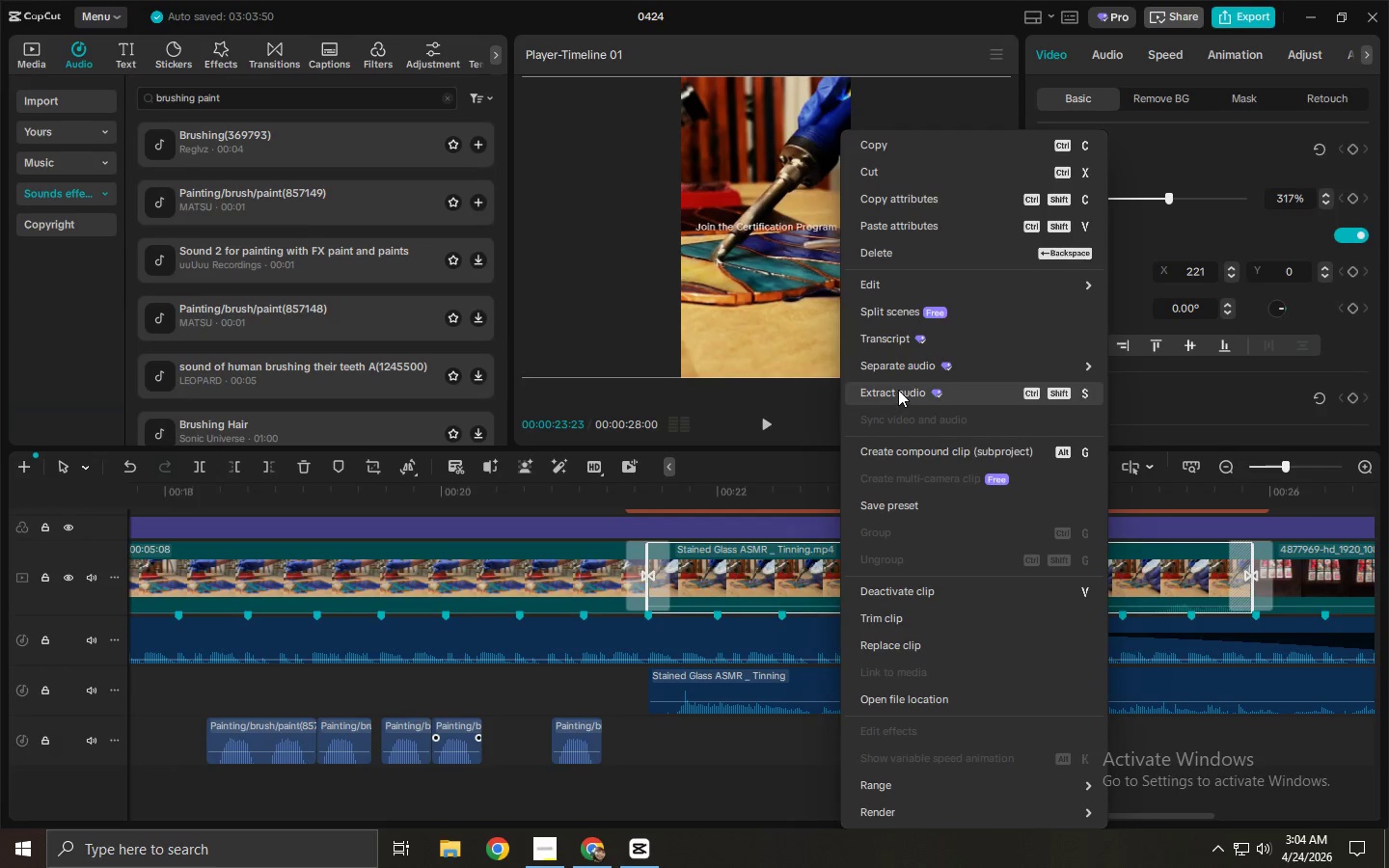 
left_click([907, 370])
 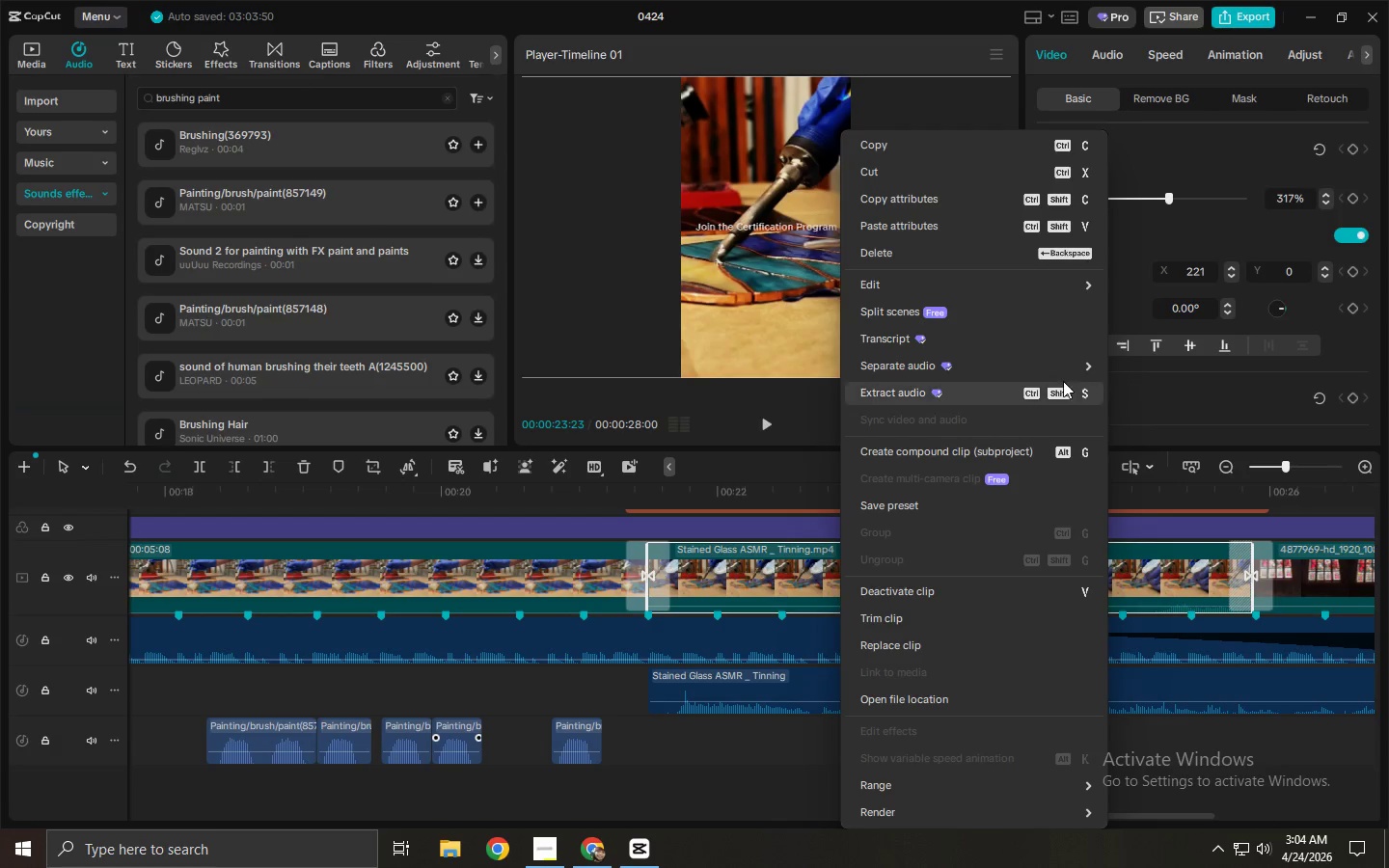 
left_click([1042, 372])
 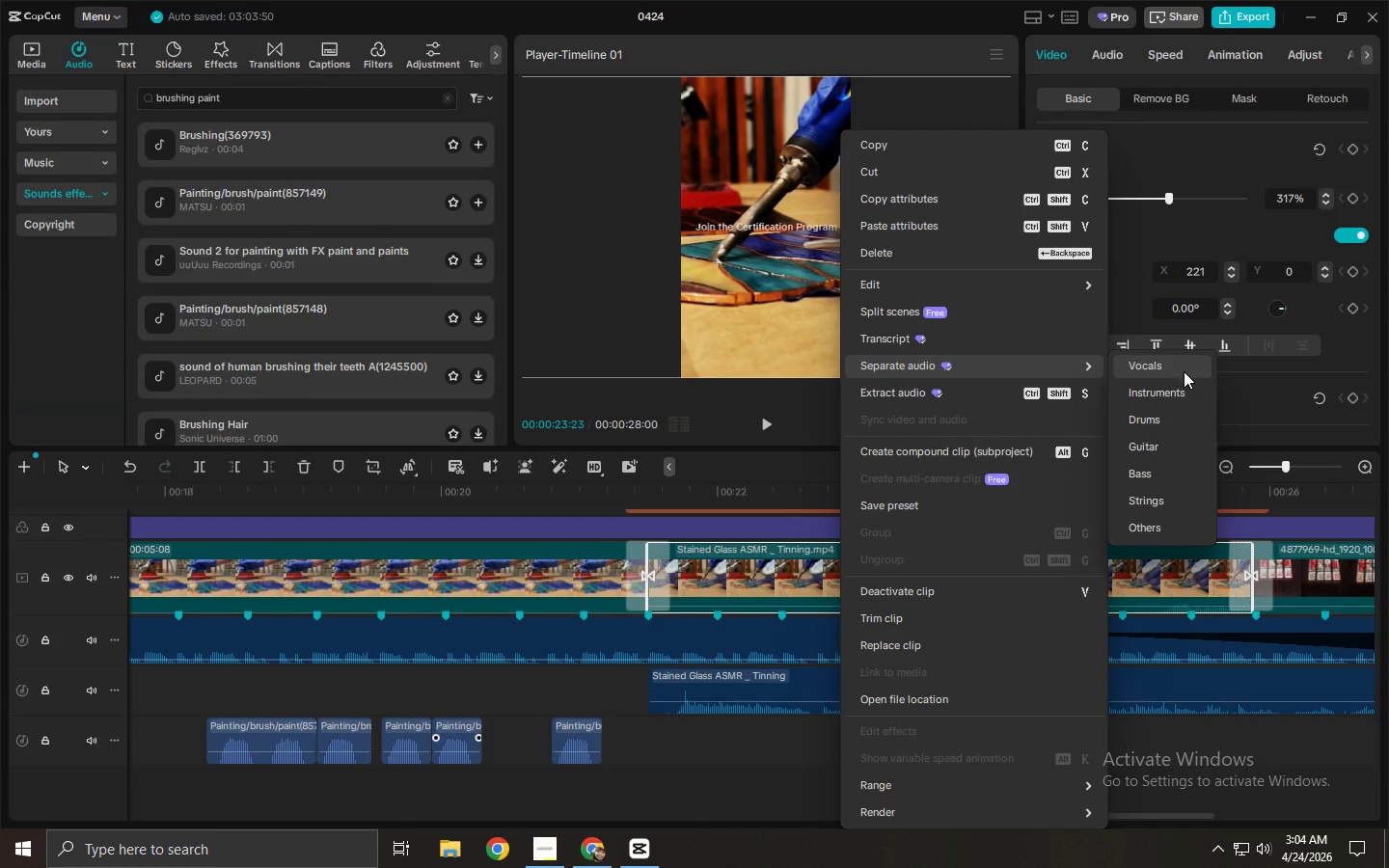 
left_click([1177, 391])
 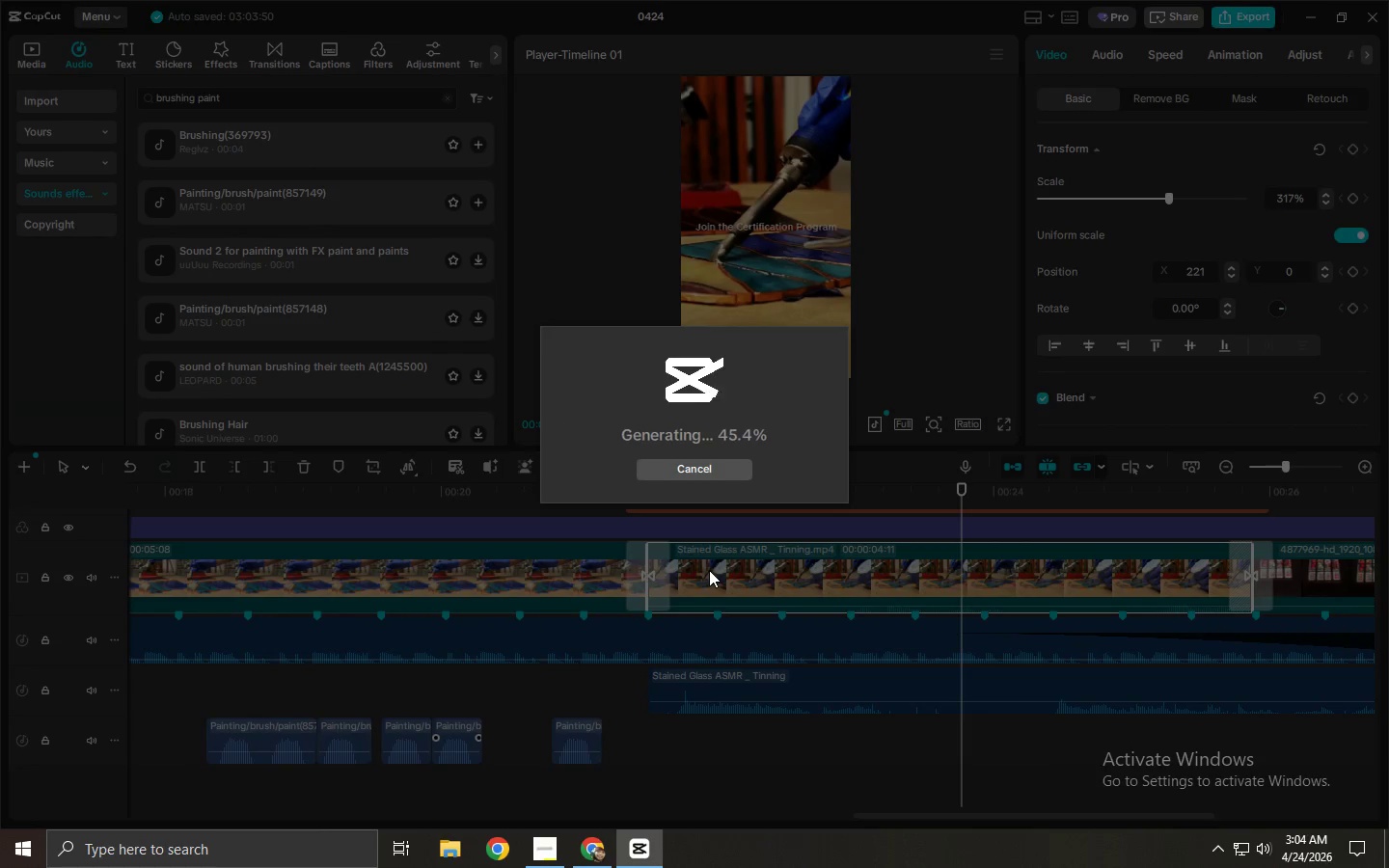 
wait(11.84)
 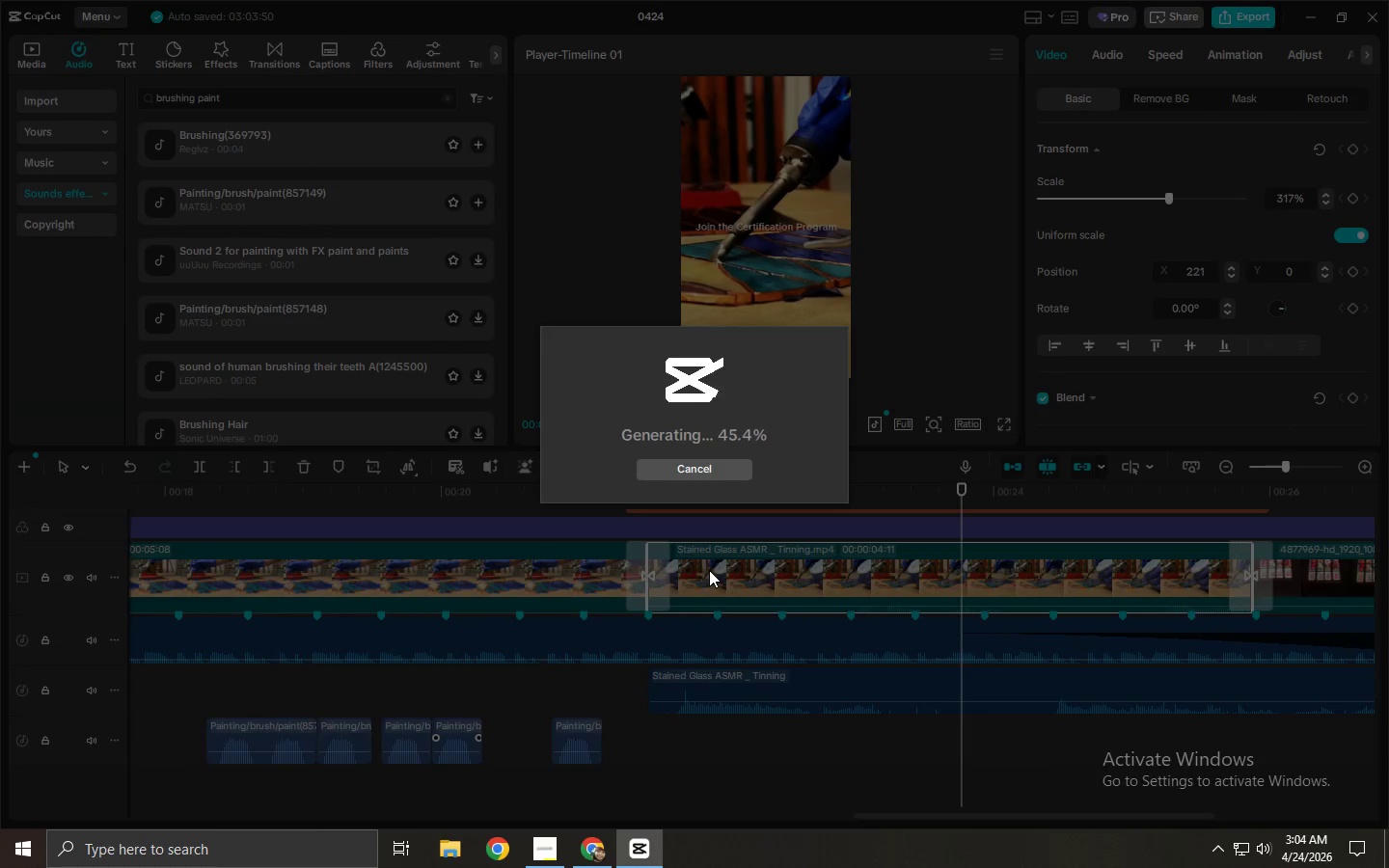 
left_click([752, 753])
 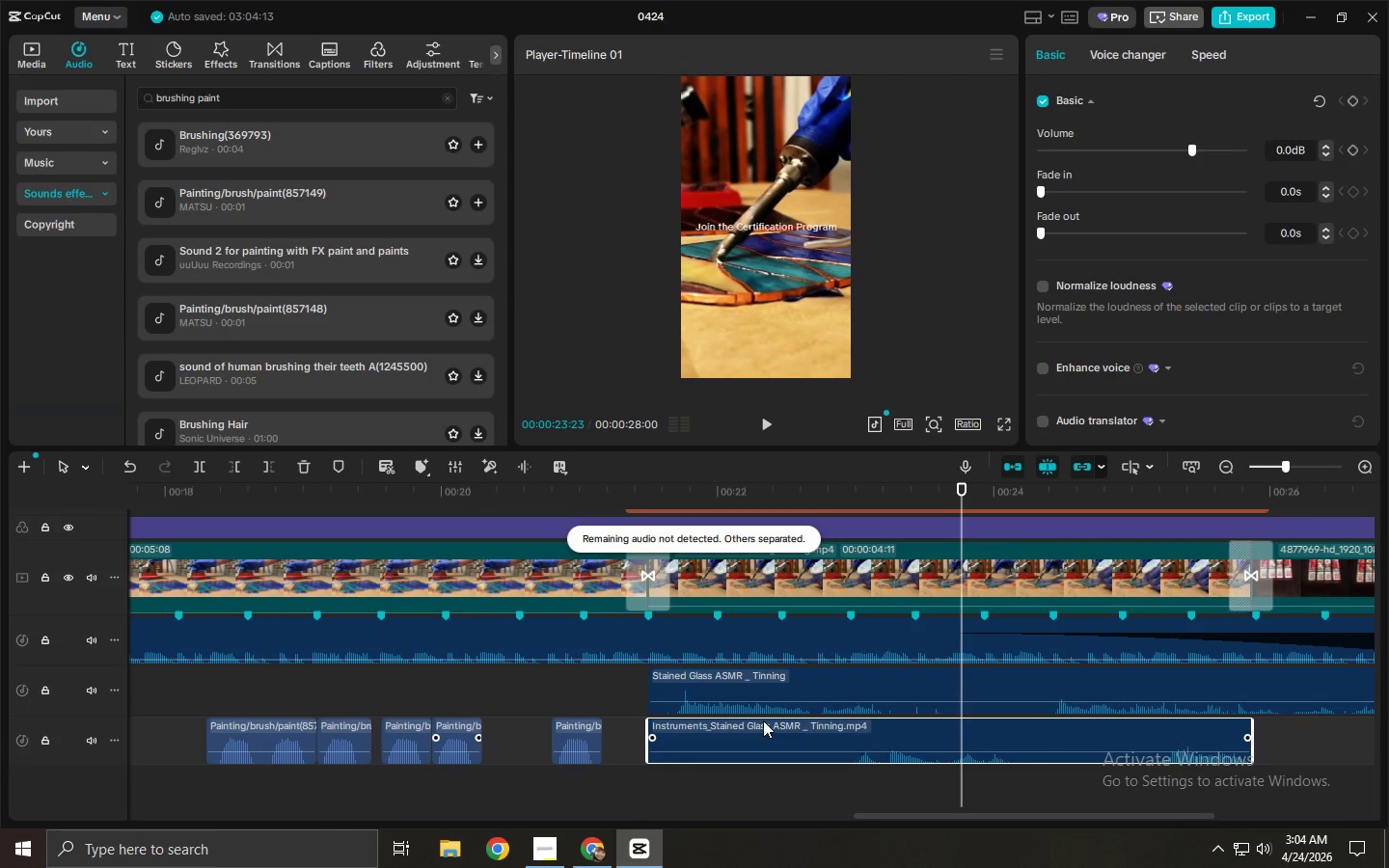 
left_click([765, 688])
 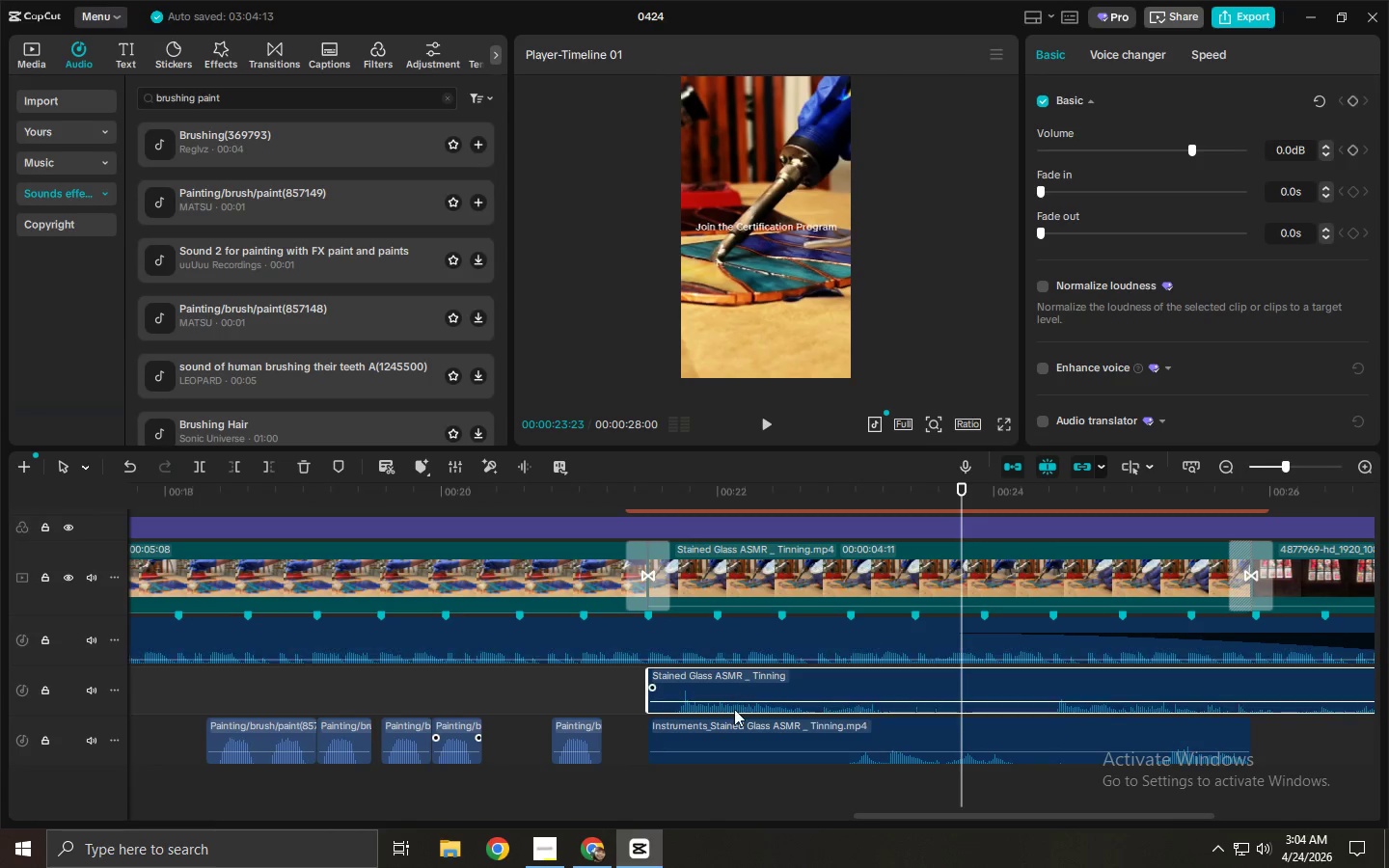 
double_click([735, 692])
 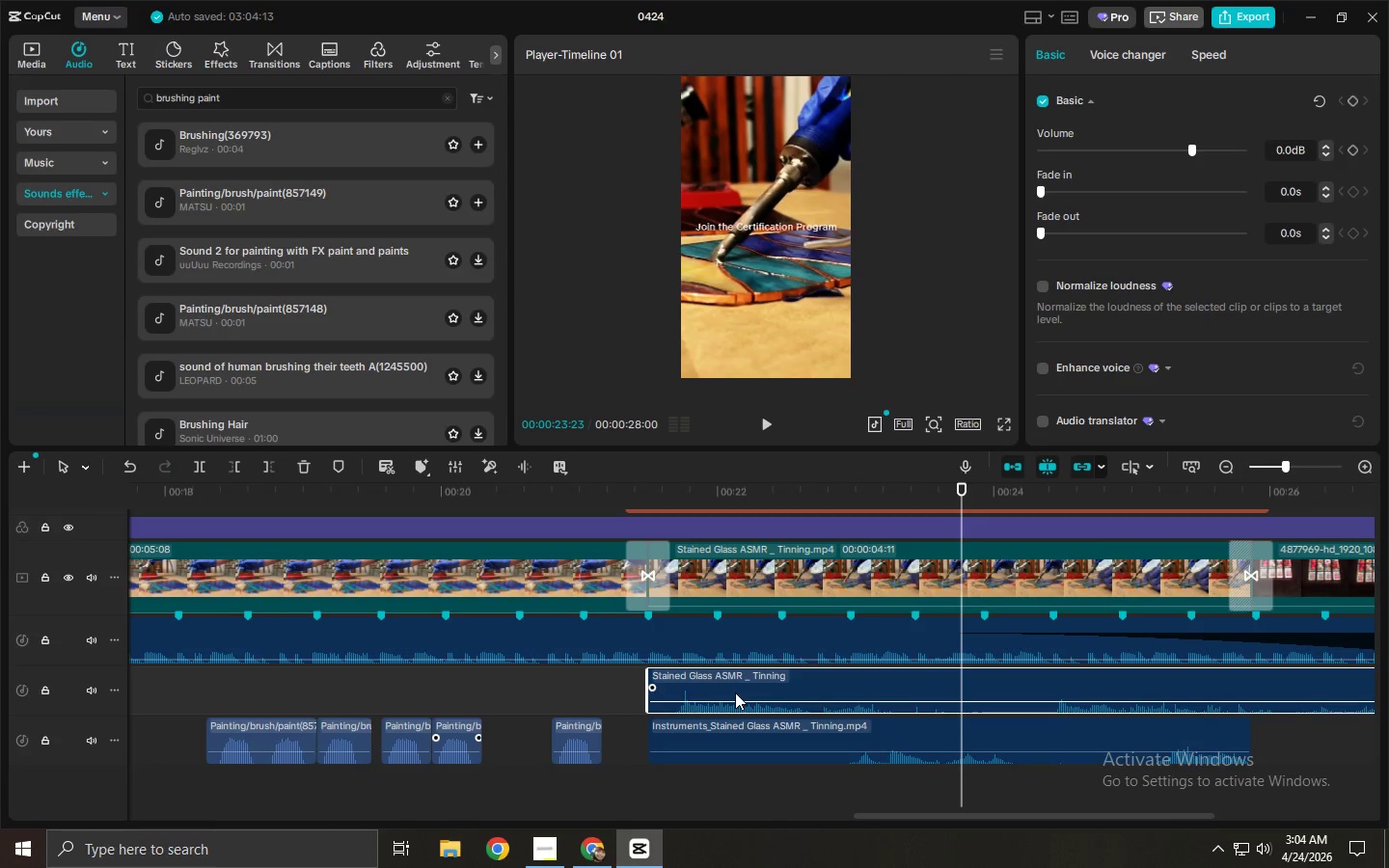 
key(Space)
 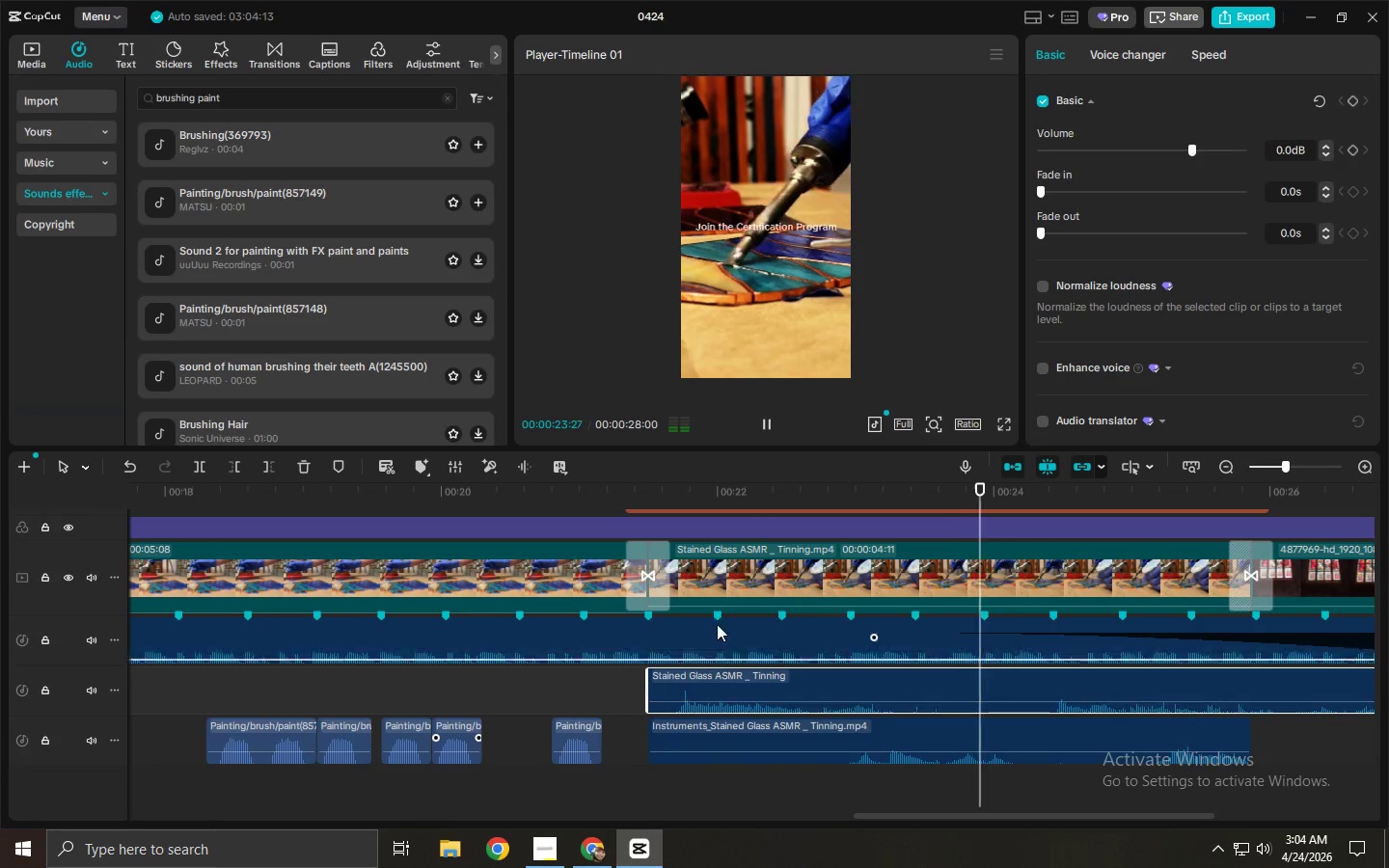 
key(Space)
 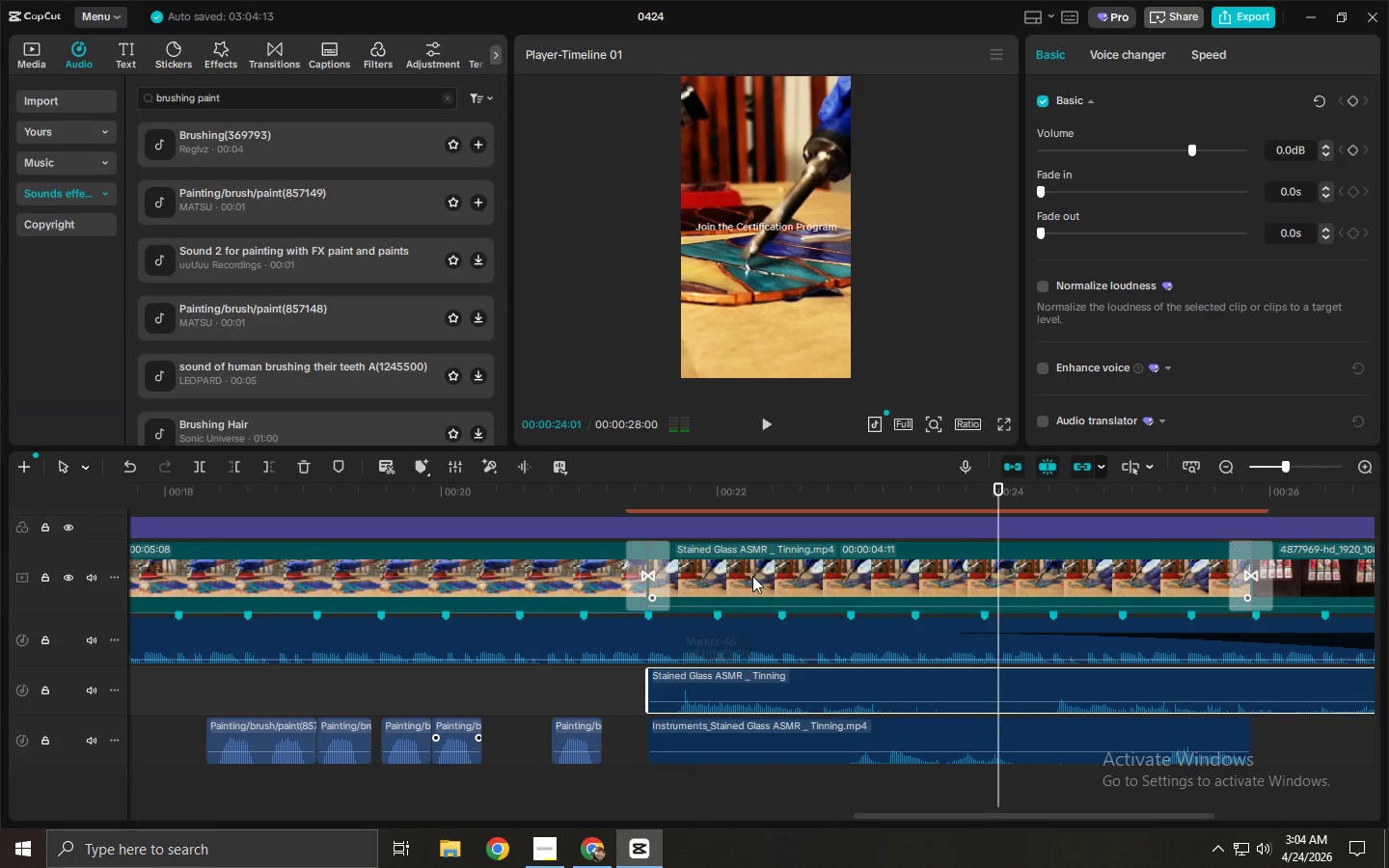 
key(Space)
 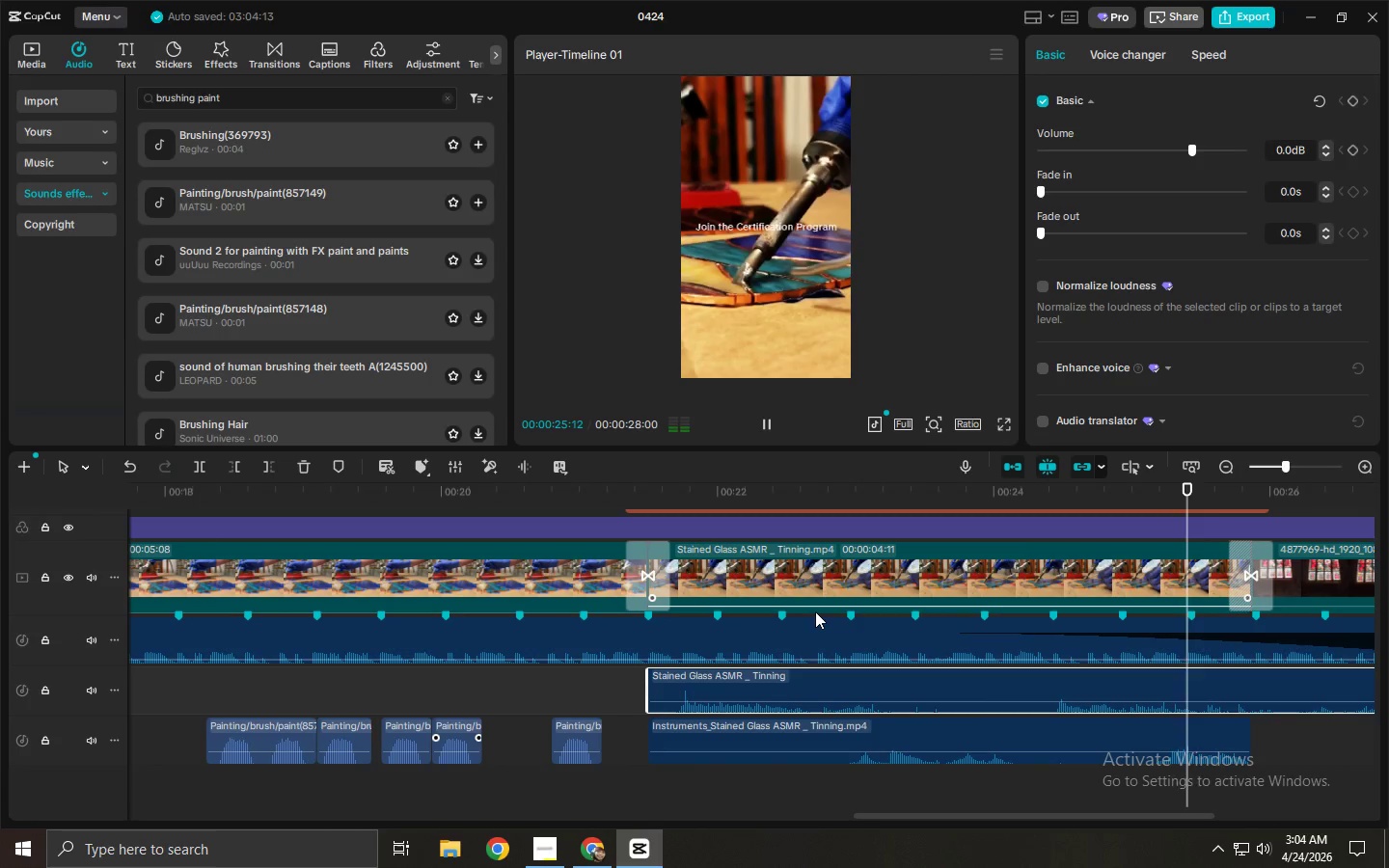 
key(Space)
 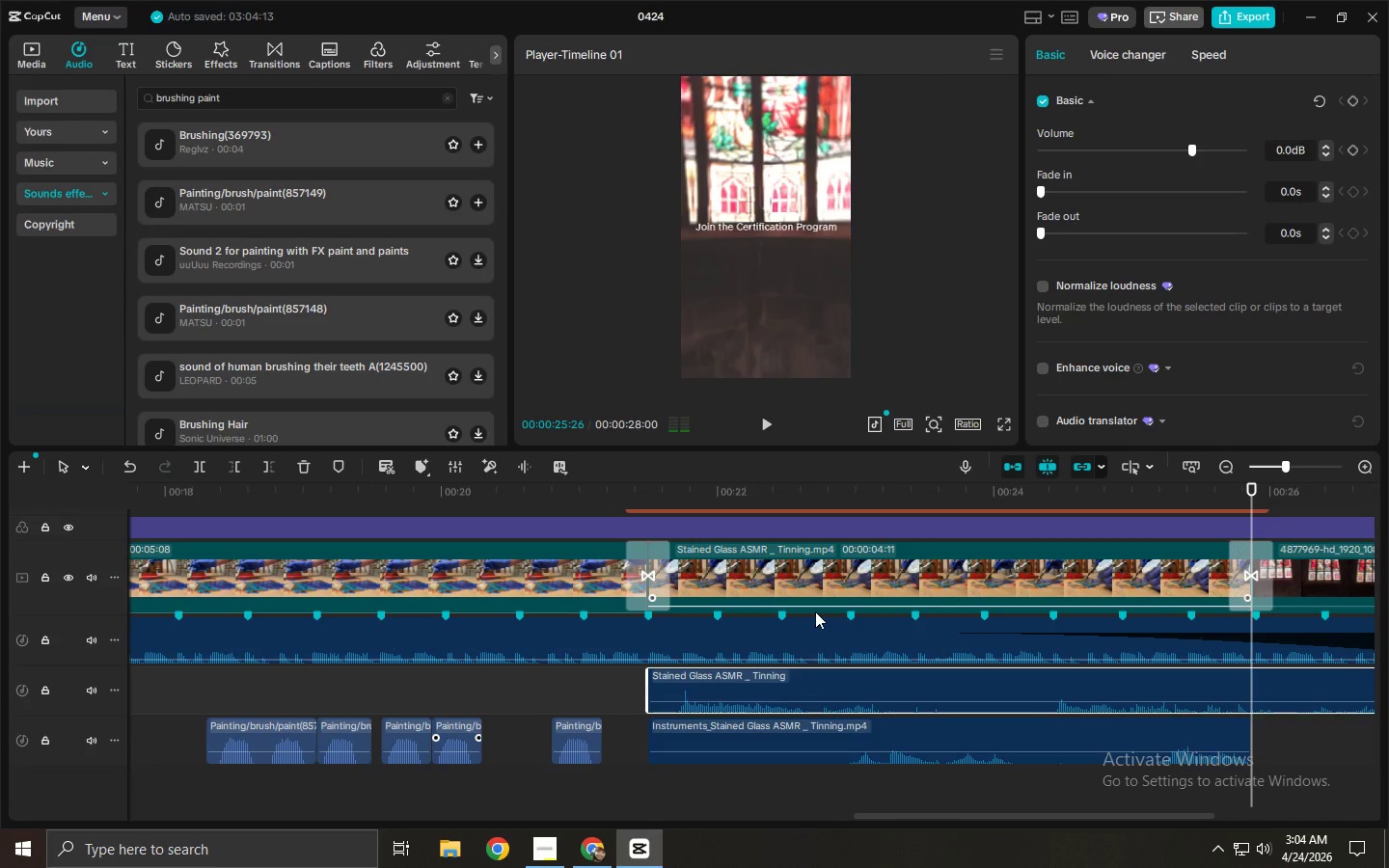 
key(Space)
 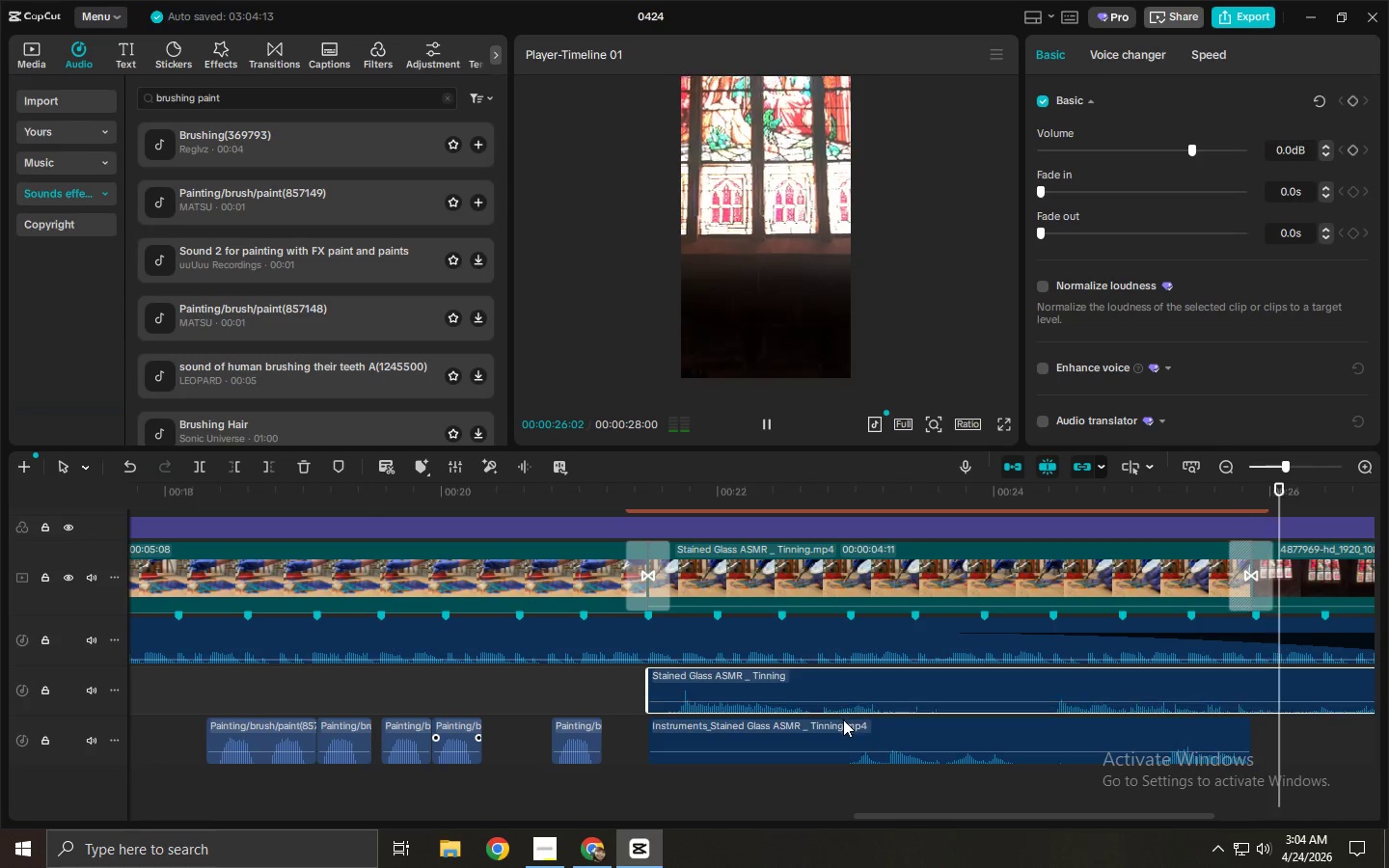 
key(Space)
 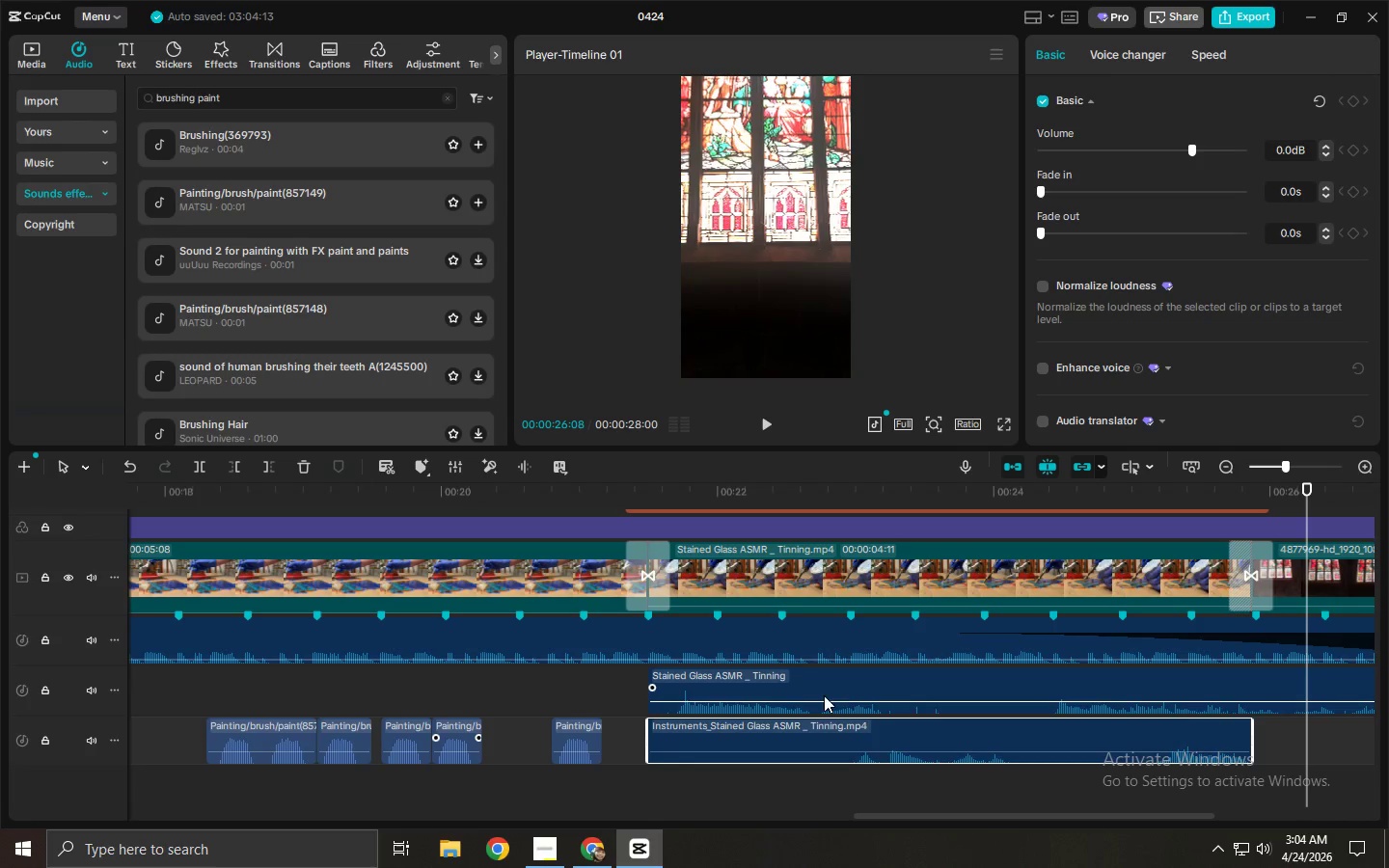 
double_click([819, 683])
 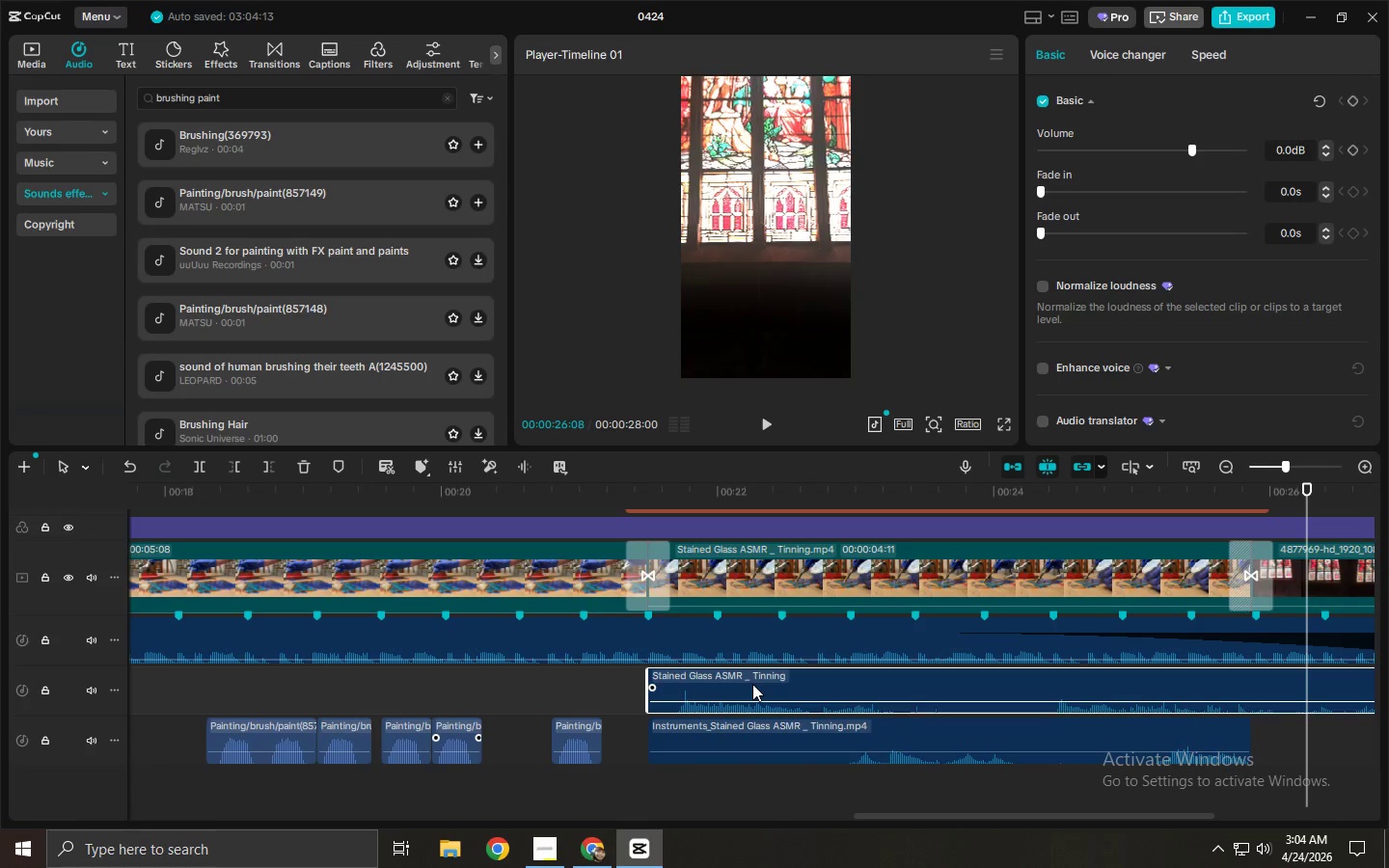 
left_click([663, 502])
 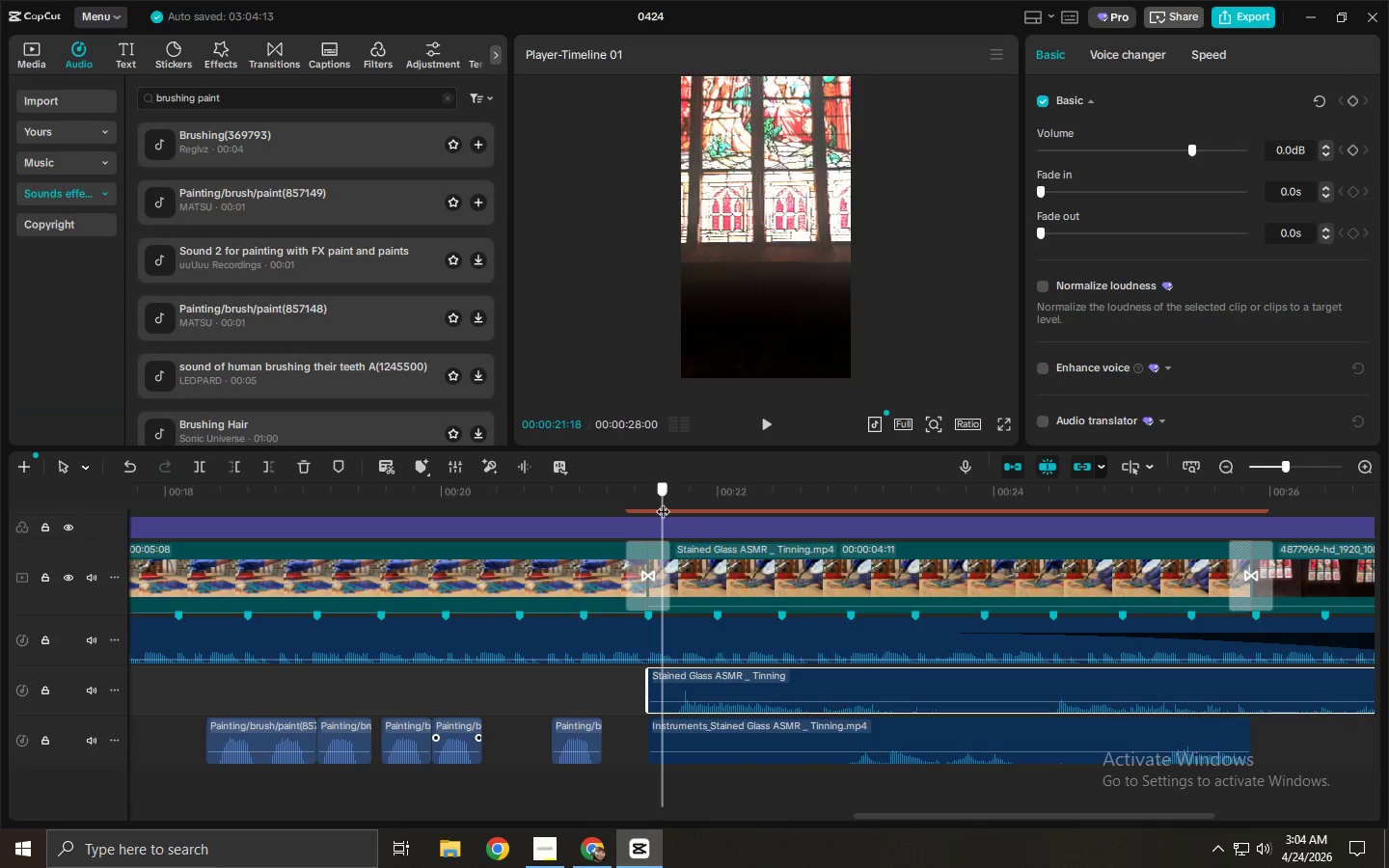 
key(Space)
 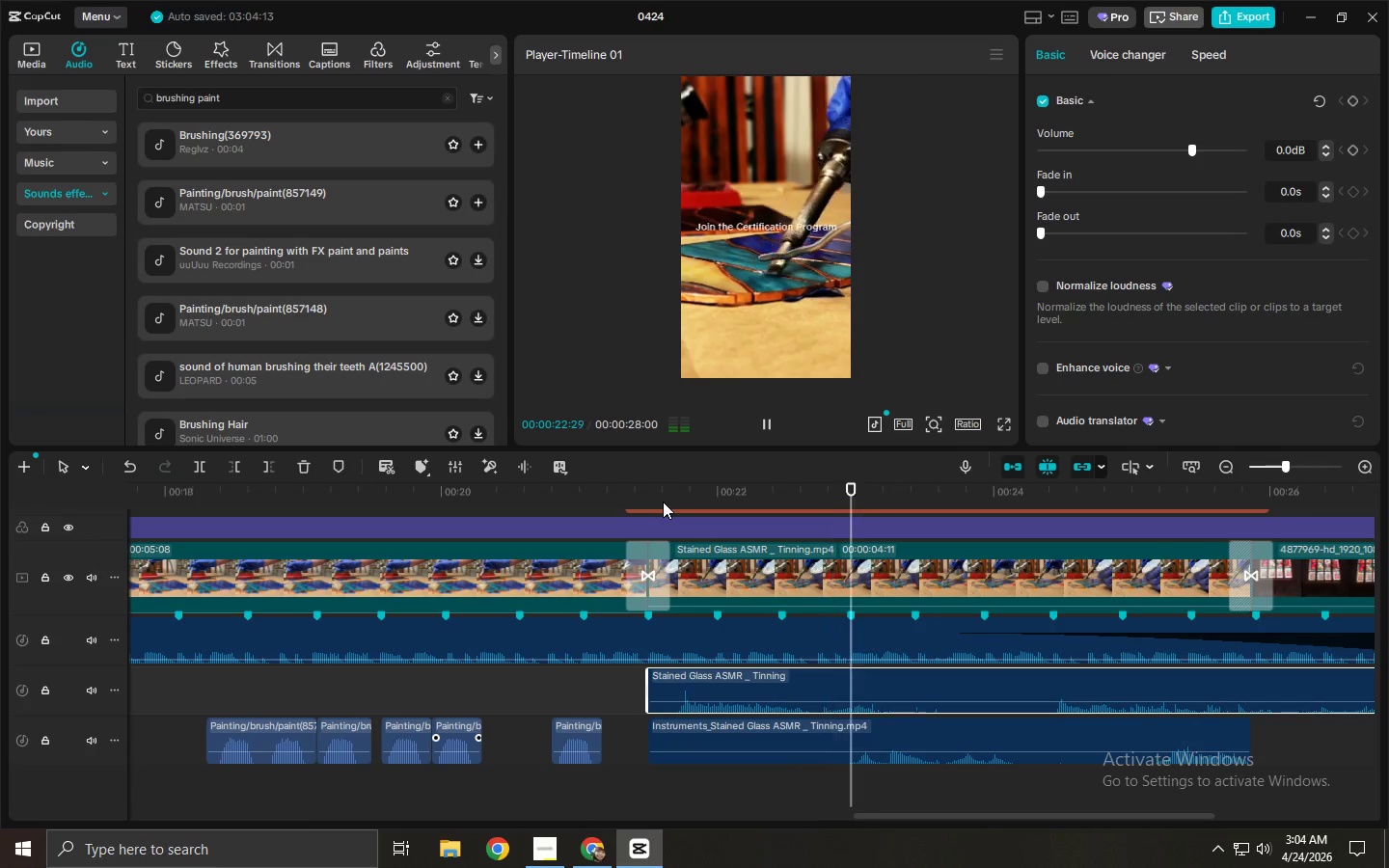 
key(Space)
 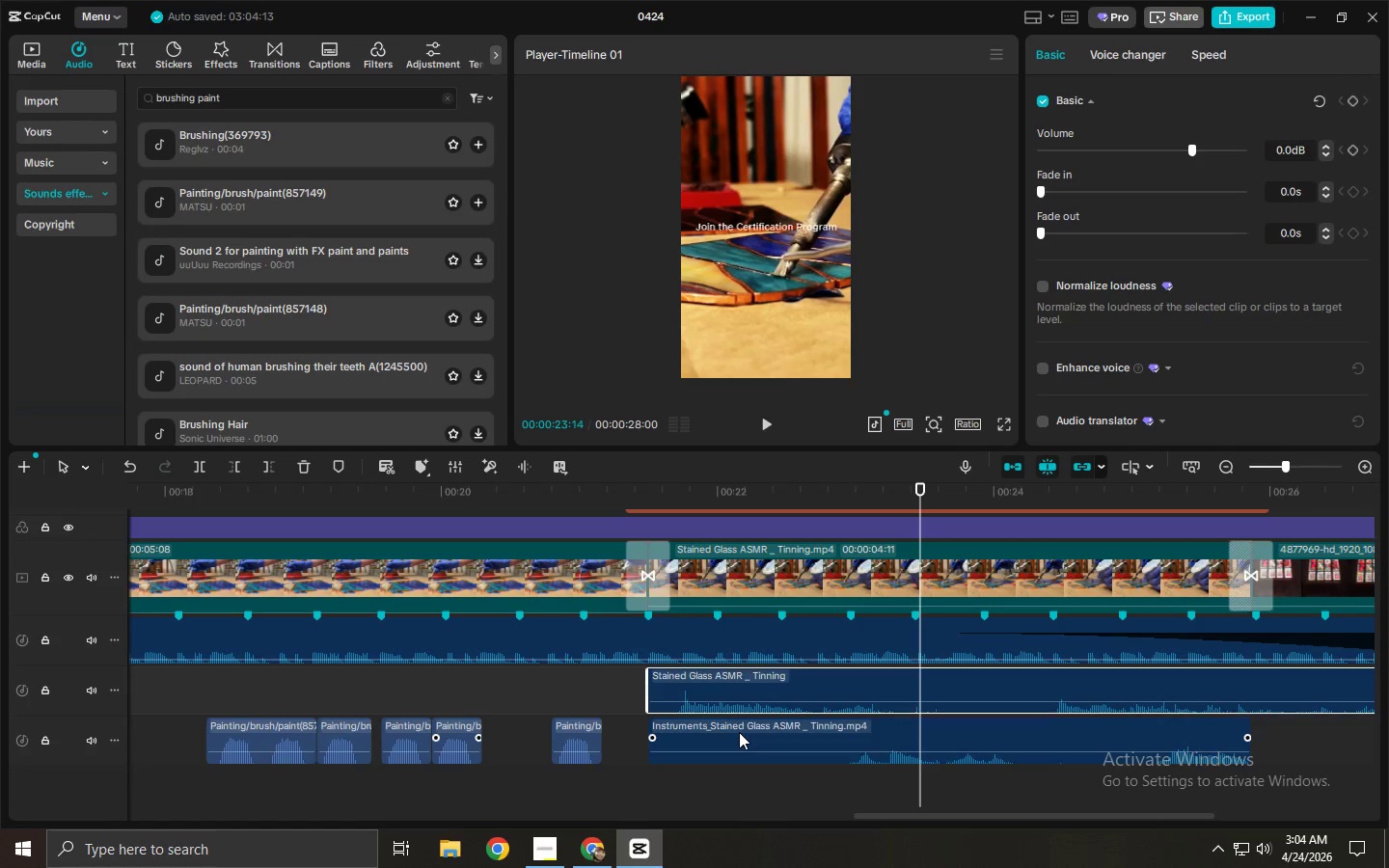 
key(V)
 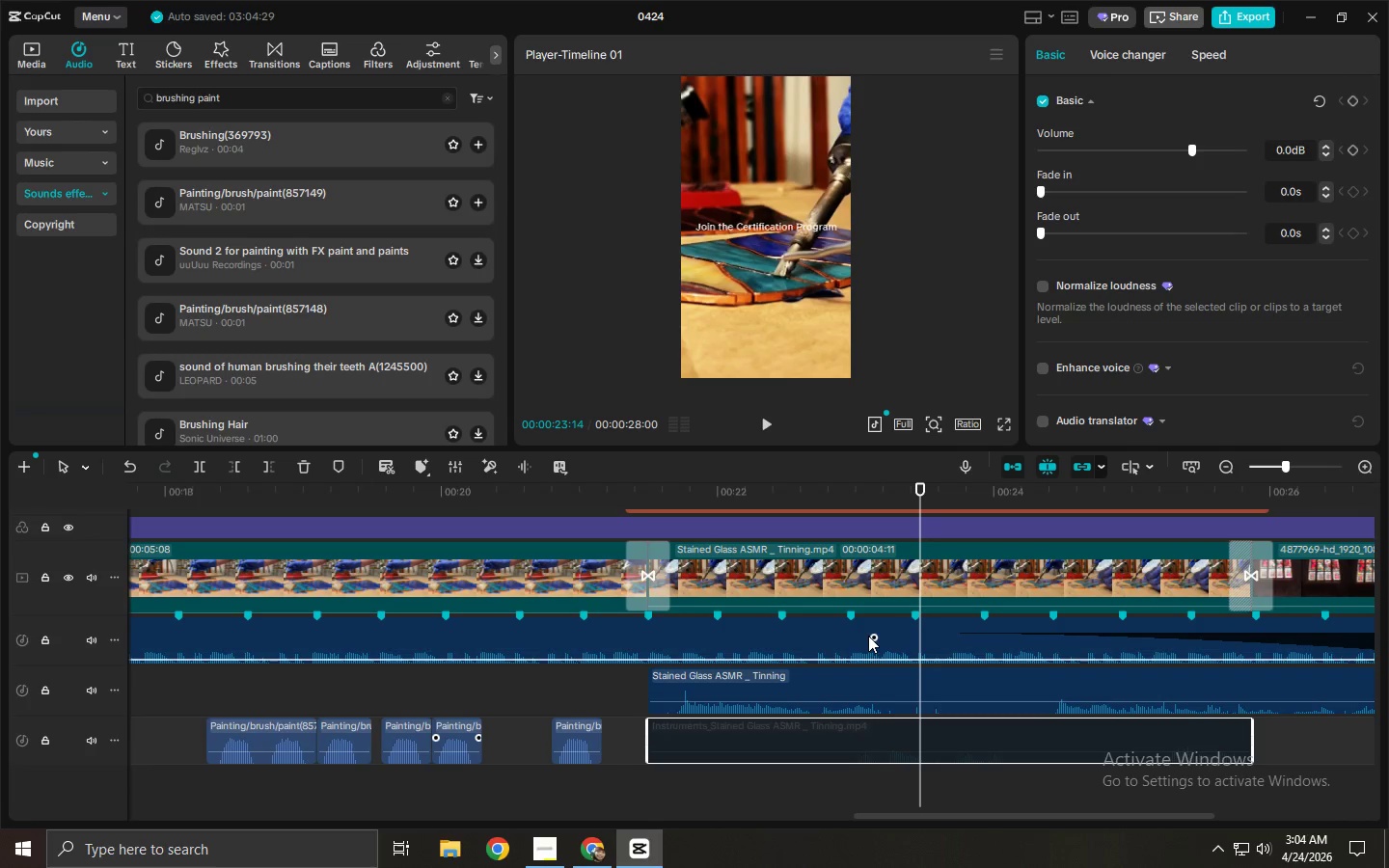 
key(Space)
 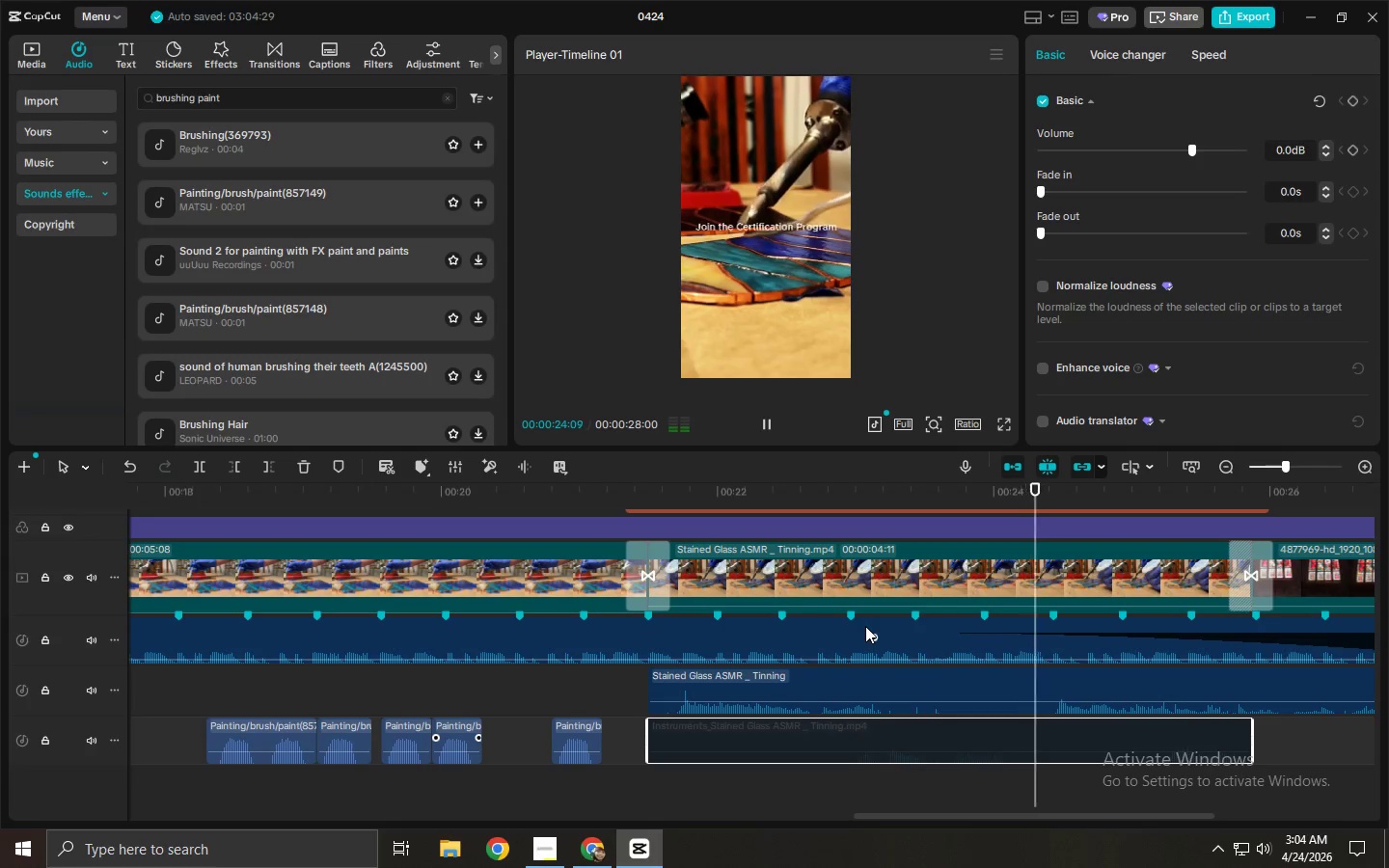 
key(Space)
 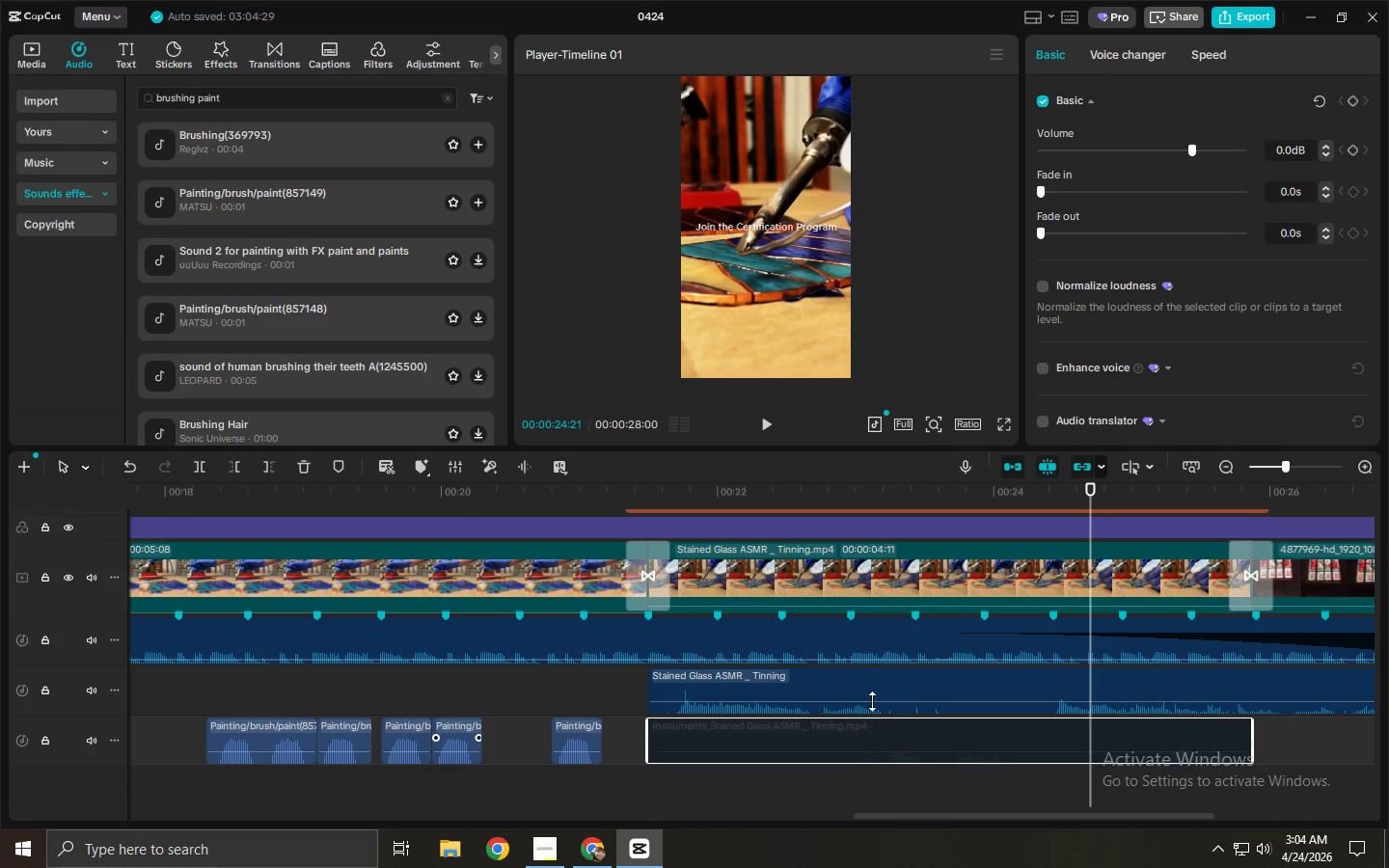 
left_click([871, 698])
 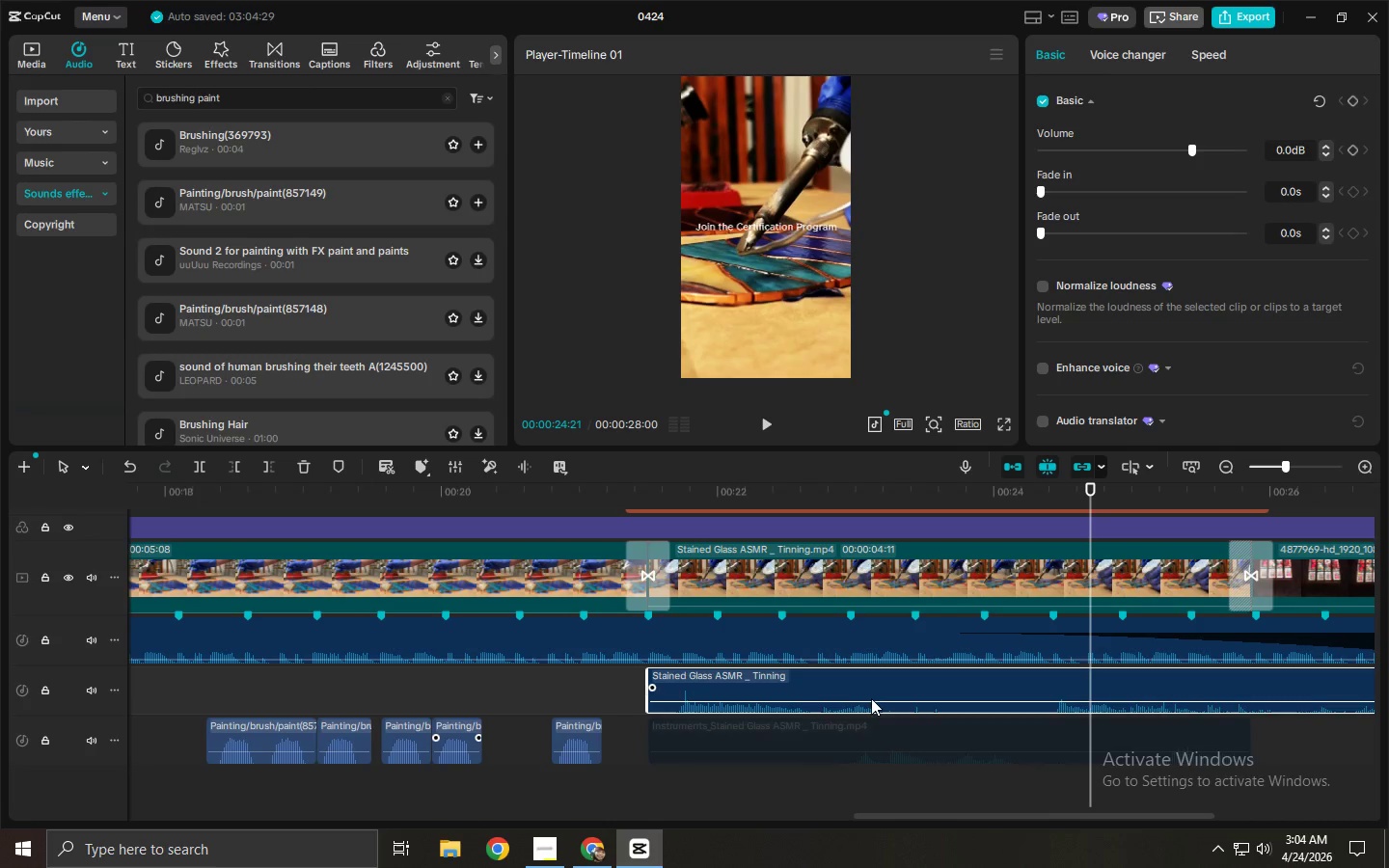 
key(V)
 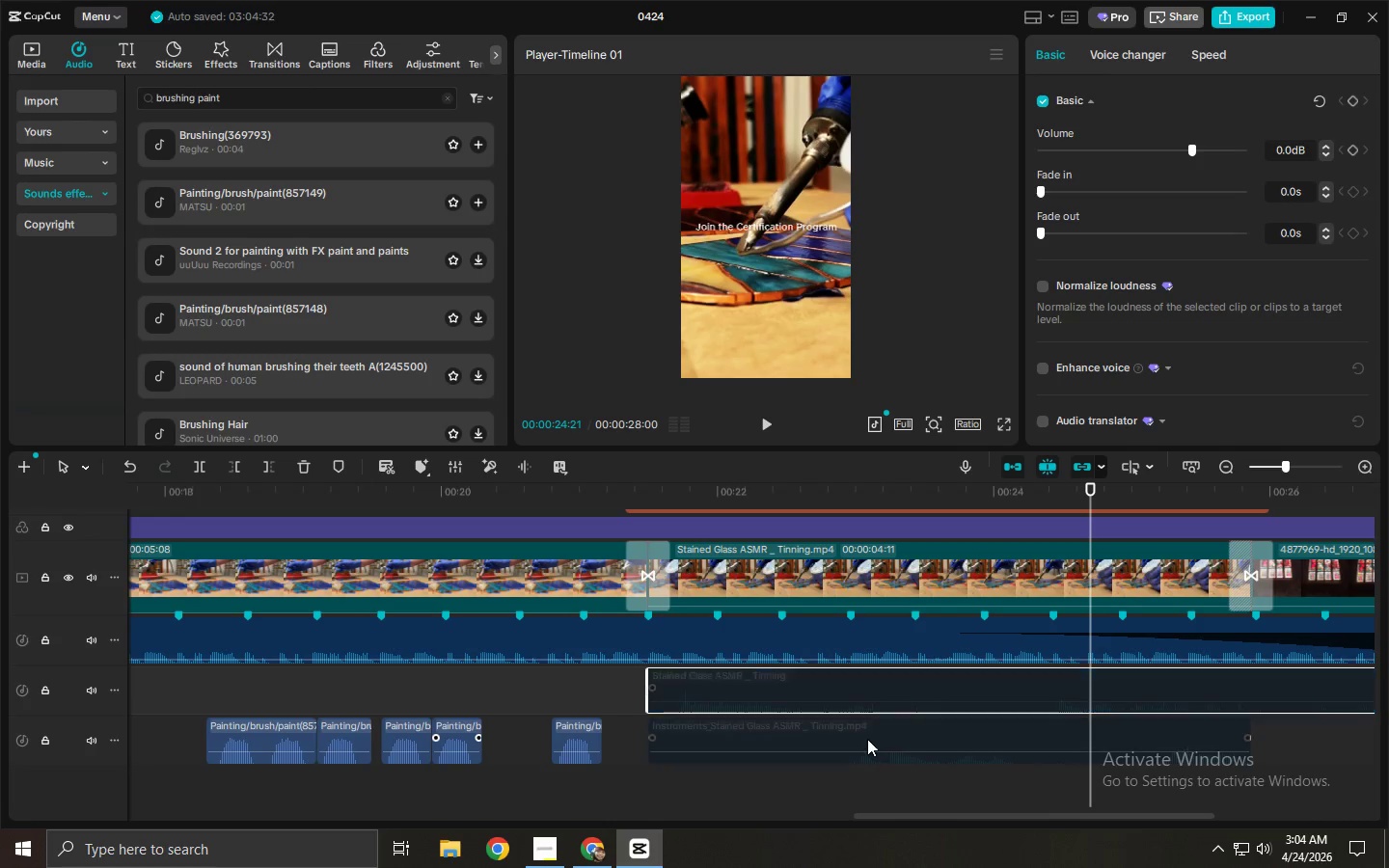 
left_click([867, 739])
 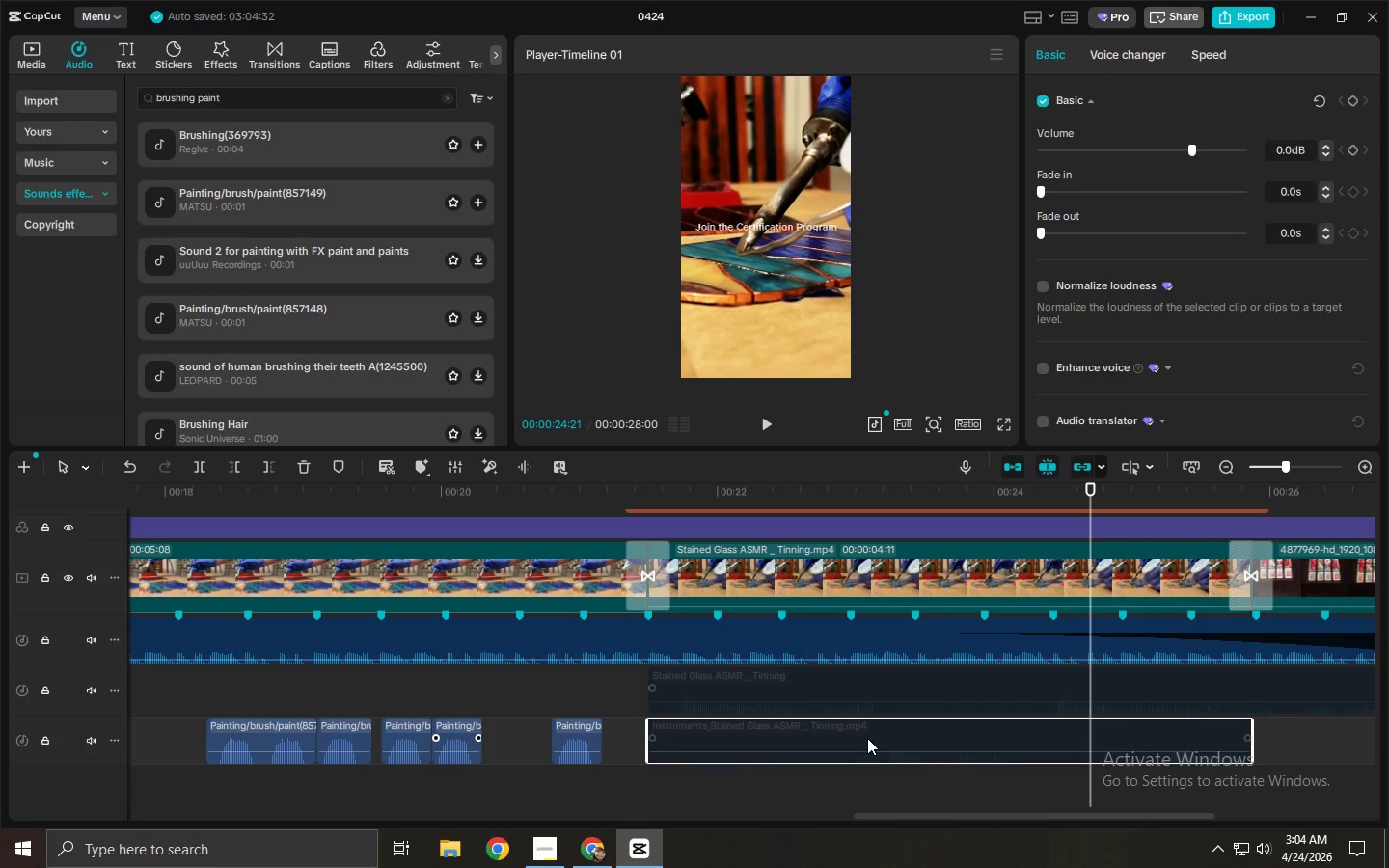 
key(V)
 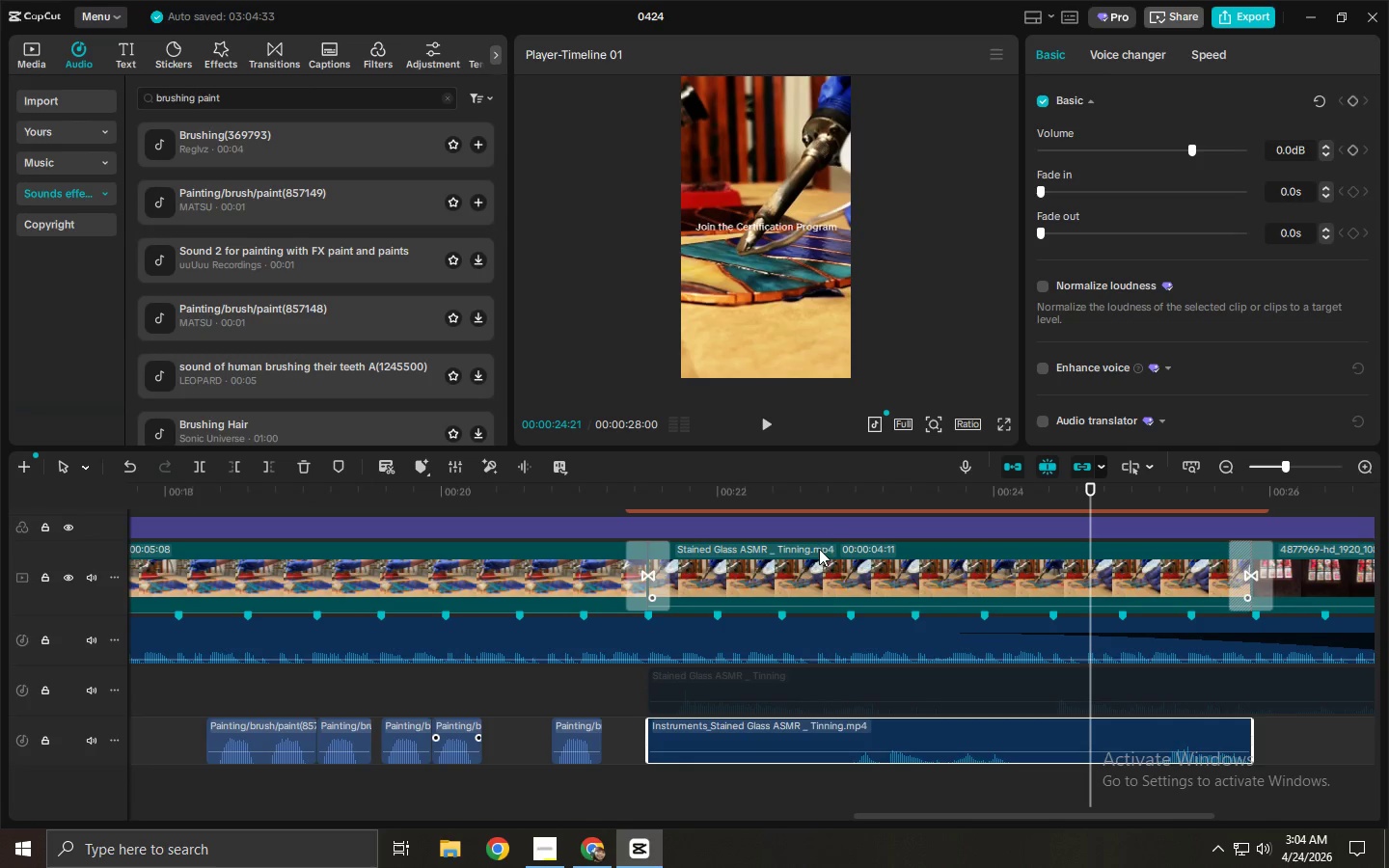 
left_click([820, 529])
 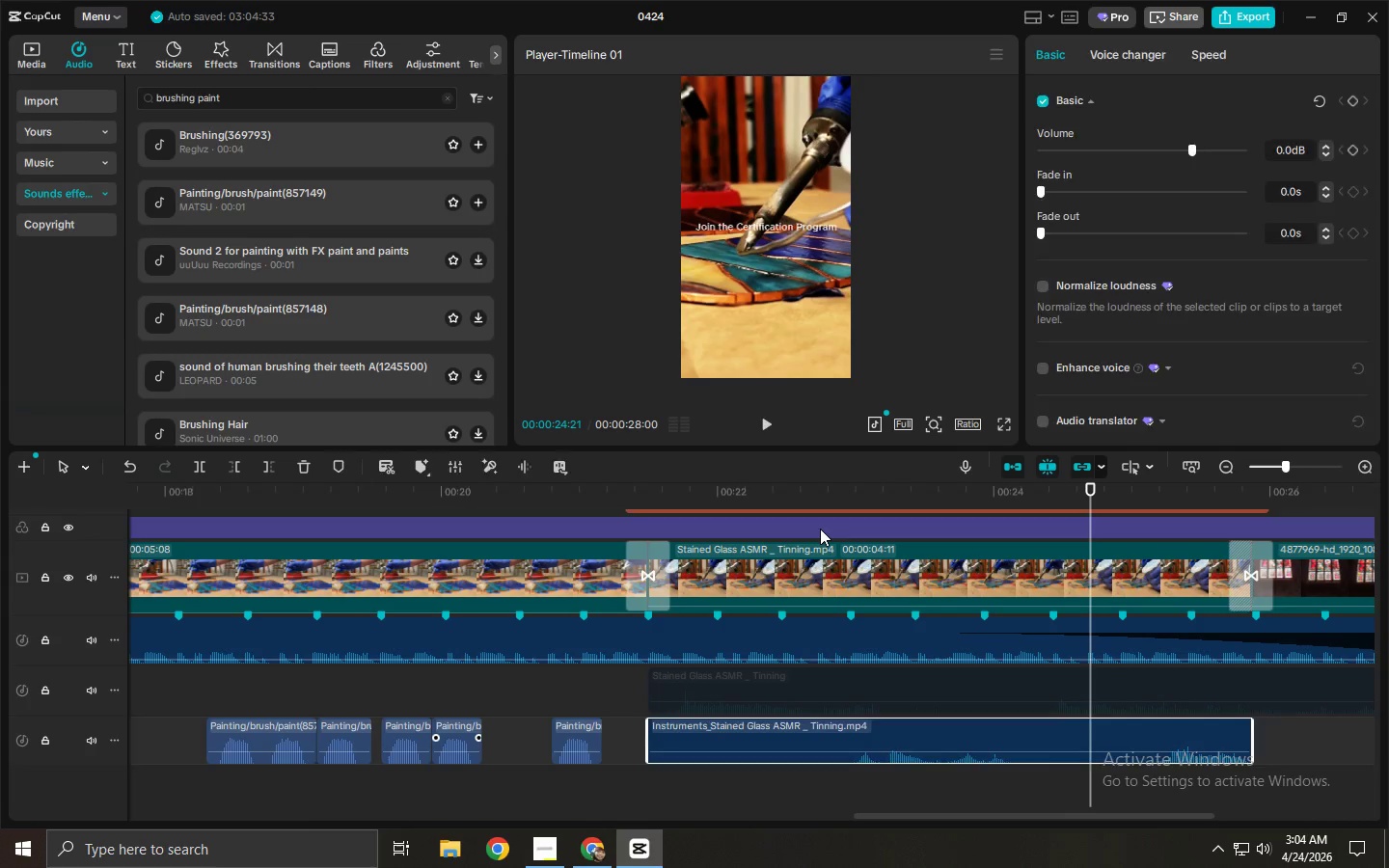 
key(Space)
 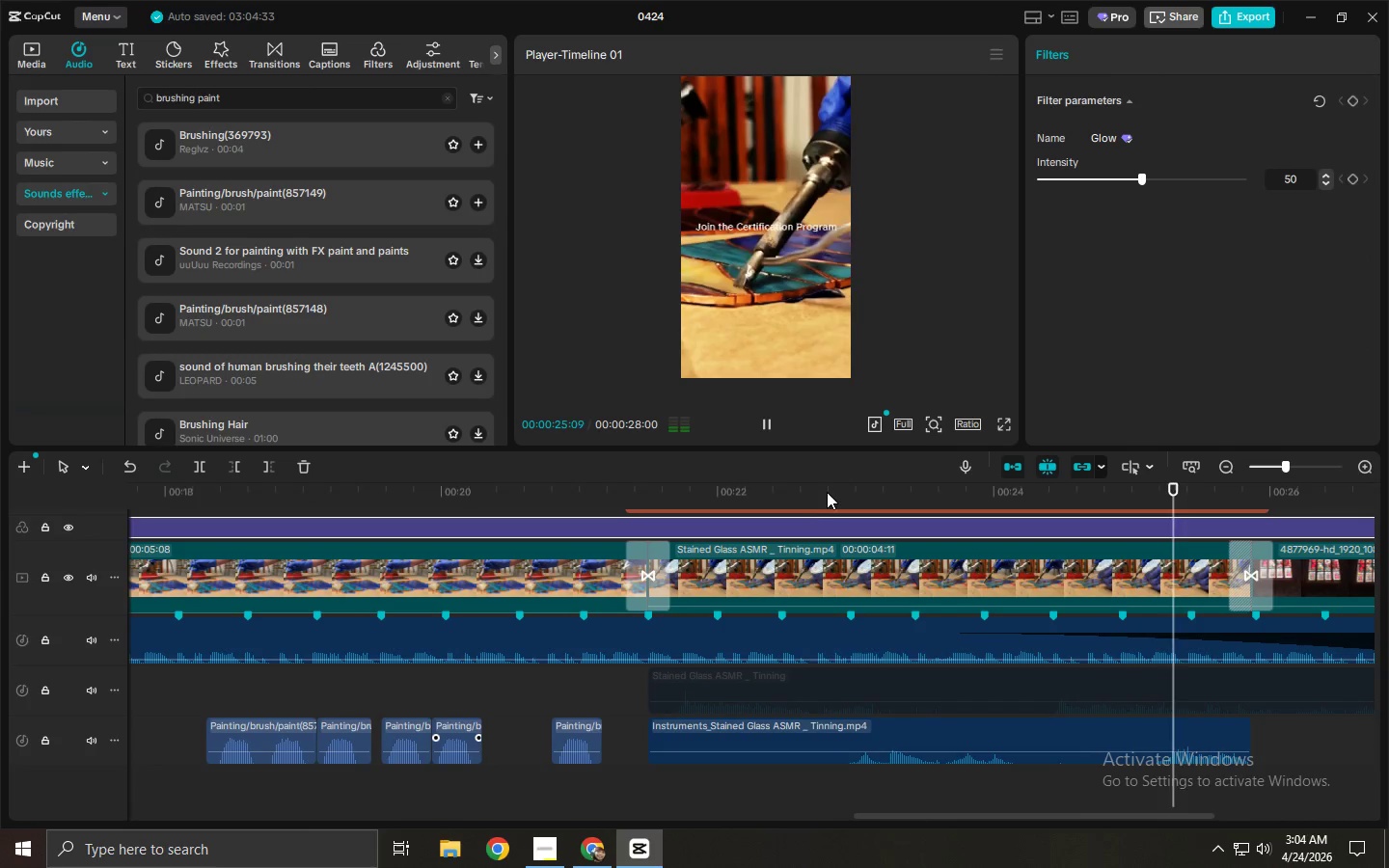 
key(Space)
 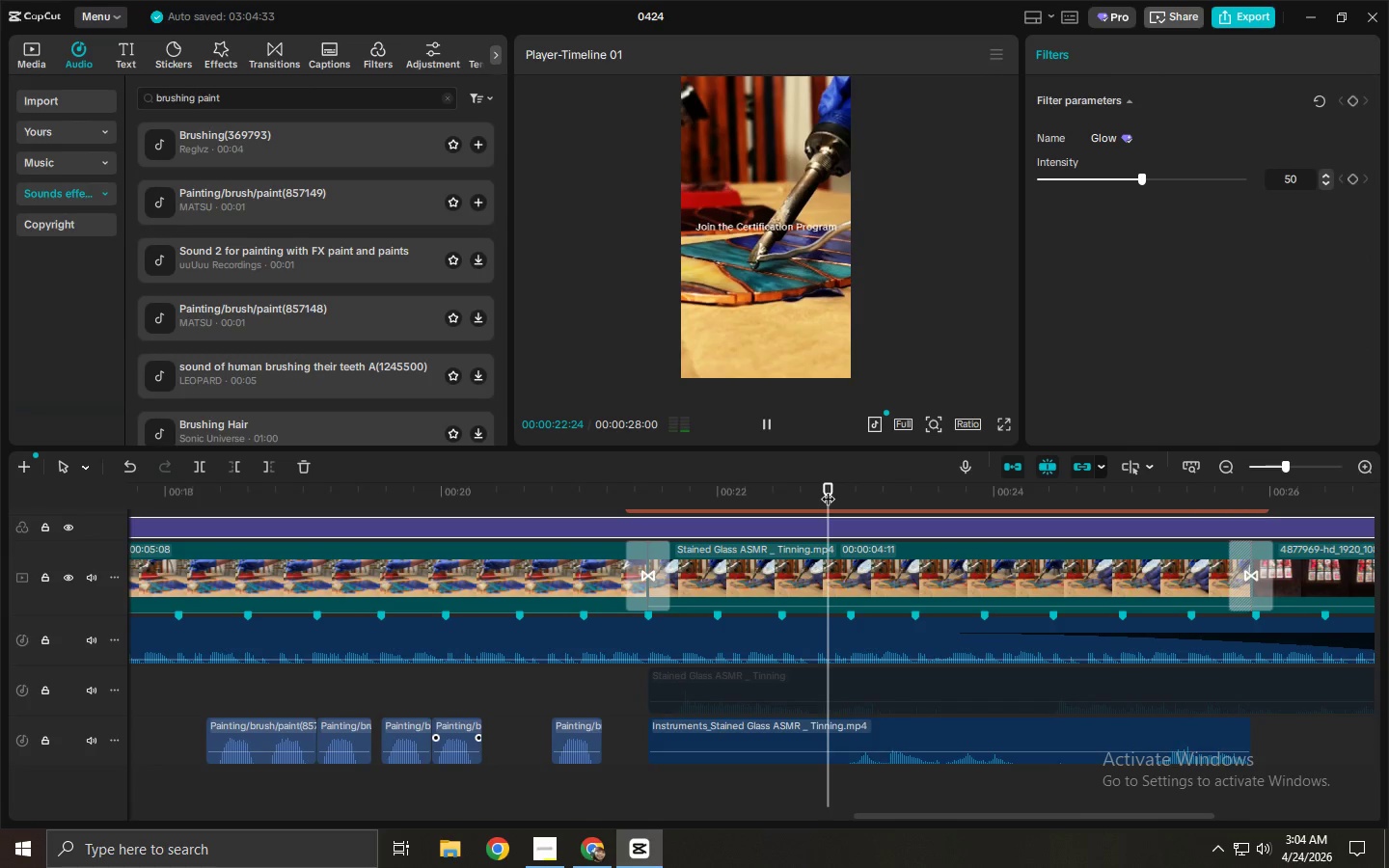 
key(Space)
 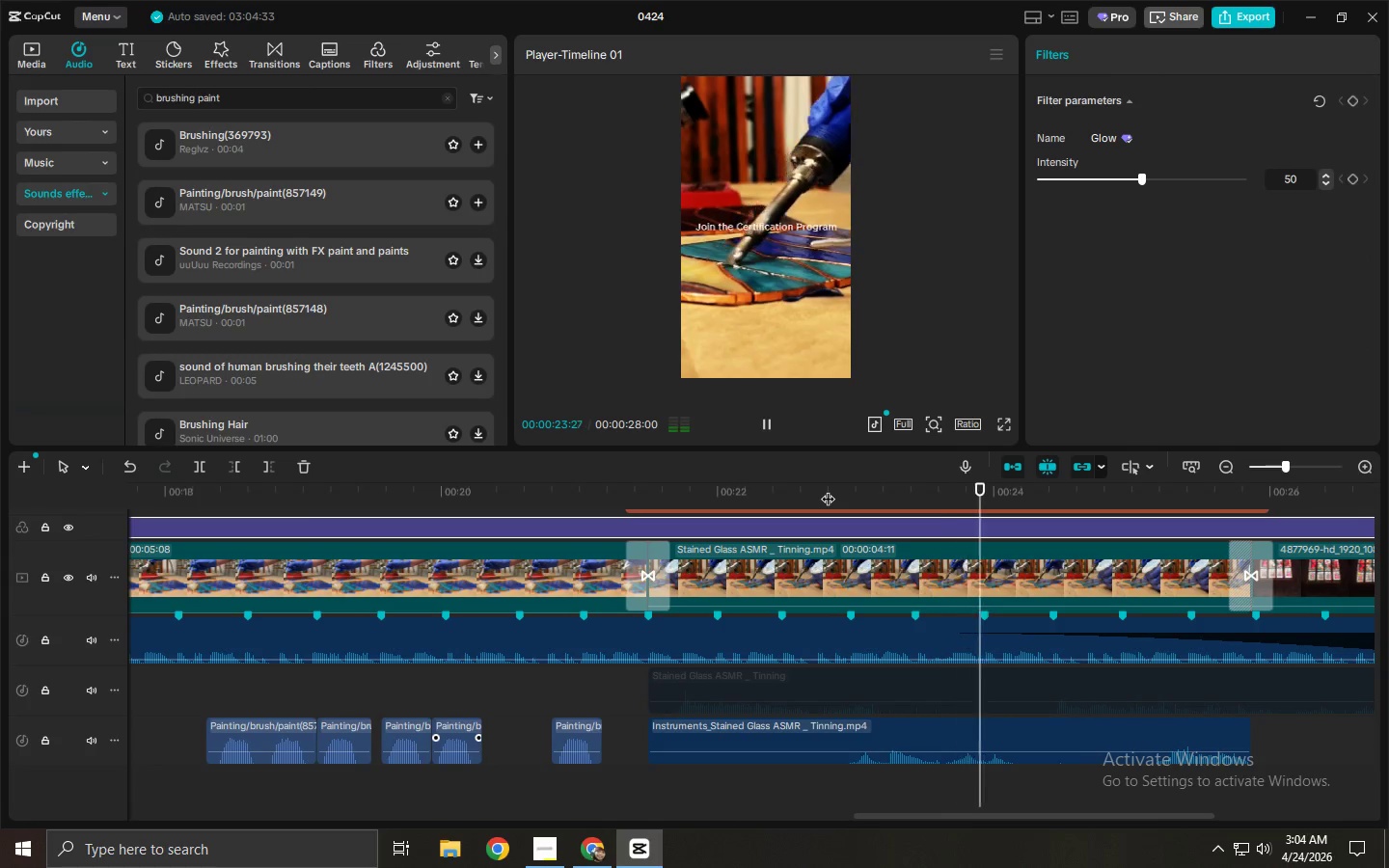 
key(Space)
 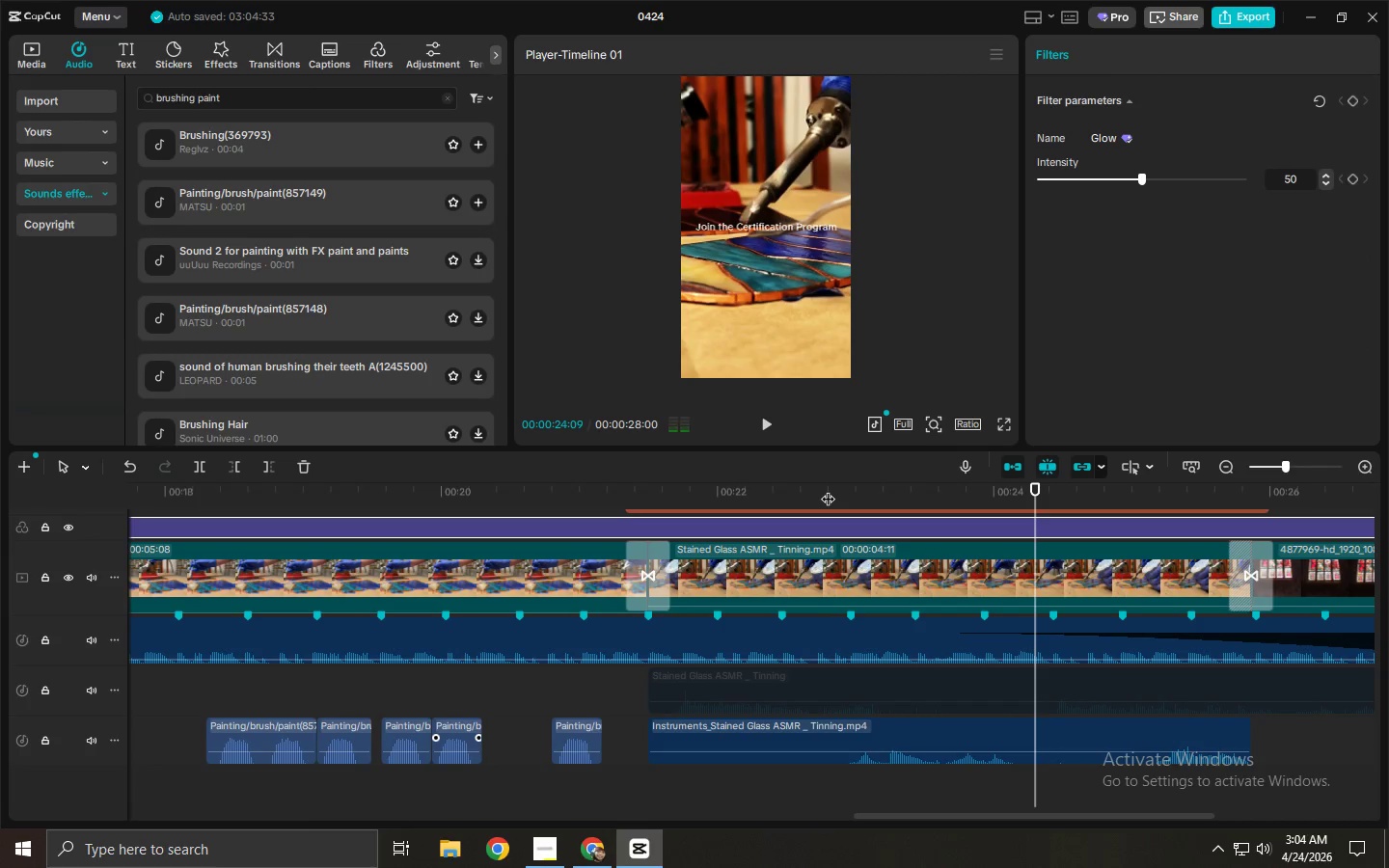 
key(Space)
 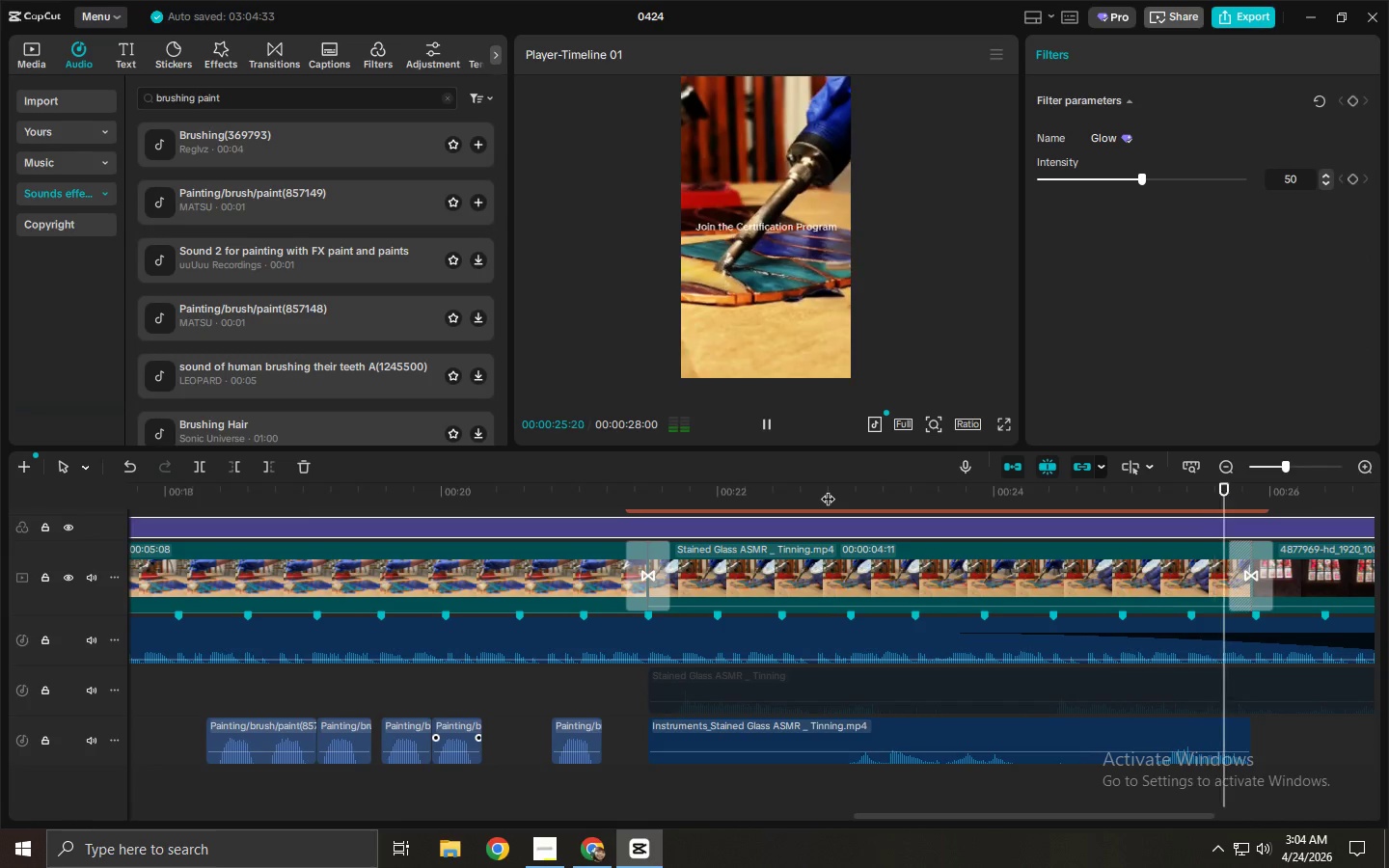 
key(Space)
 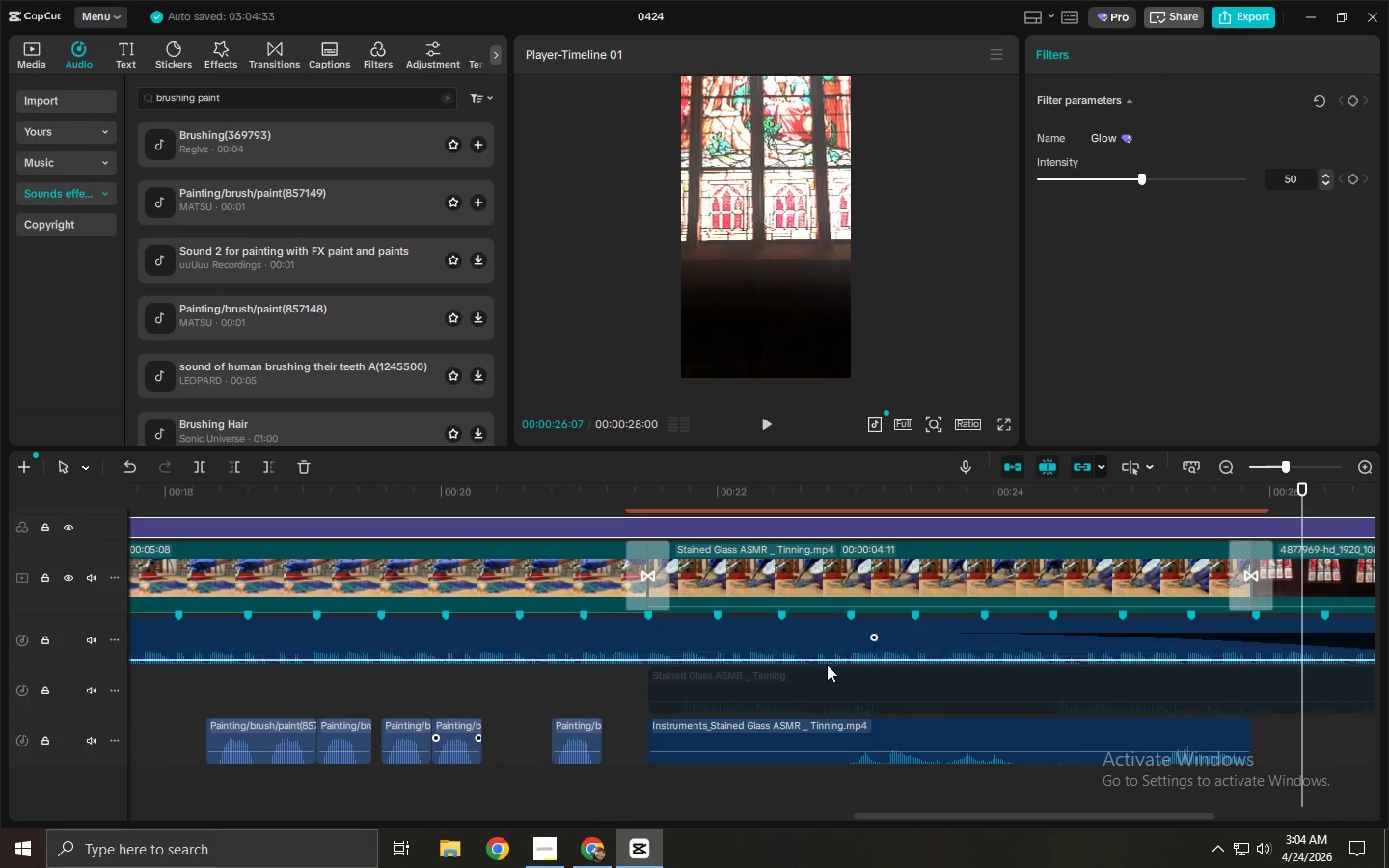 
left_click([761, 746])
 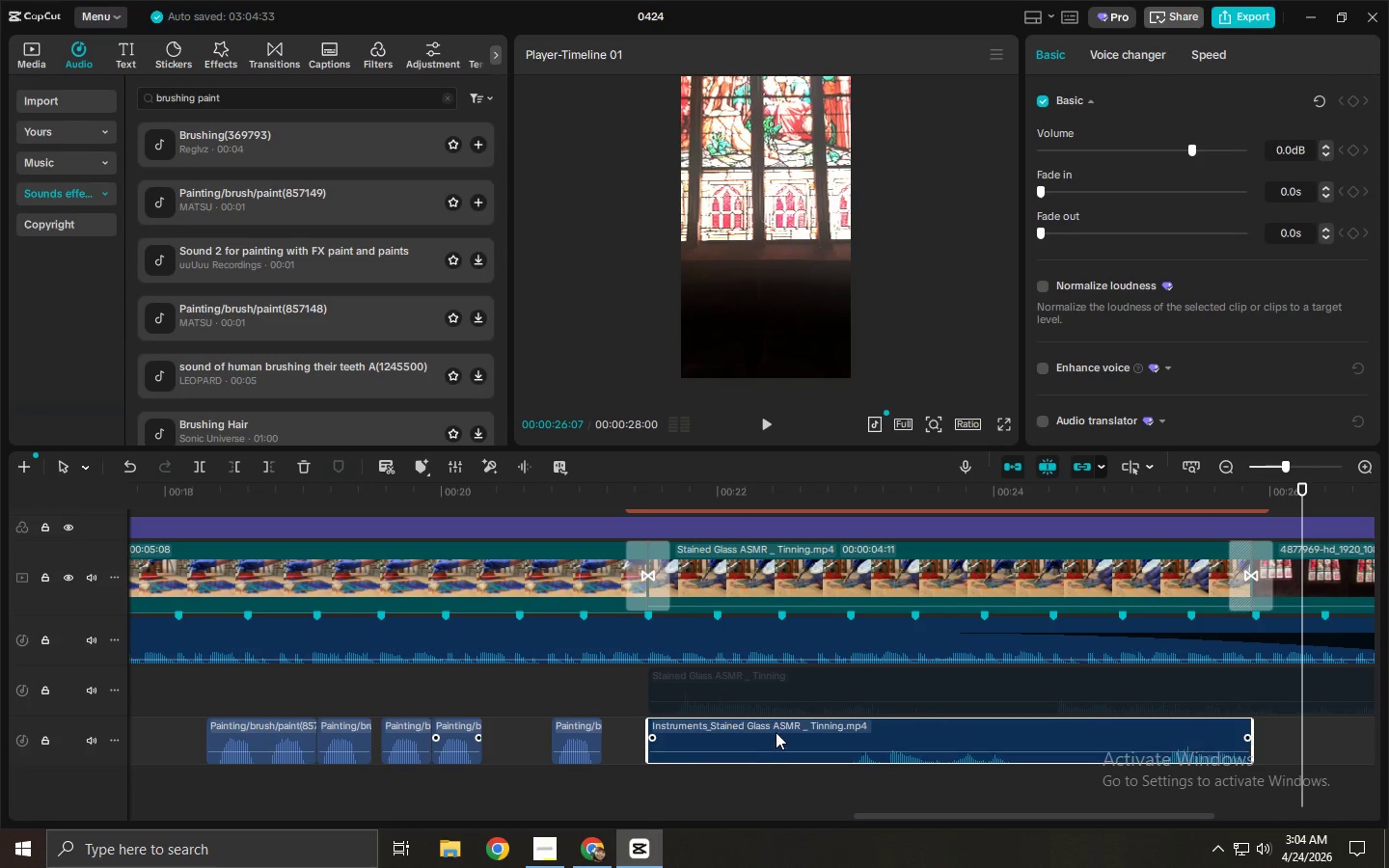 
key(Delete)
 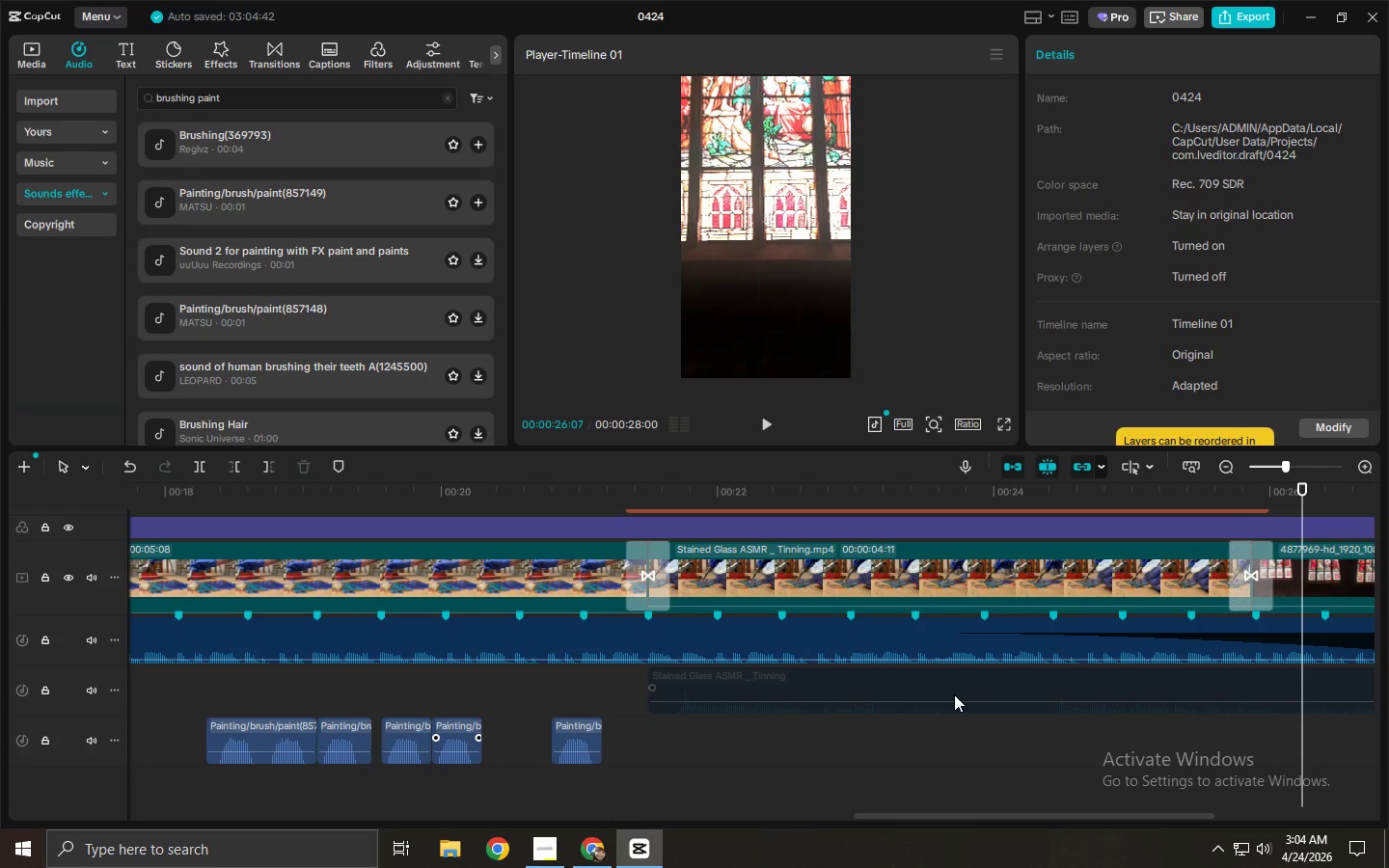 
key(Control+ControlLeft)
 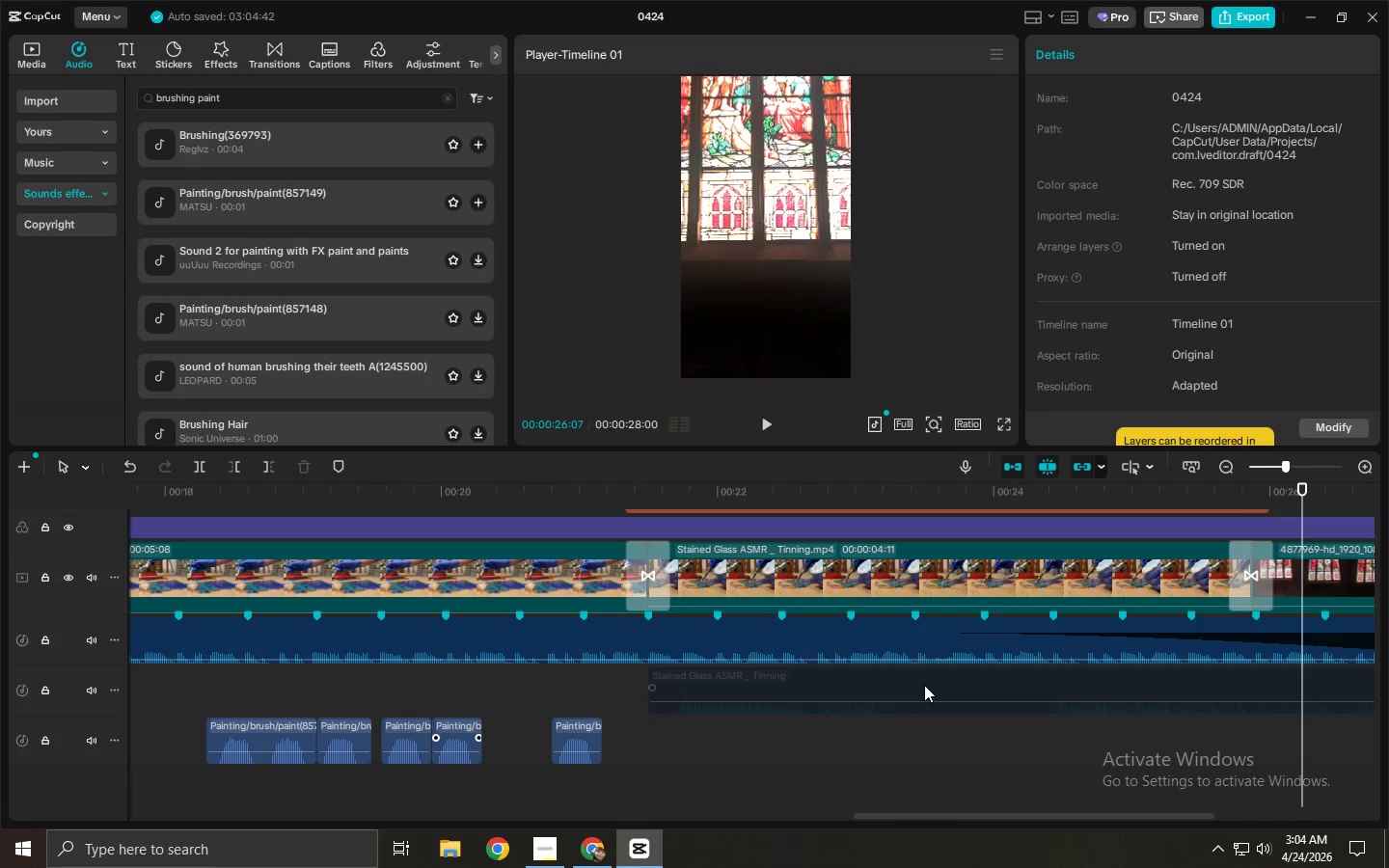 
key(Control+Z)
 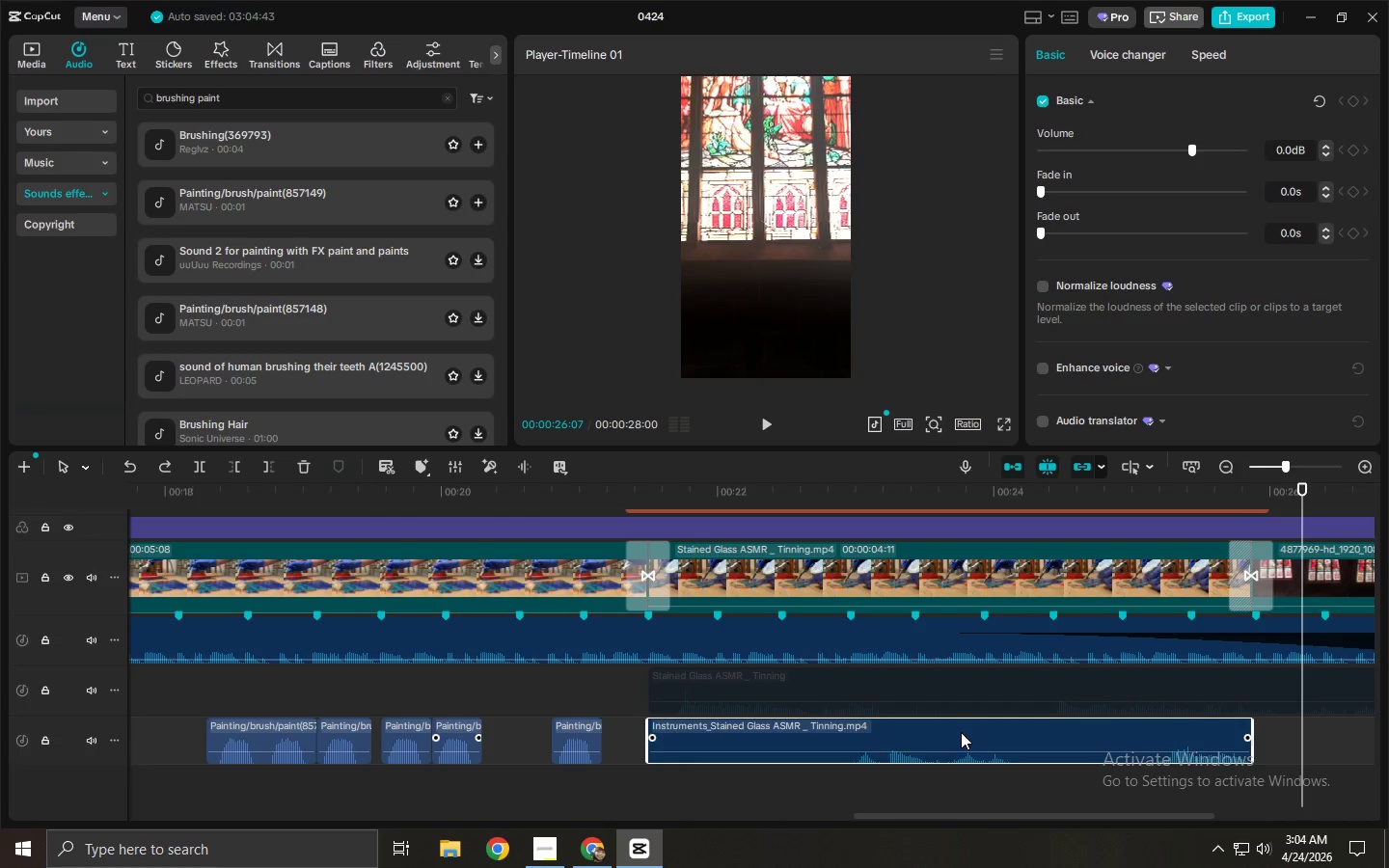 
left_click([963, 732])
 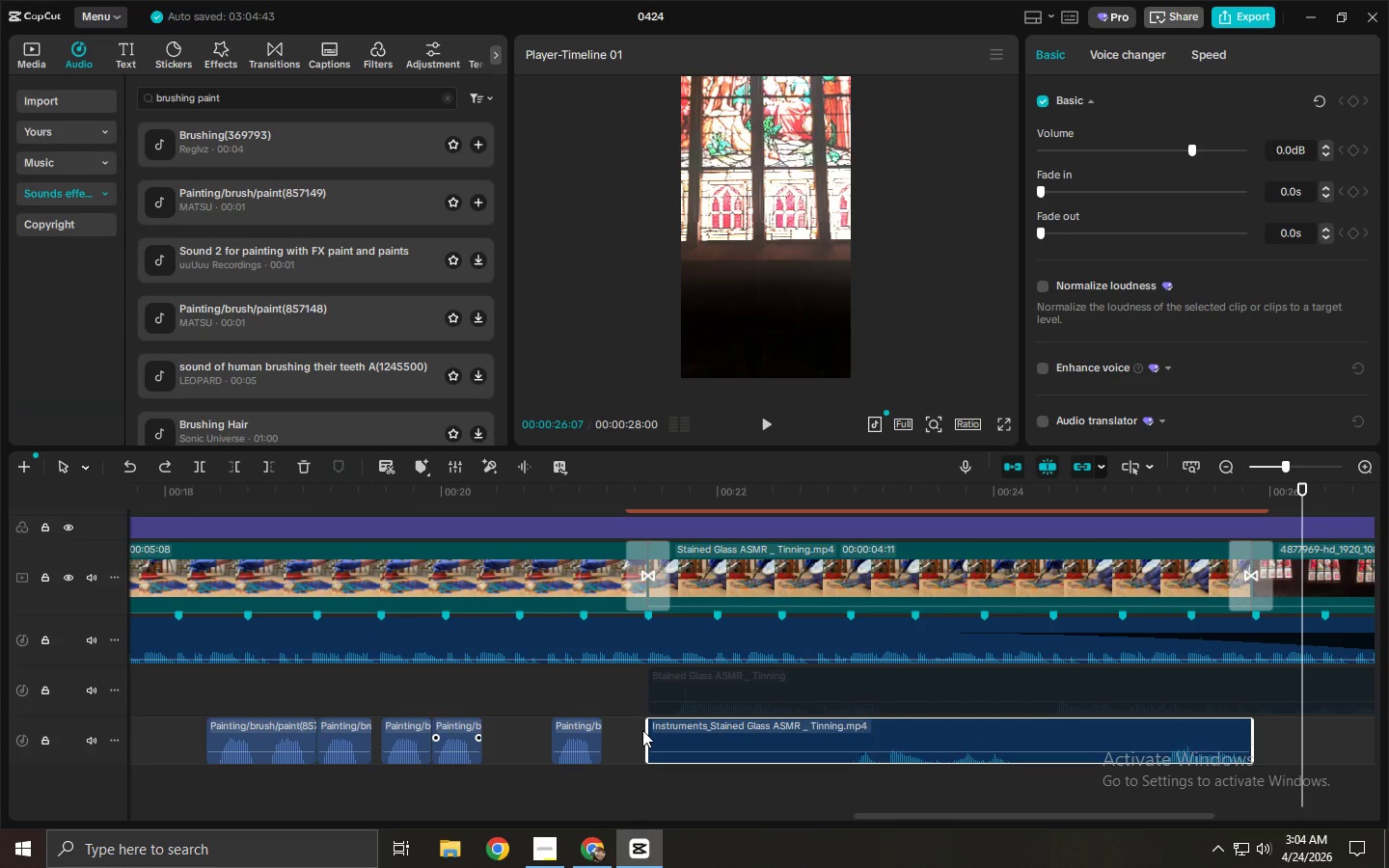 
left_click_drag(start_coordinate=[646, 730], to_coordinate=[1006, 744])
 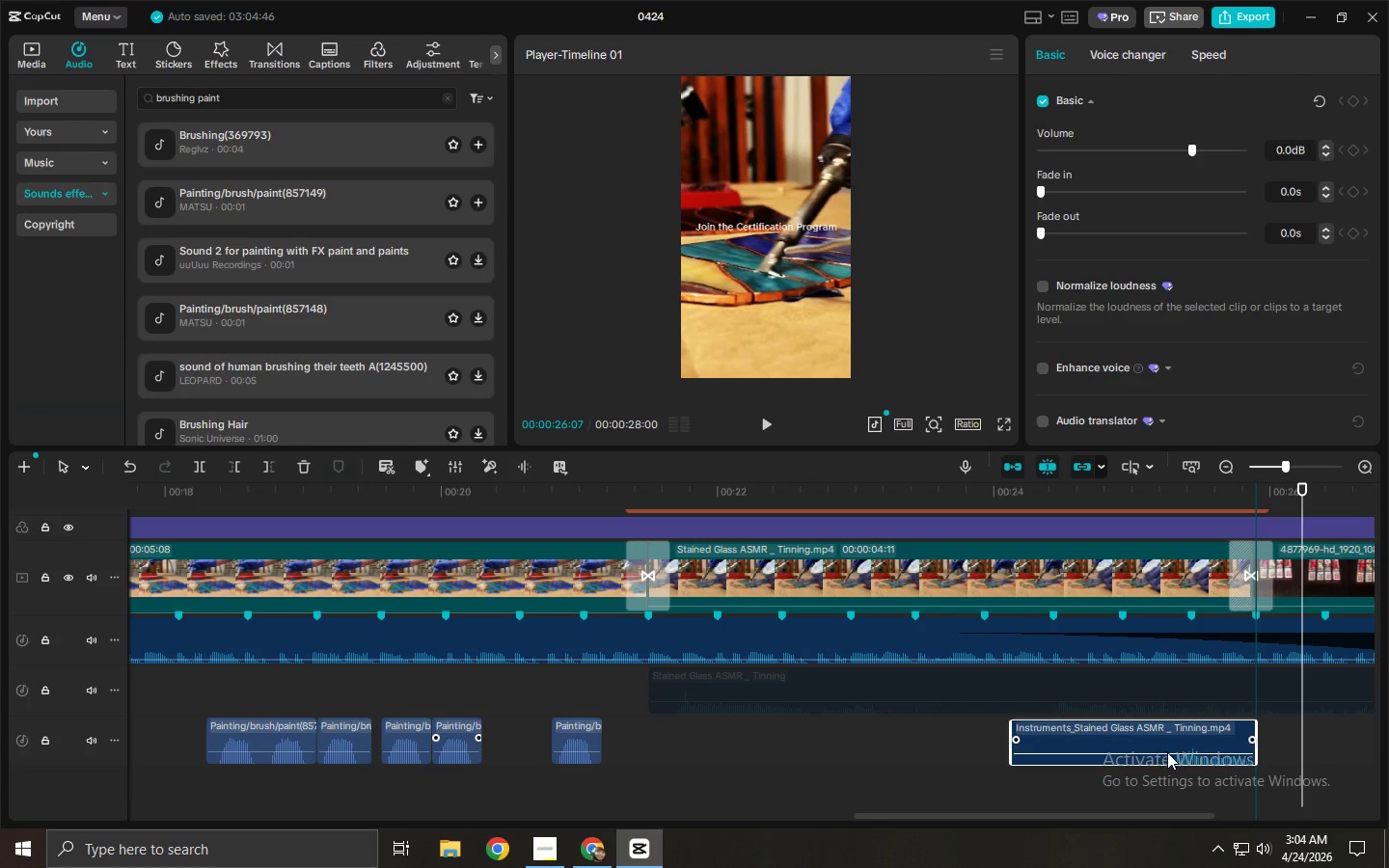 
left_click_drag(start_coordinate=[1008, 750], to_coordinate=[500, 724])
 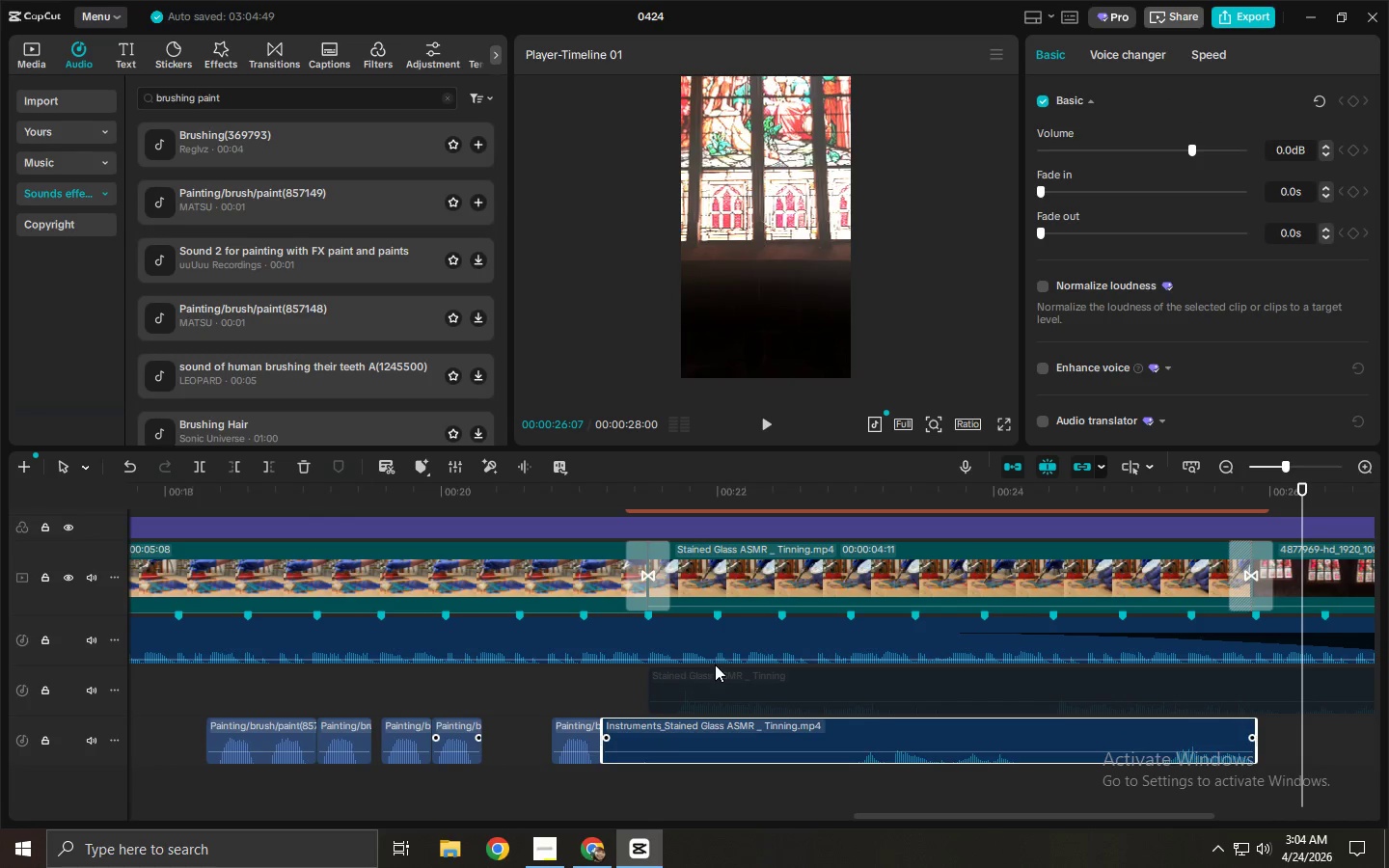 
left_click_drag(start_coordinate=[716, 665], to_coordinate=[738, 669])
 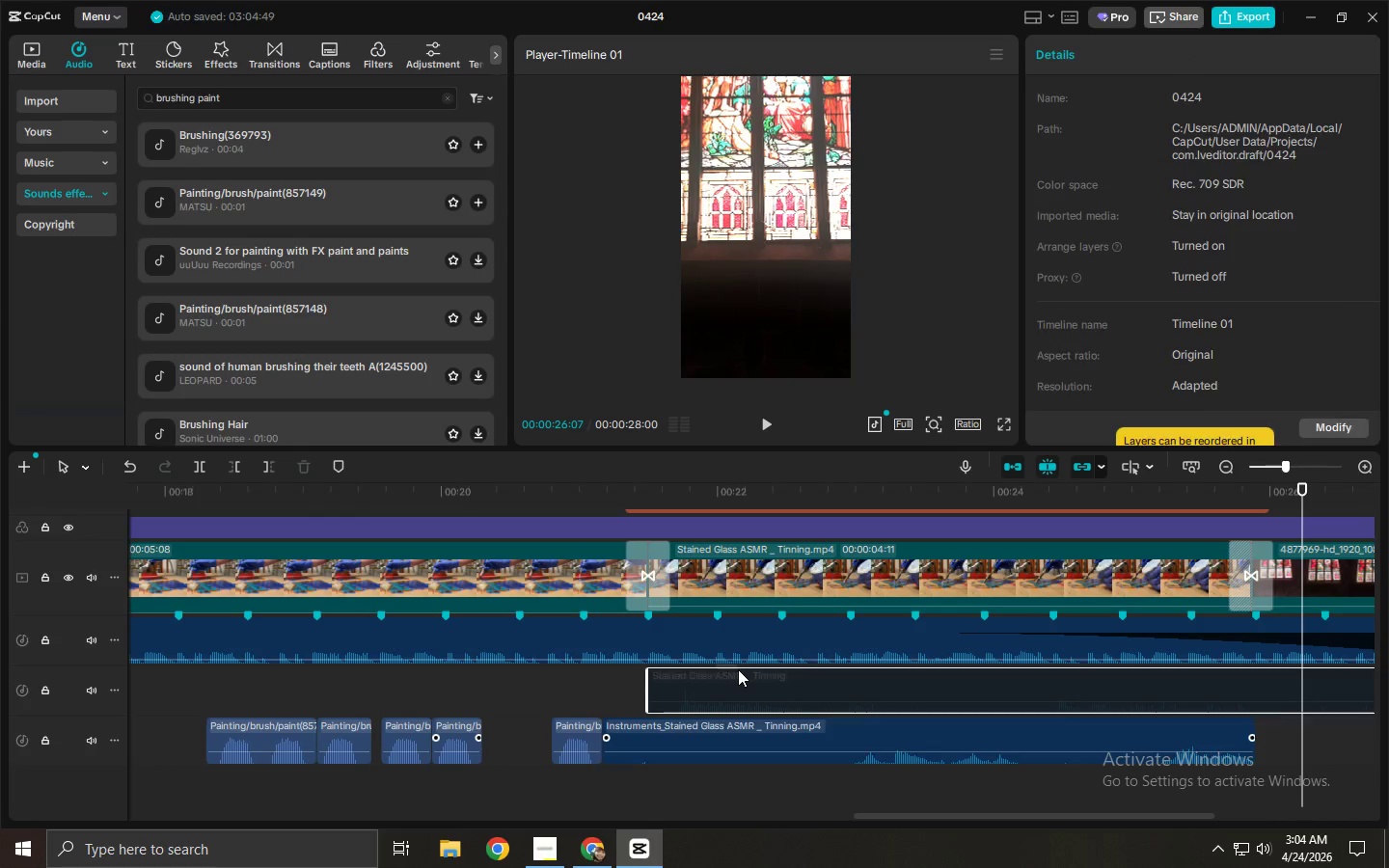 
double_click([738, 669])
 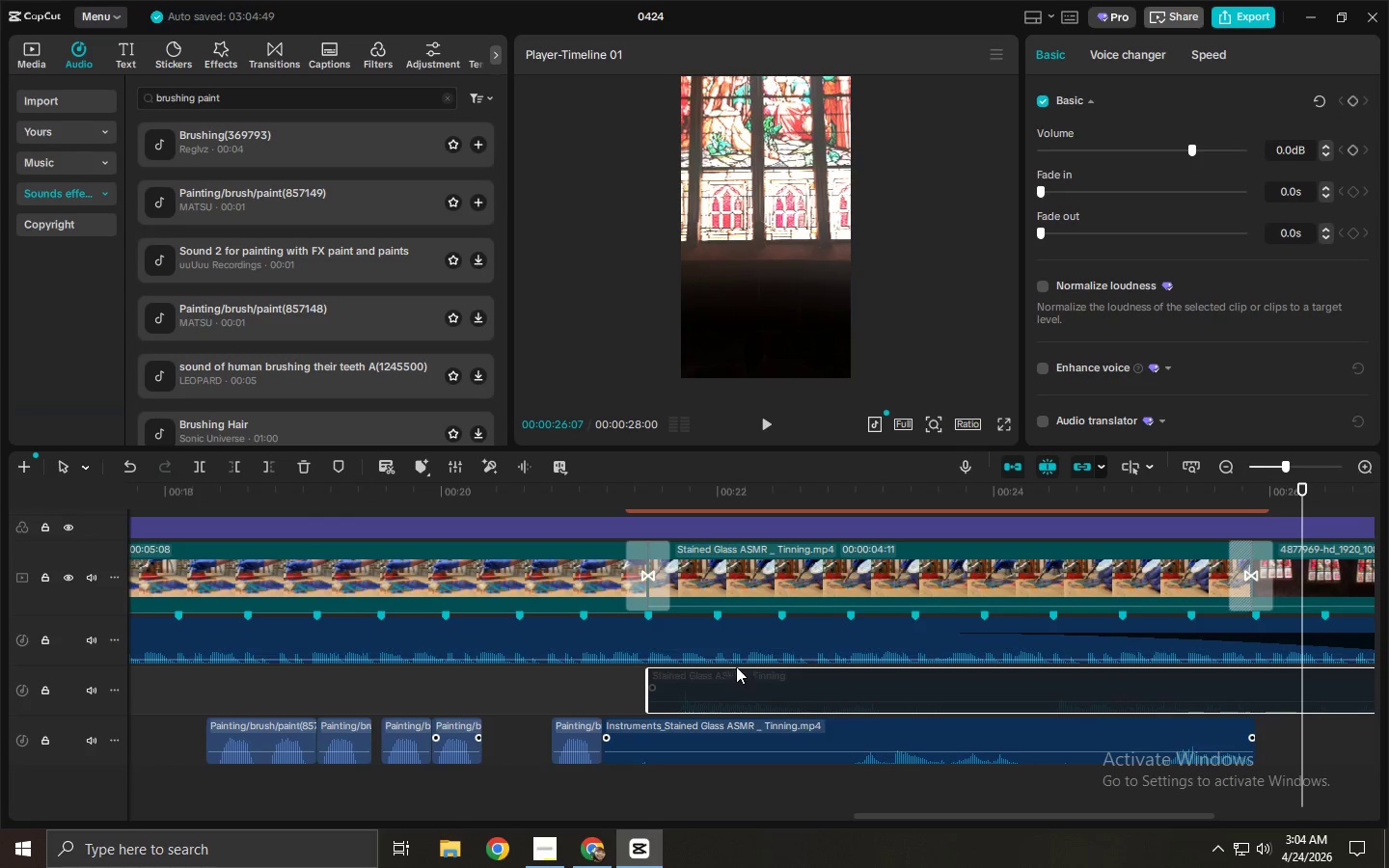 
key(Control+V)
 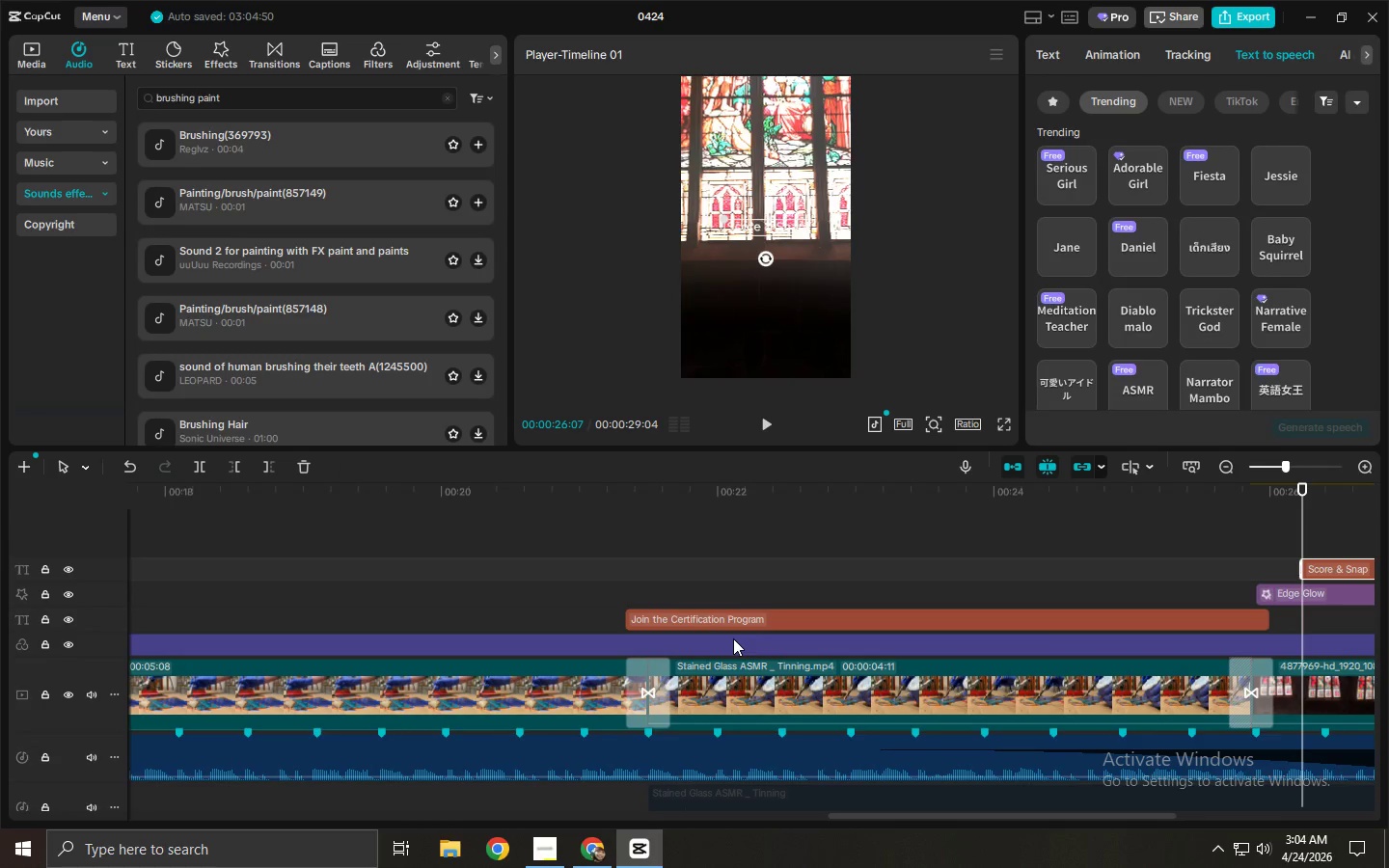 
key(Control+ControlLeft)
 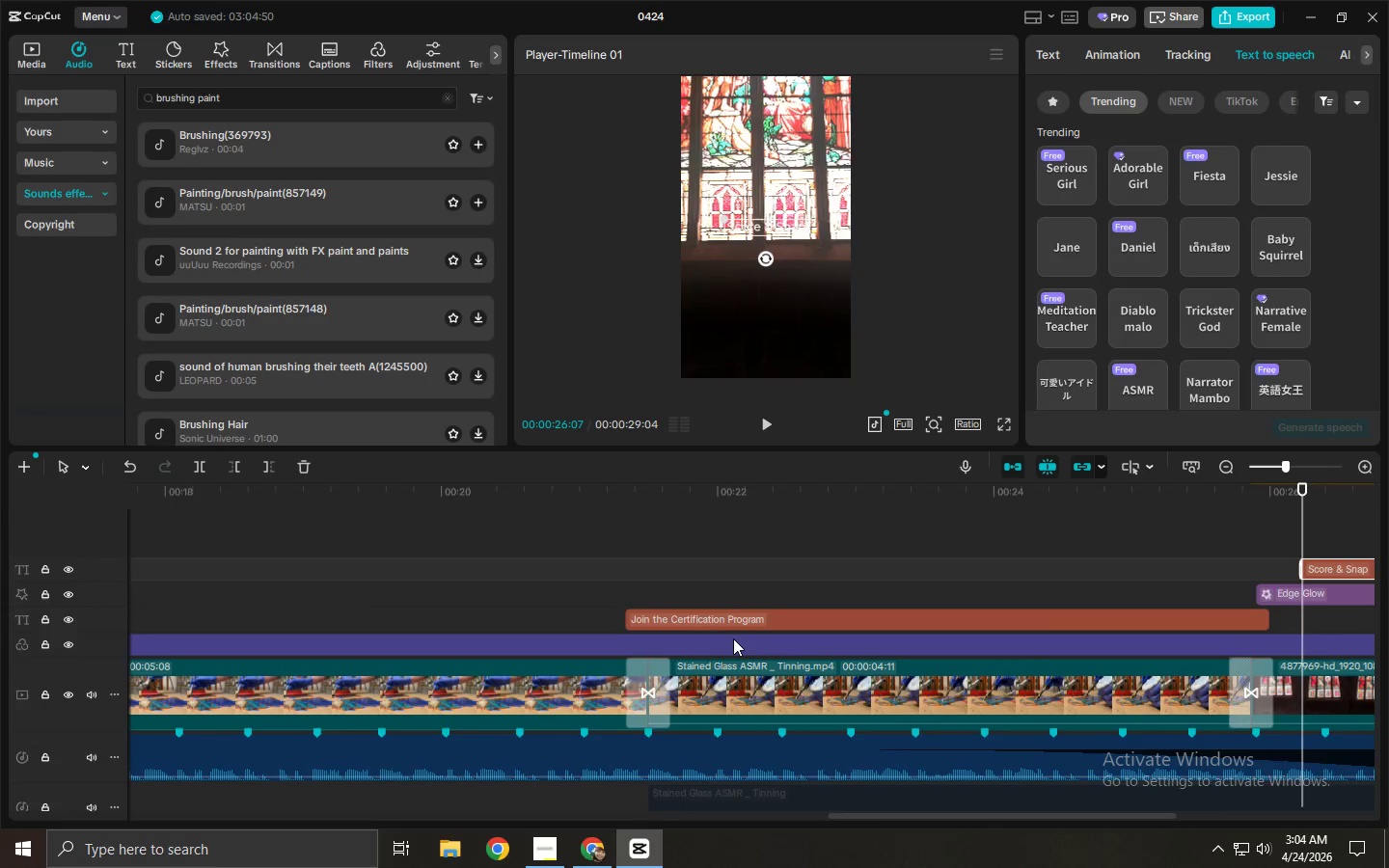 
key(Control+Z)
 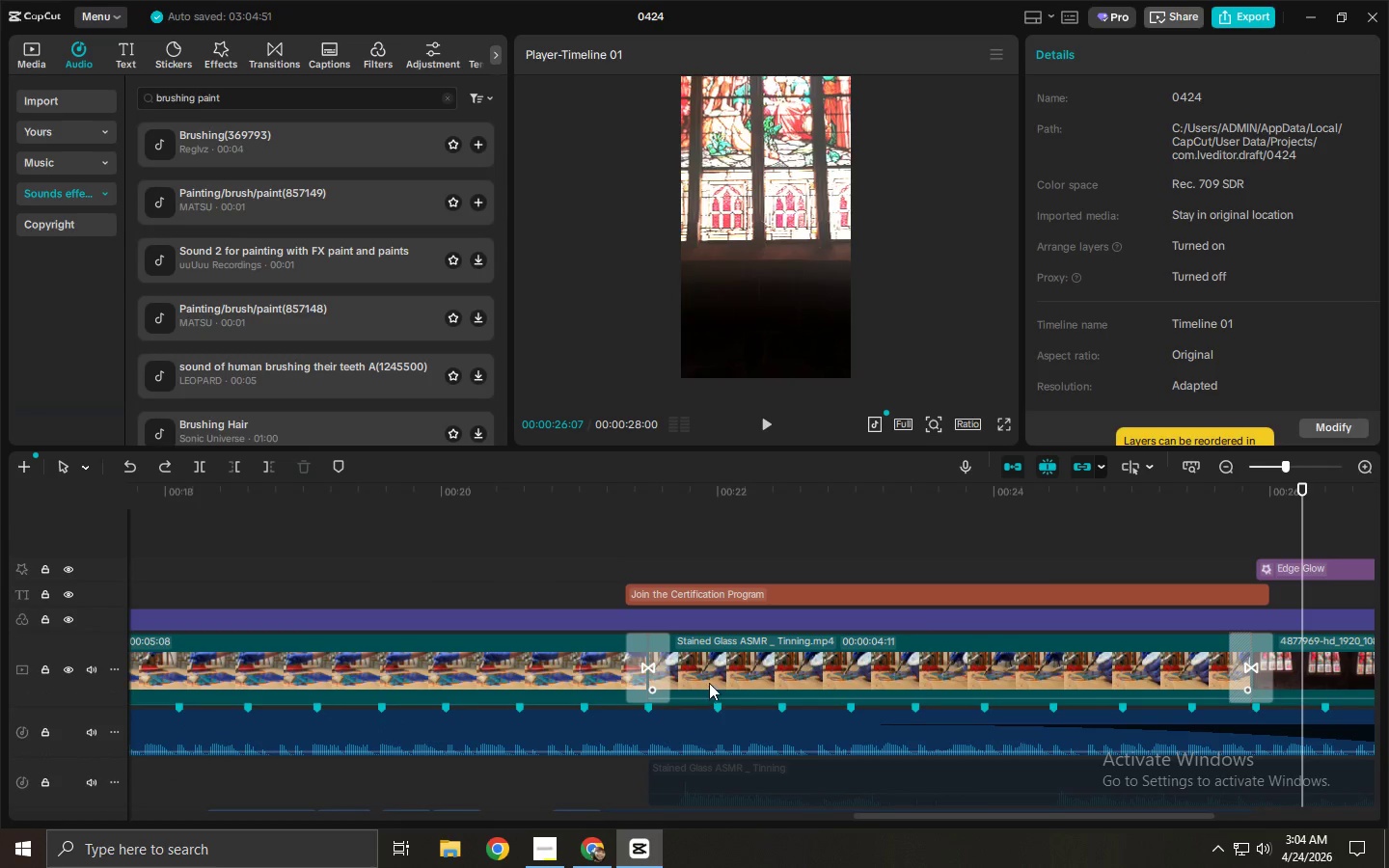 
left_click([701, 686])
 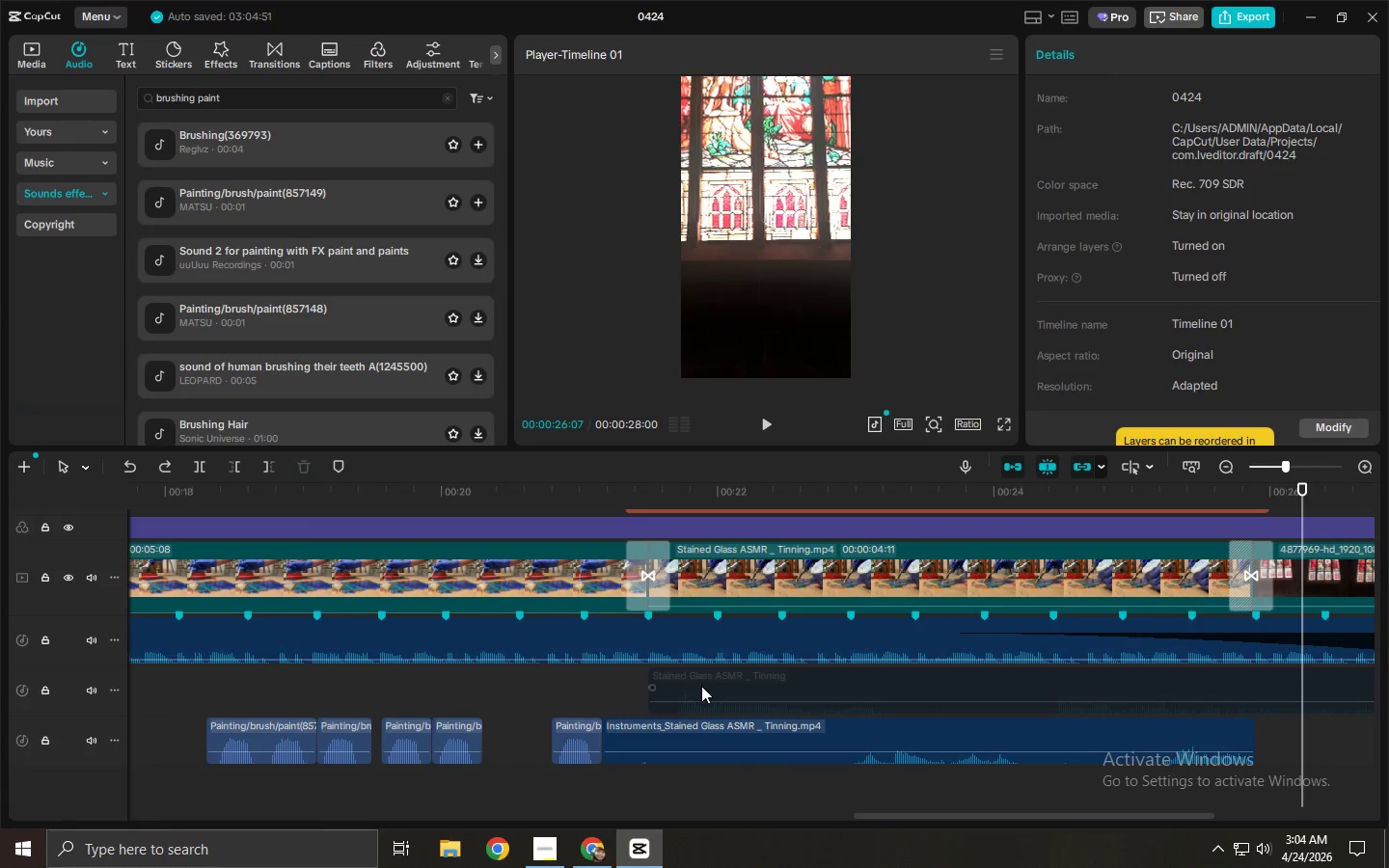 
scroll: coordinate [729, 642], scroll_direction: down, amount: 7.0
 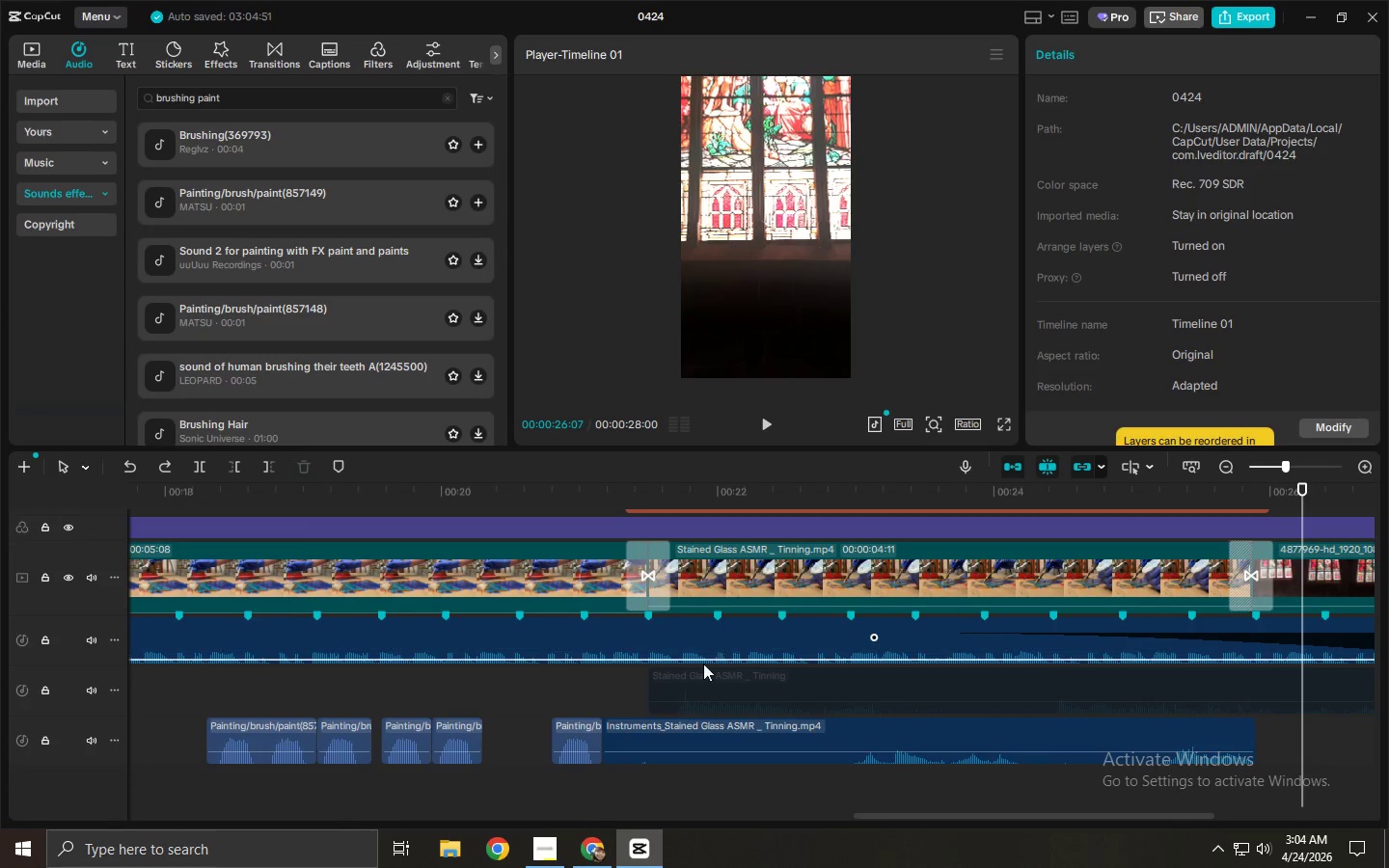 
key(V)
 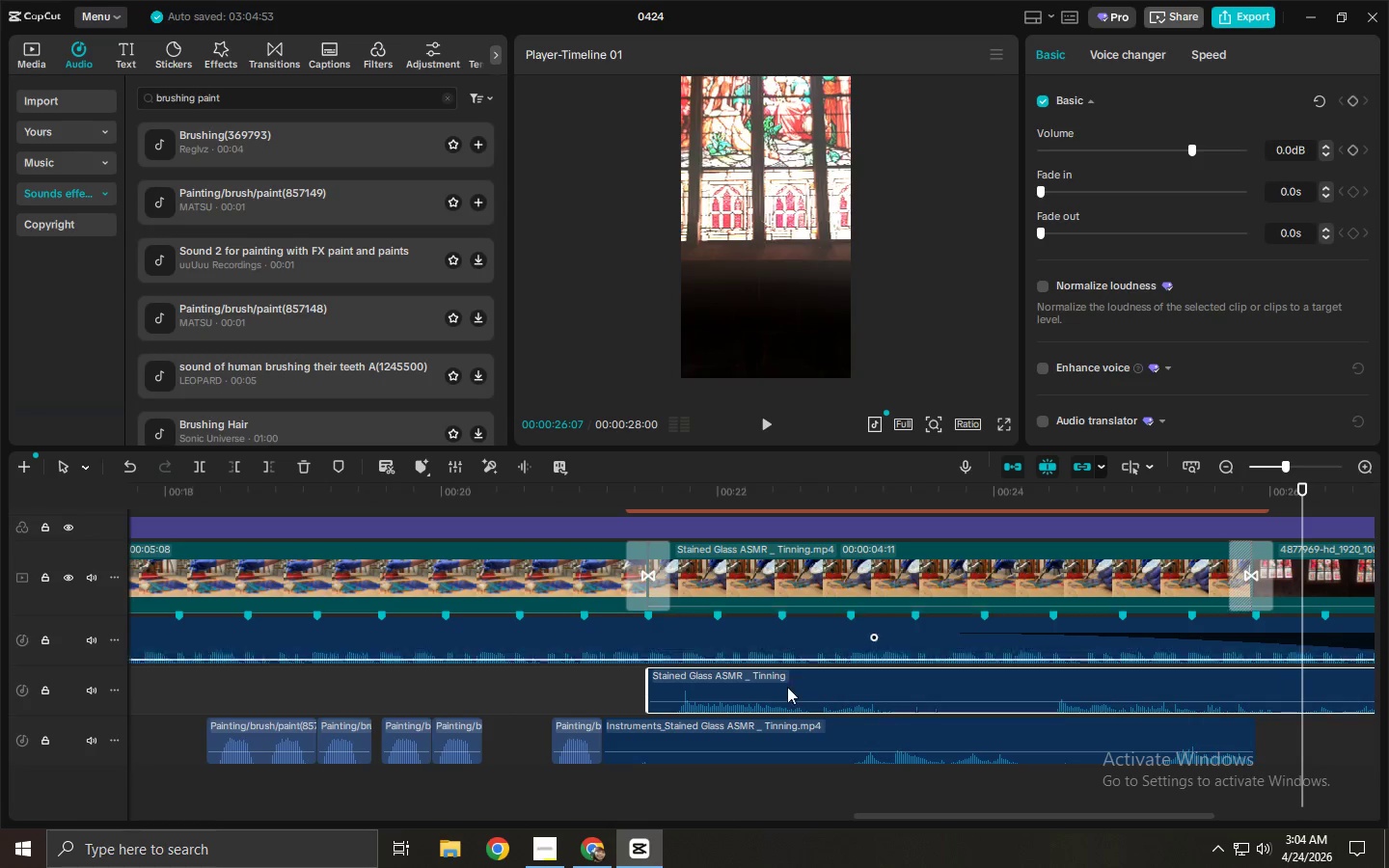 
left_click([713, 499])
 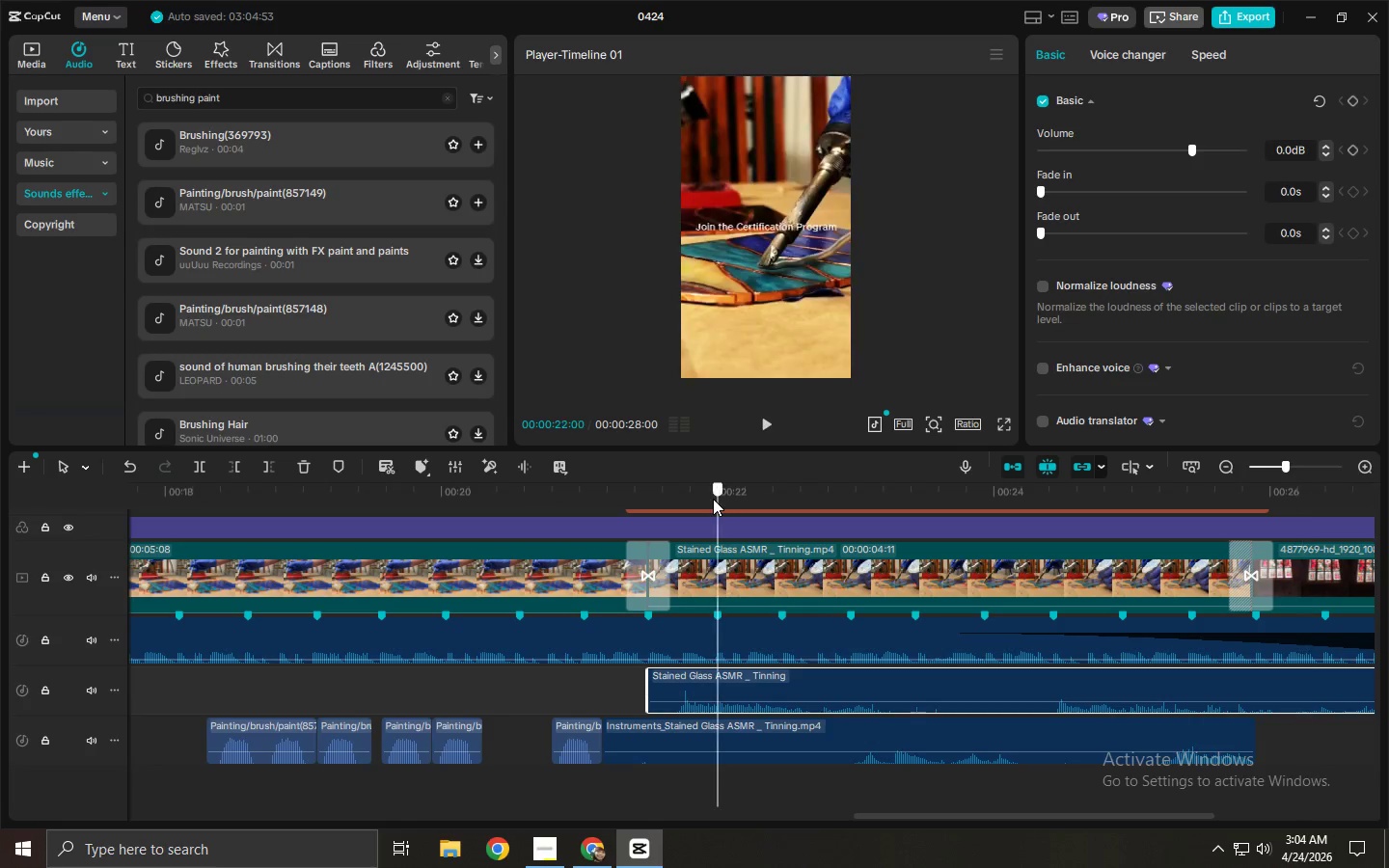 
key(Space)
 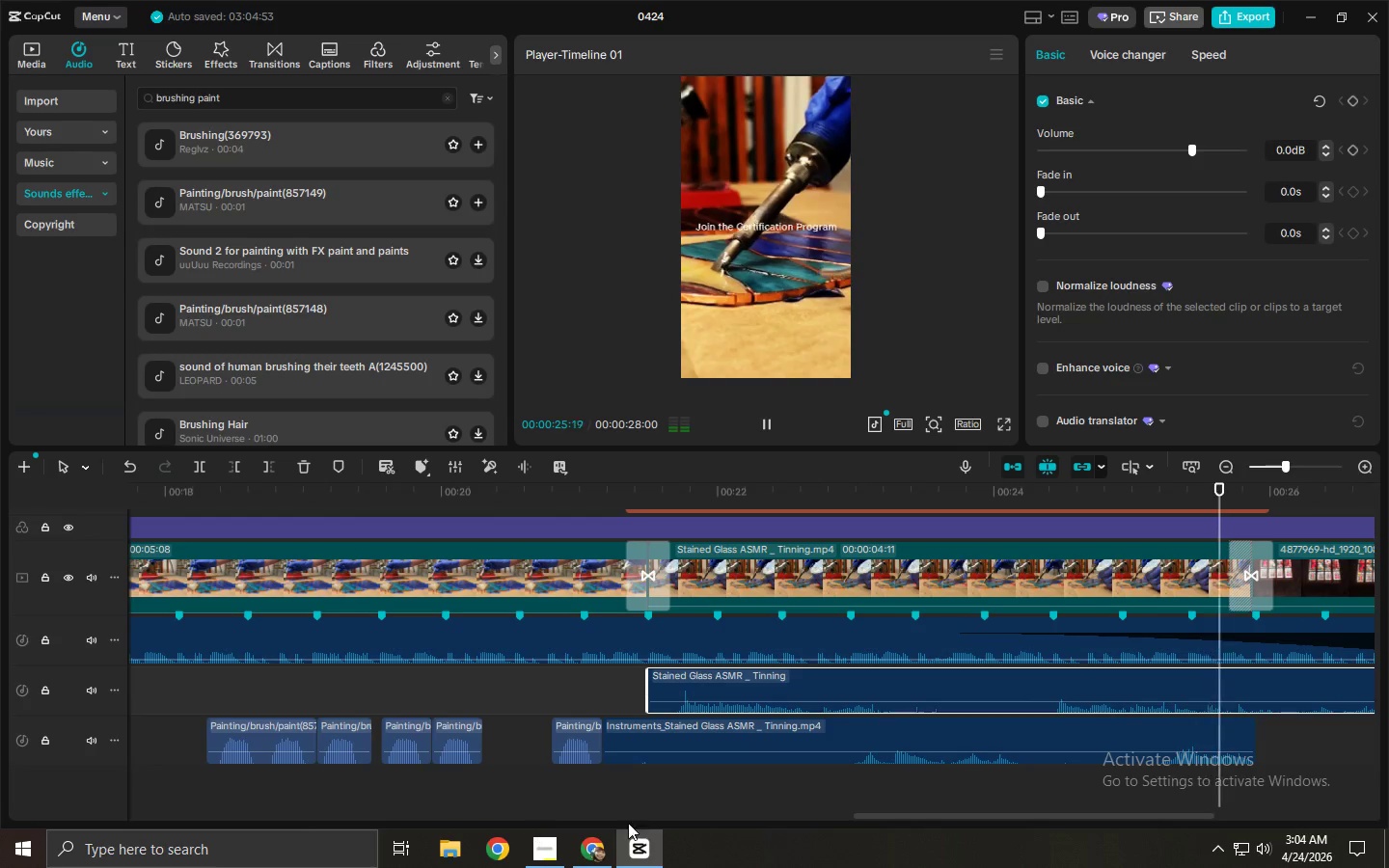 
left_click_drag(start_coordinate=[1056, 817], to_coordinate=[1145, 803])
 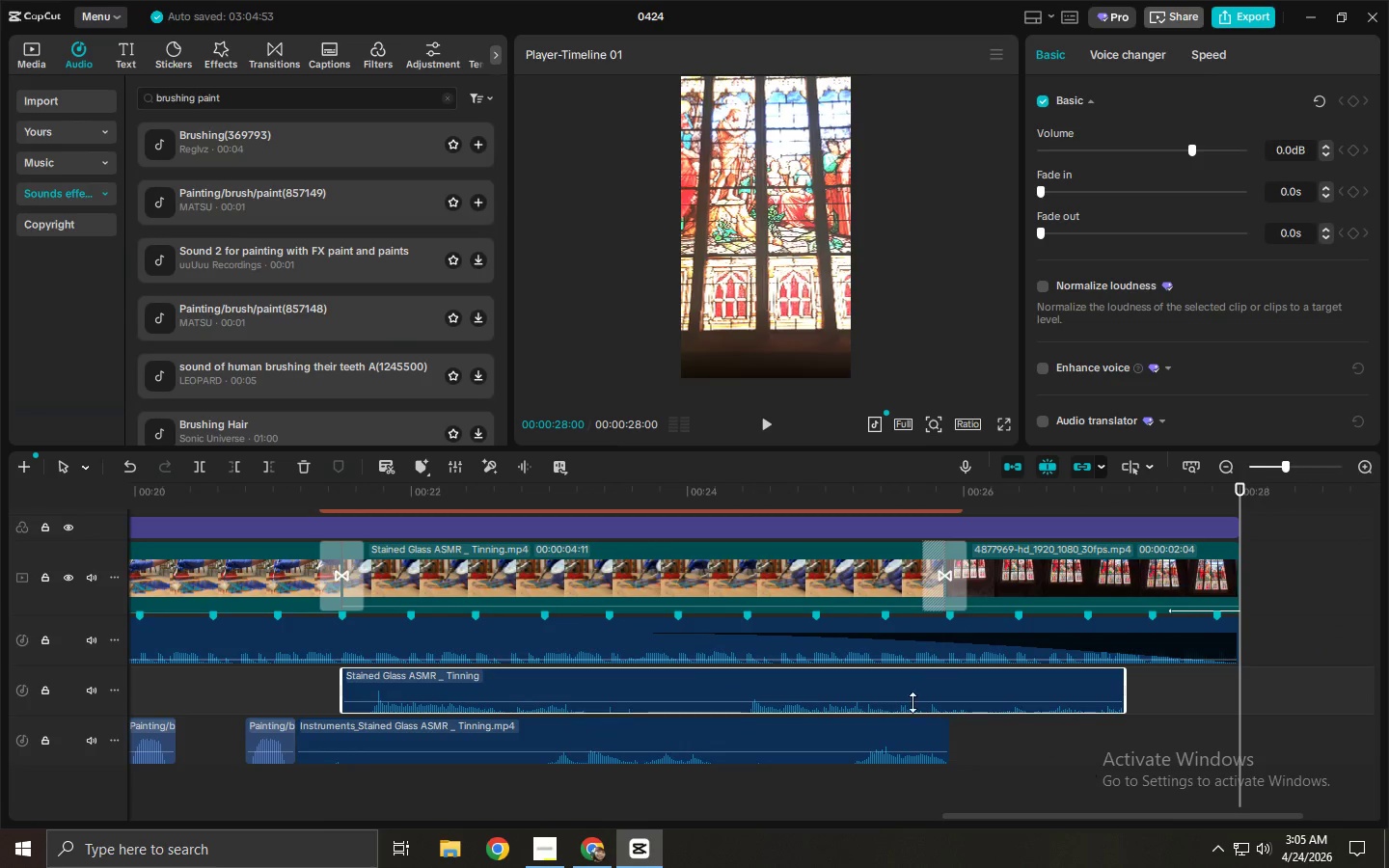 
left_click([896, 698])
 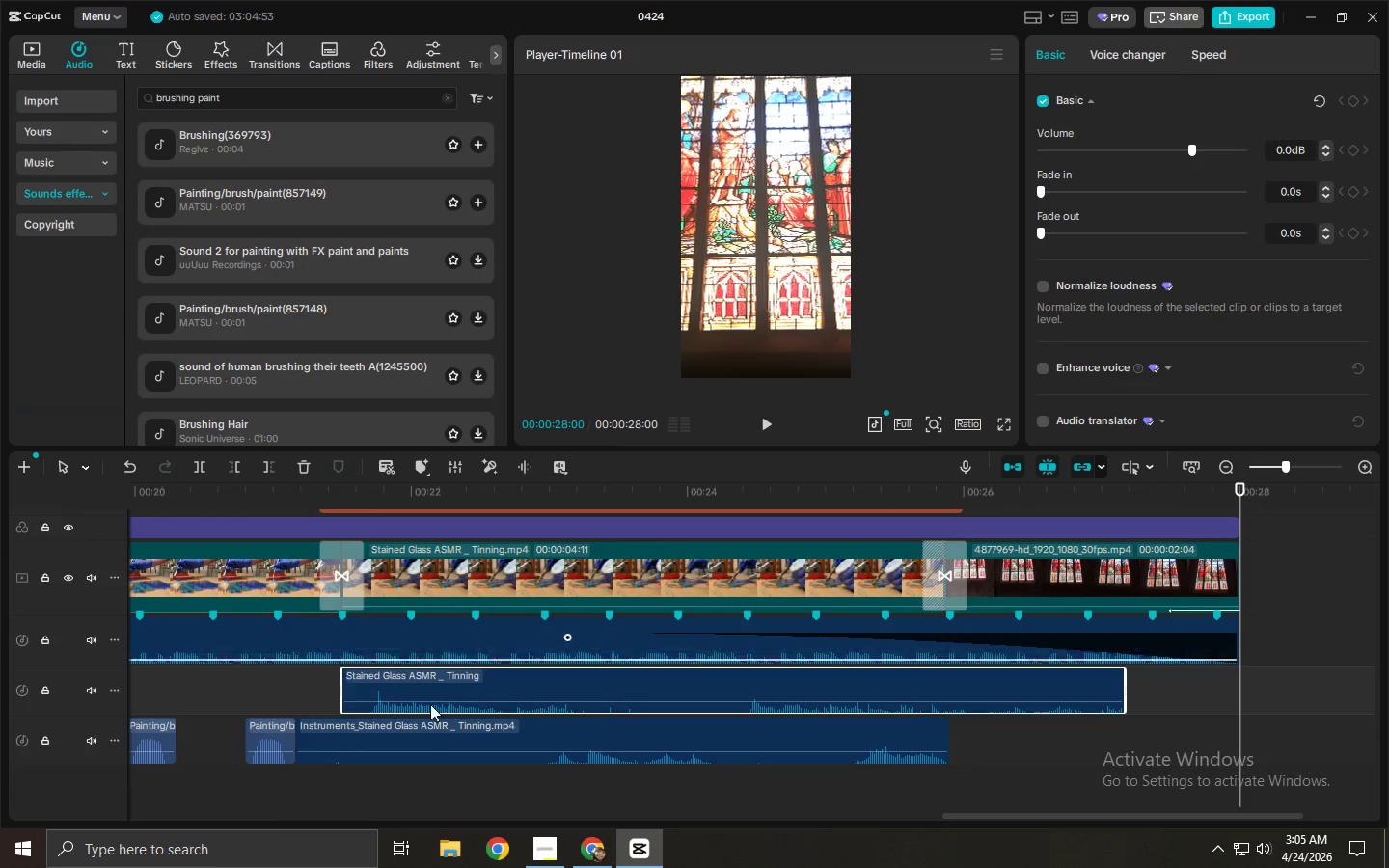 
left_click([423, 741])
 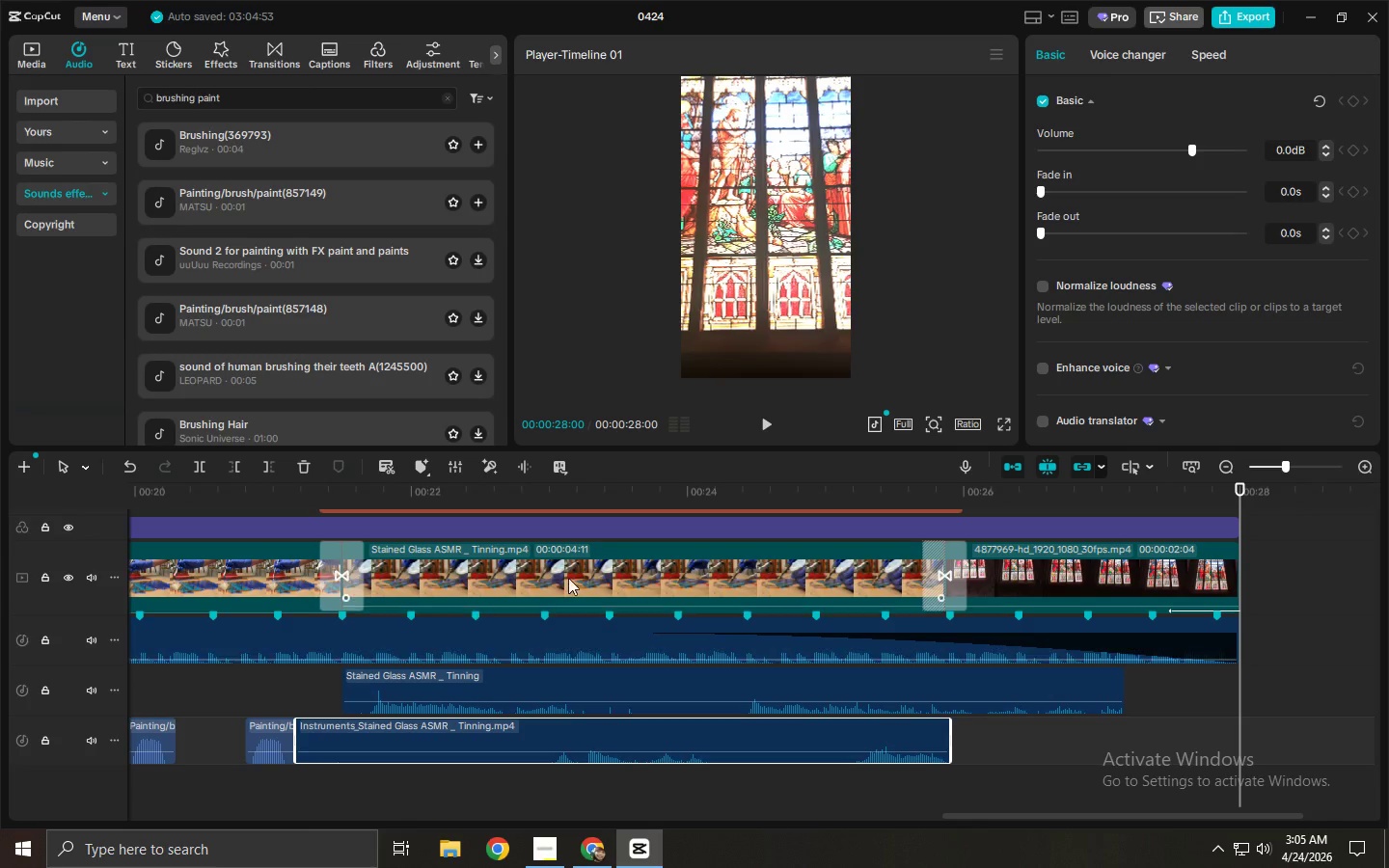 
left_click([568, 545])
 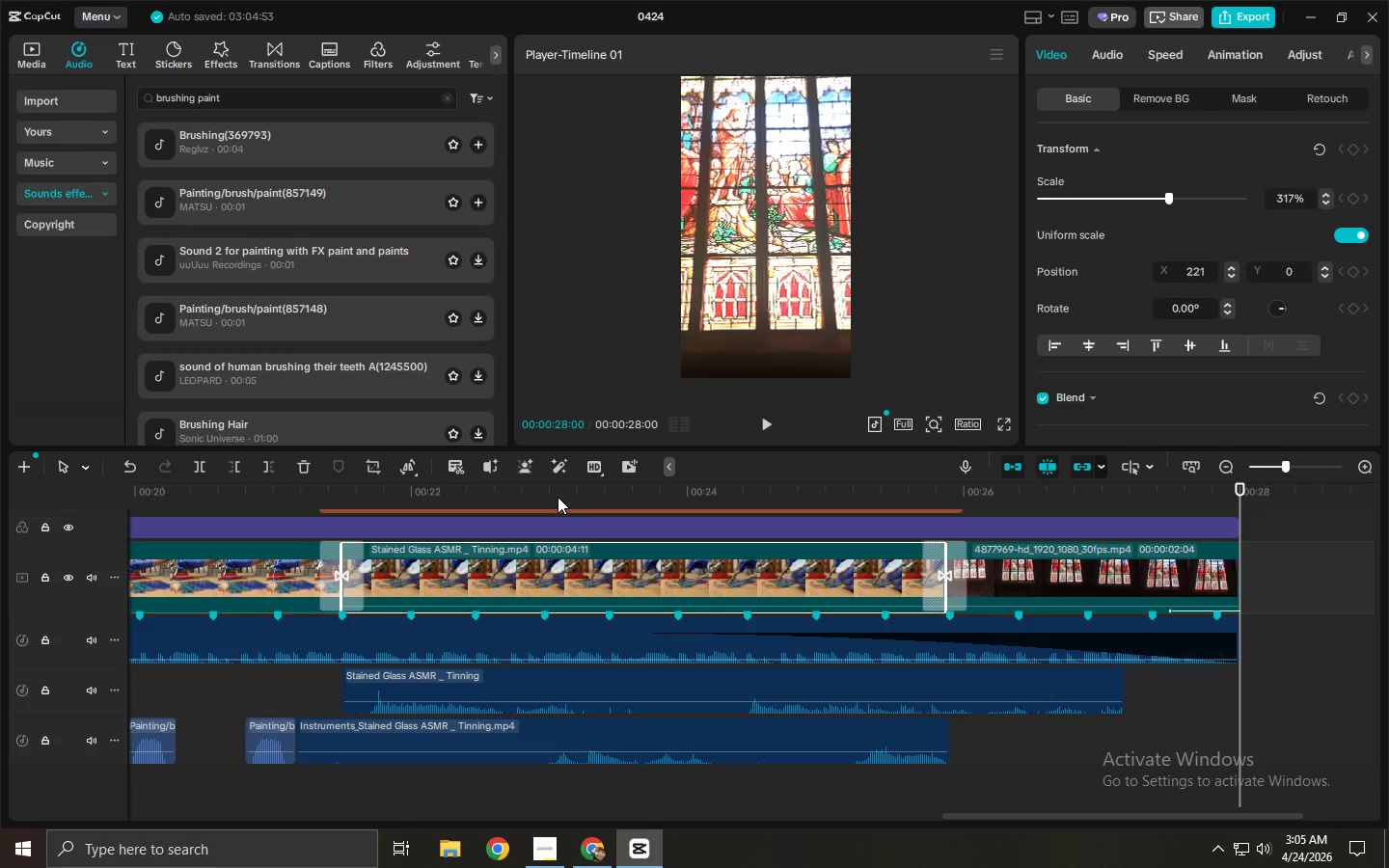 
key(Space)
 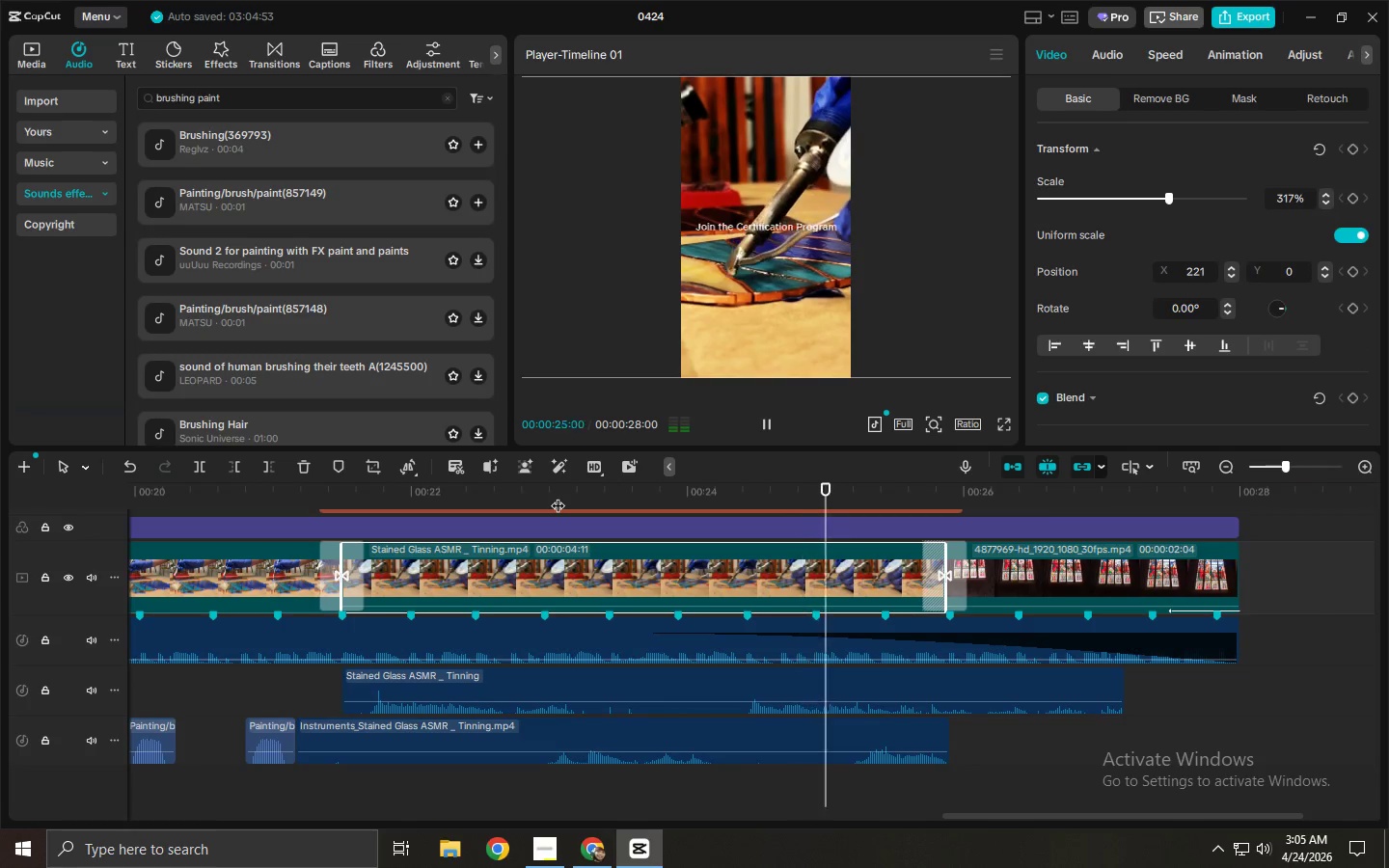 
key(Space)
 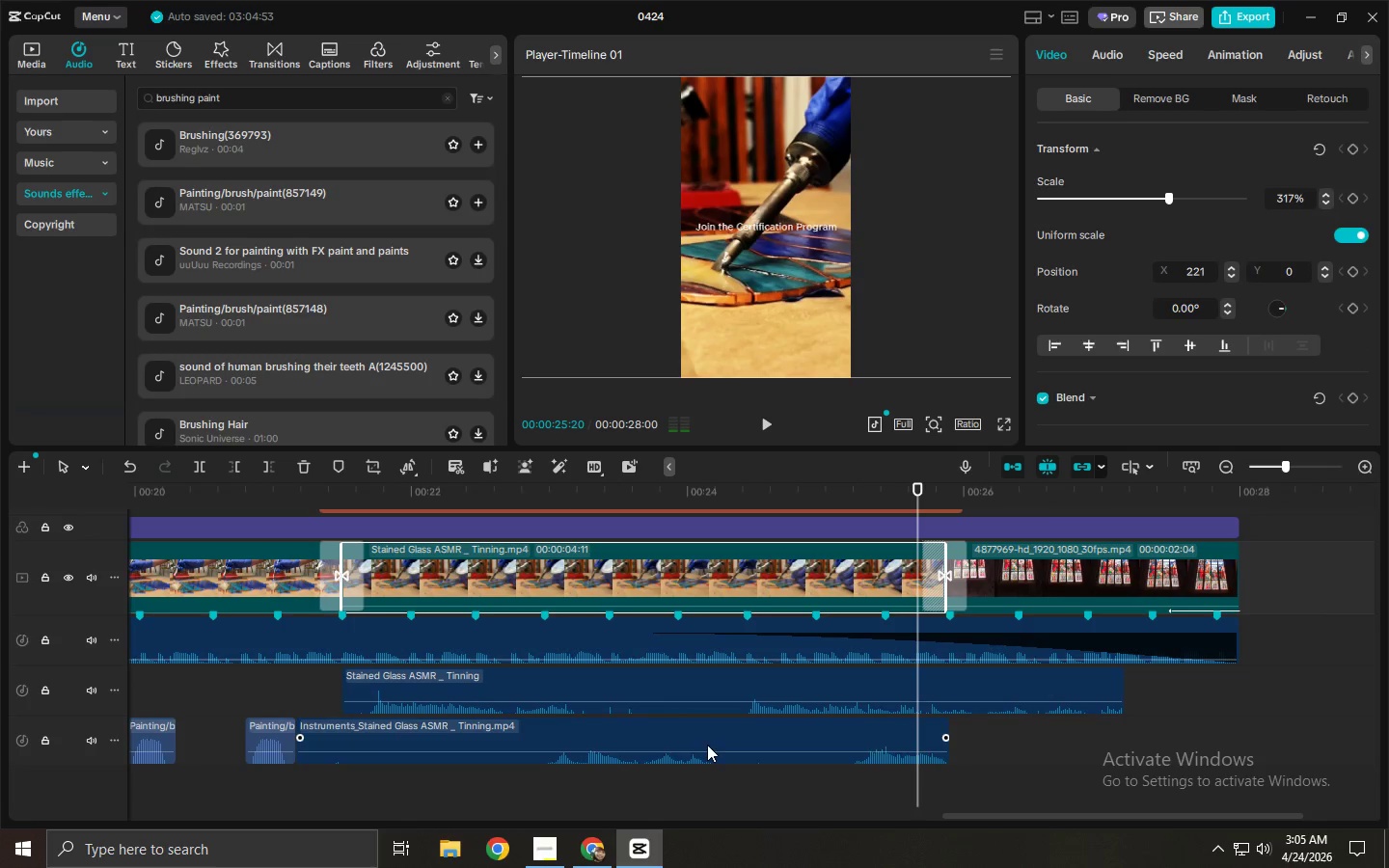 
left_click([707, 746])
 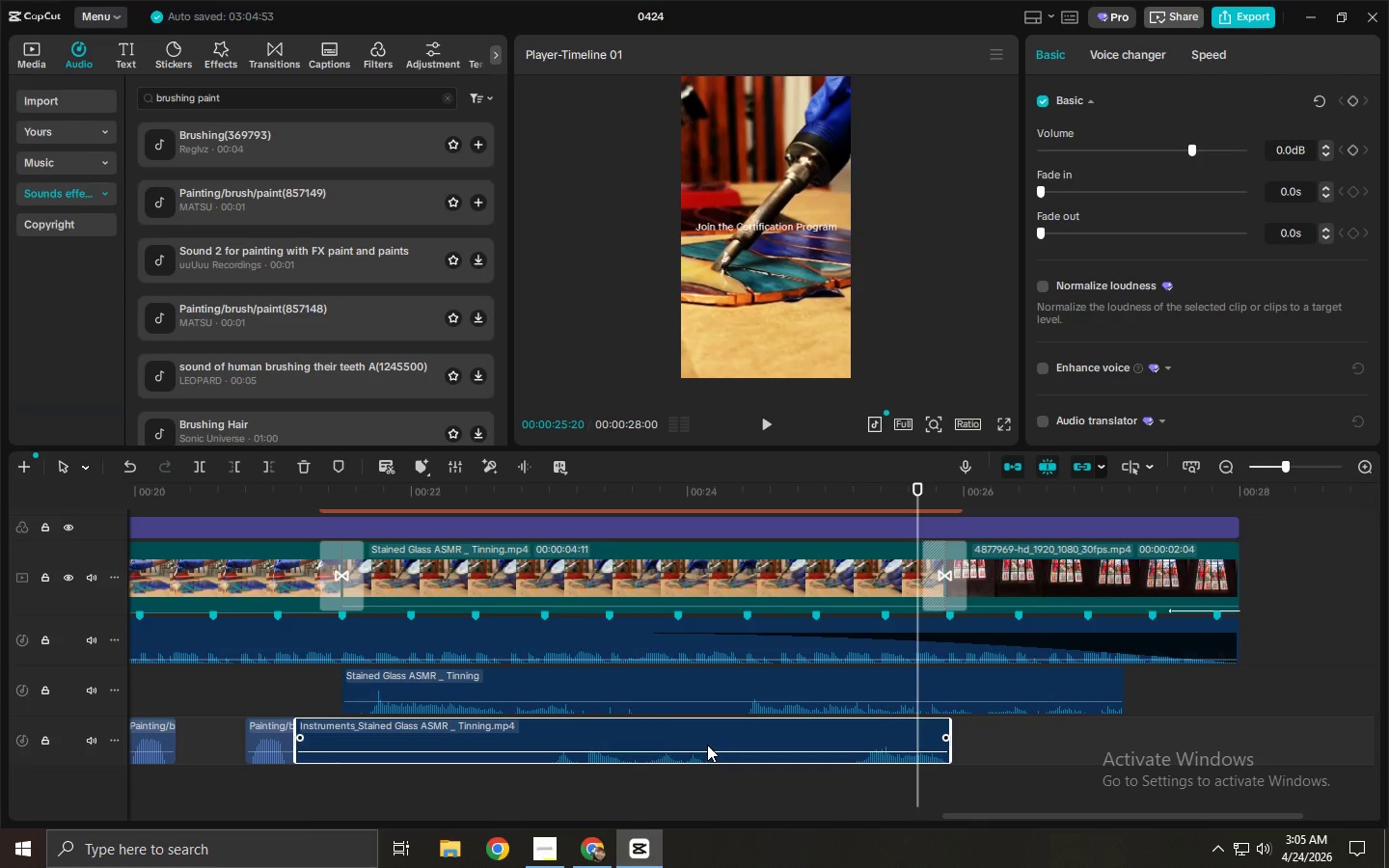 
key(Delete)
 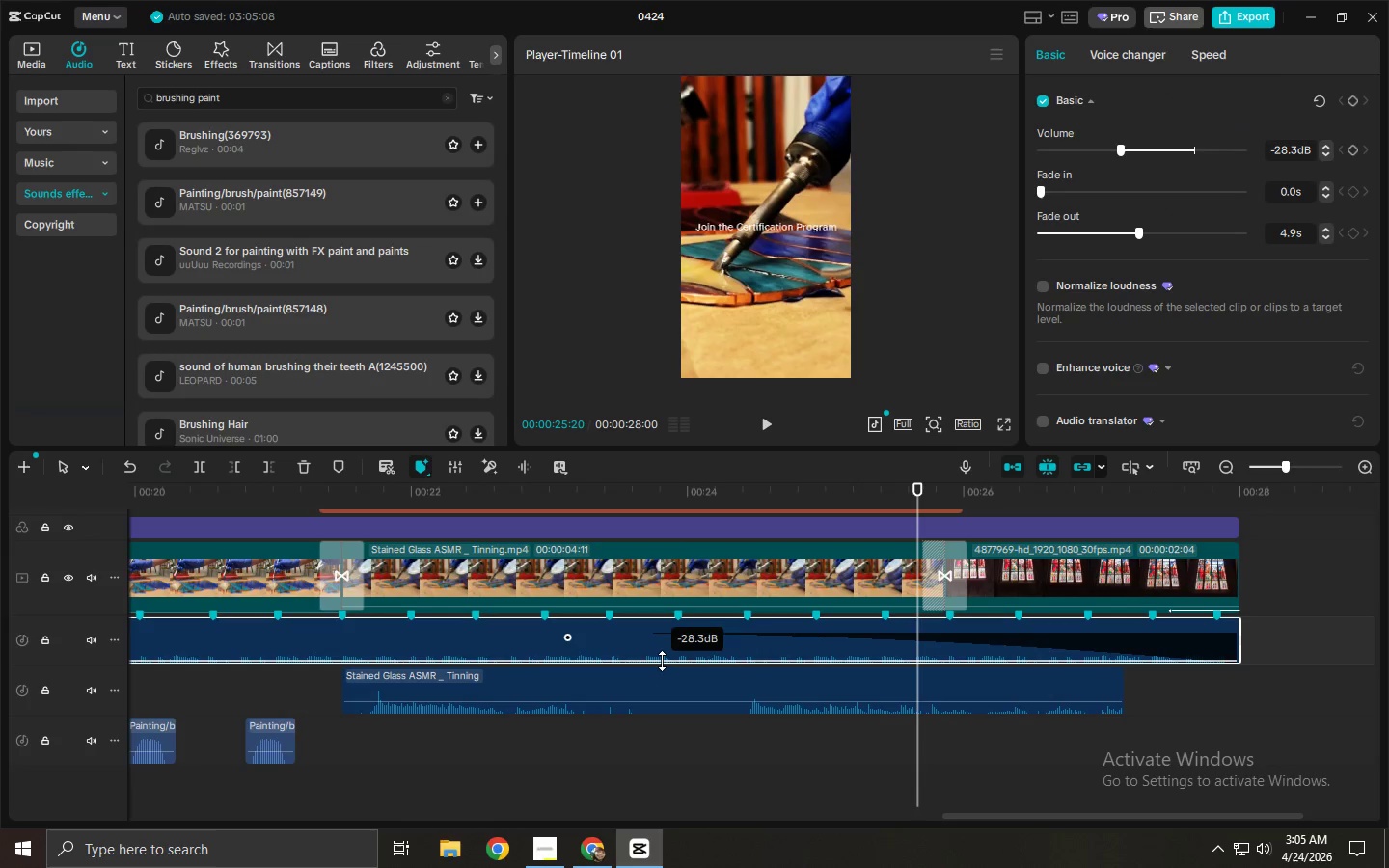 
wait(5.7)
 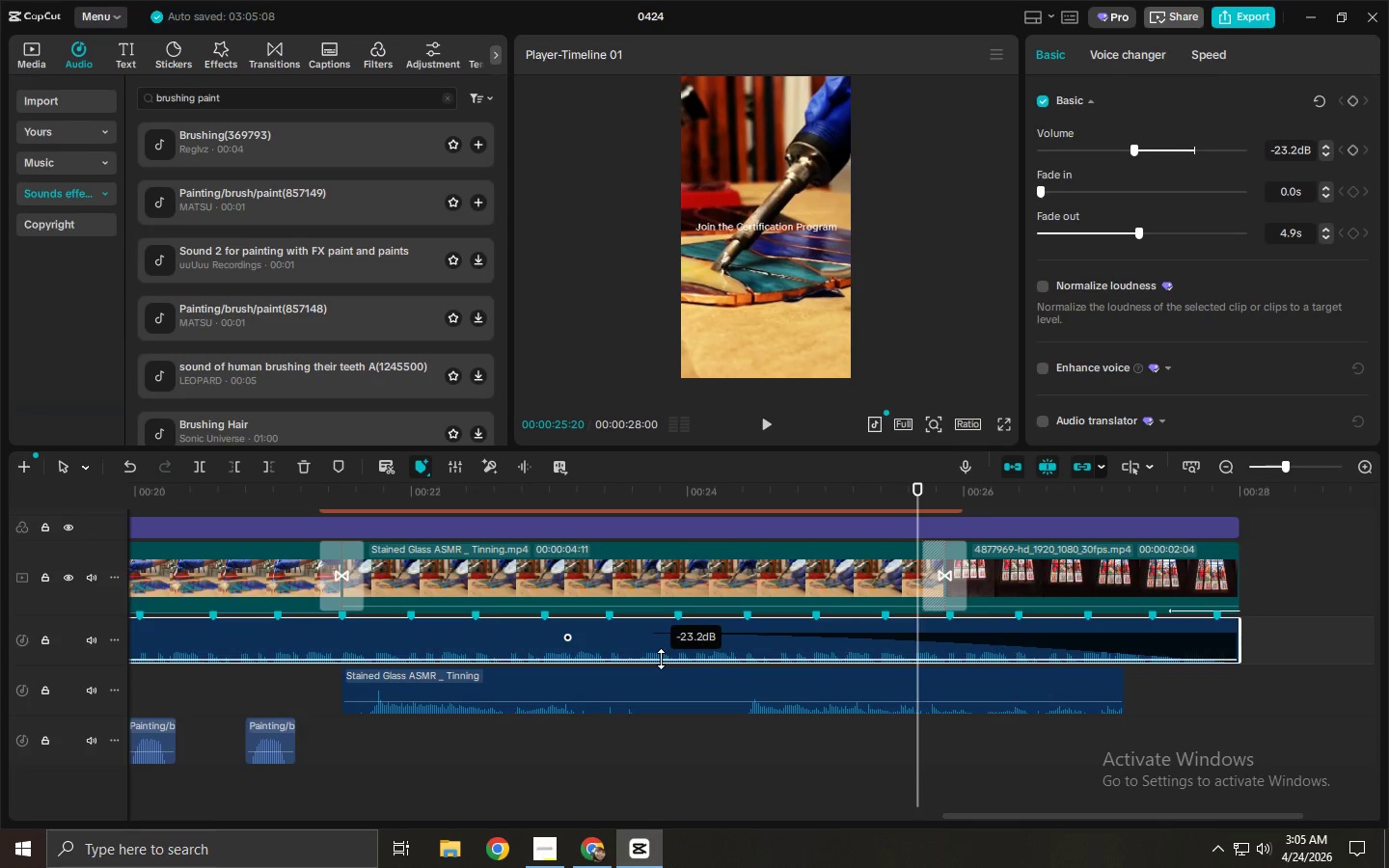 
left_click_drag(start_coordinate=[423, 496], to_coordinate=[0, 519])
 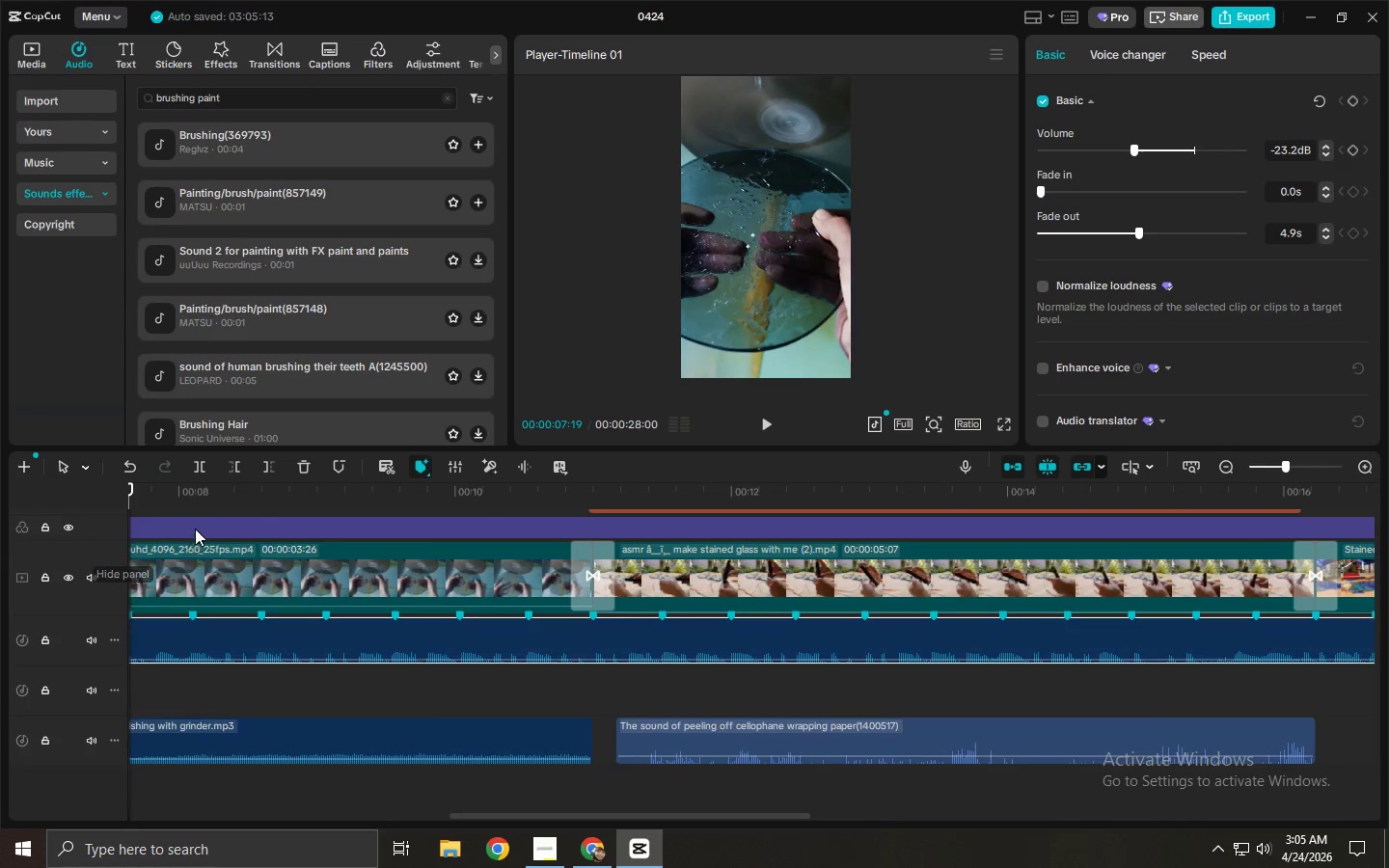 
left_click_drag(start_coordinate=[183, 505], to_coordinate=[0, 511])
 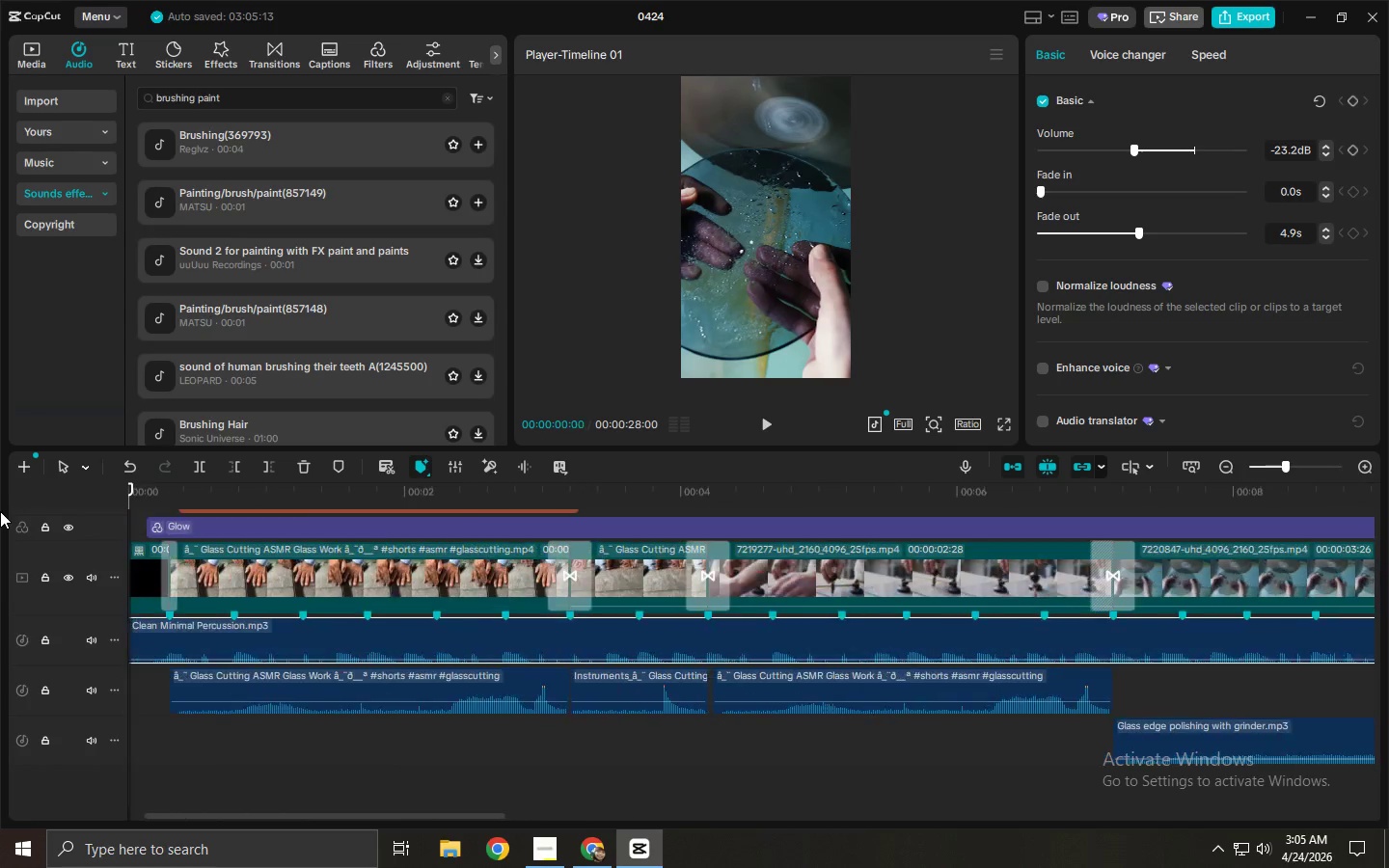 
key(Space)
 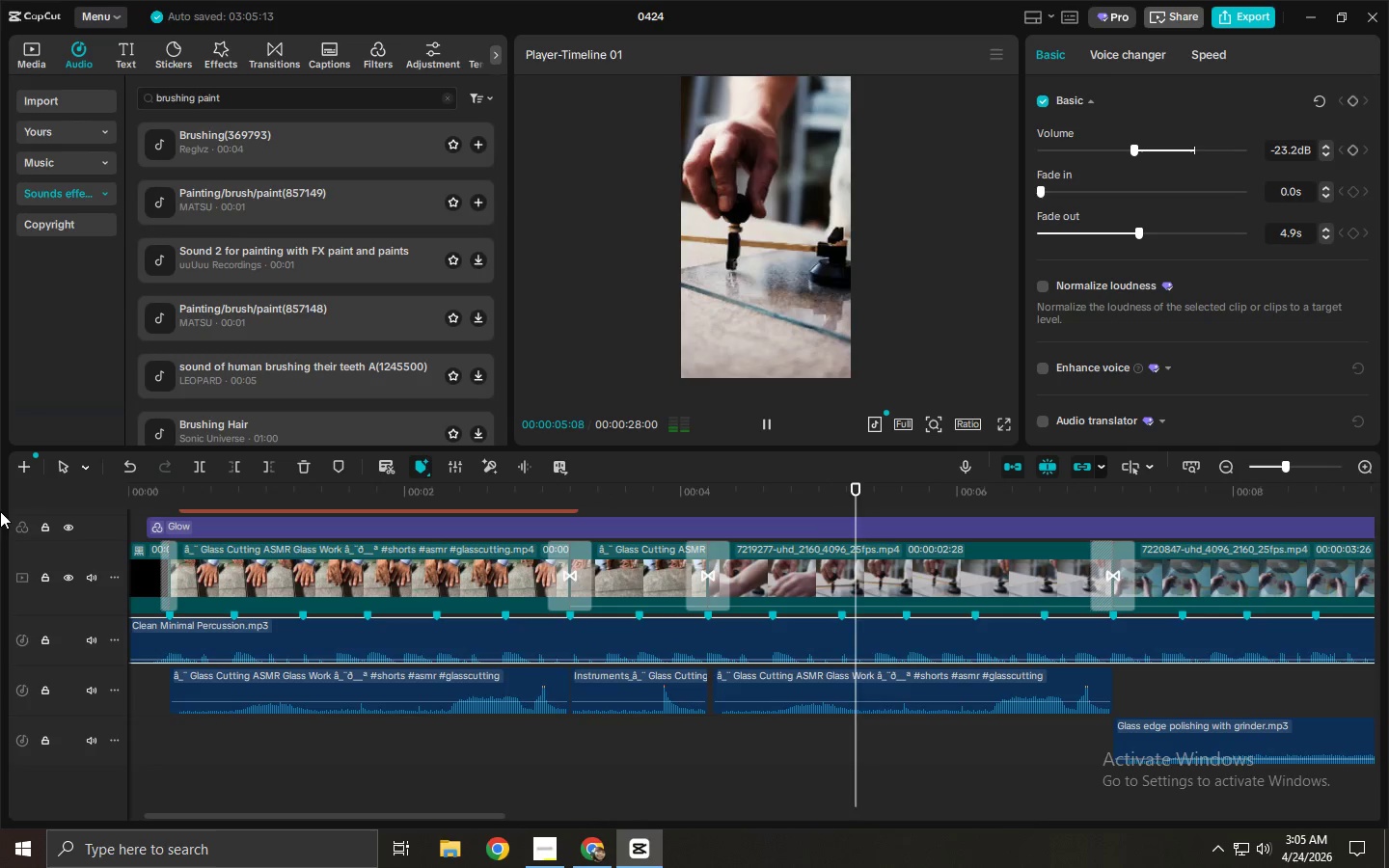 
wait(7.31)
 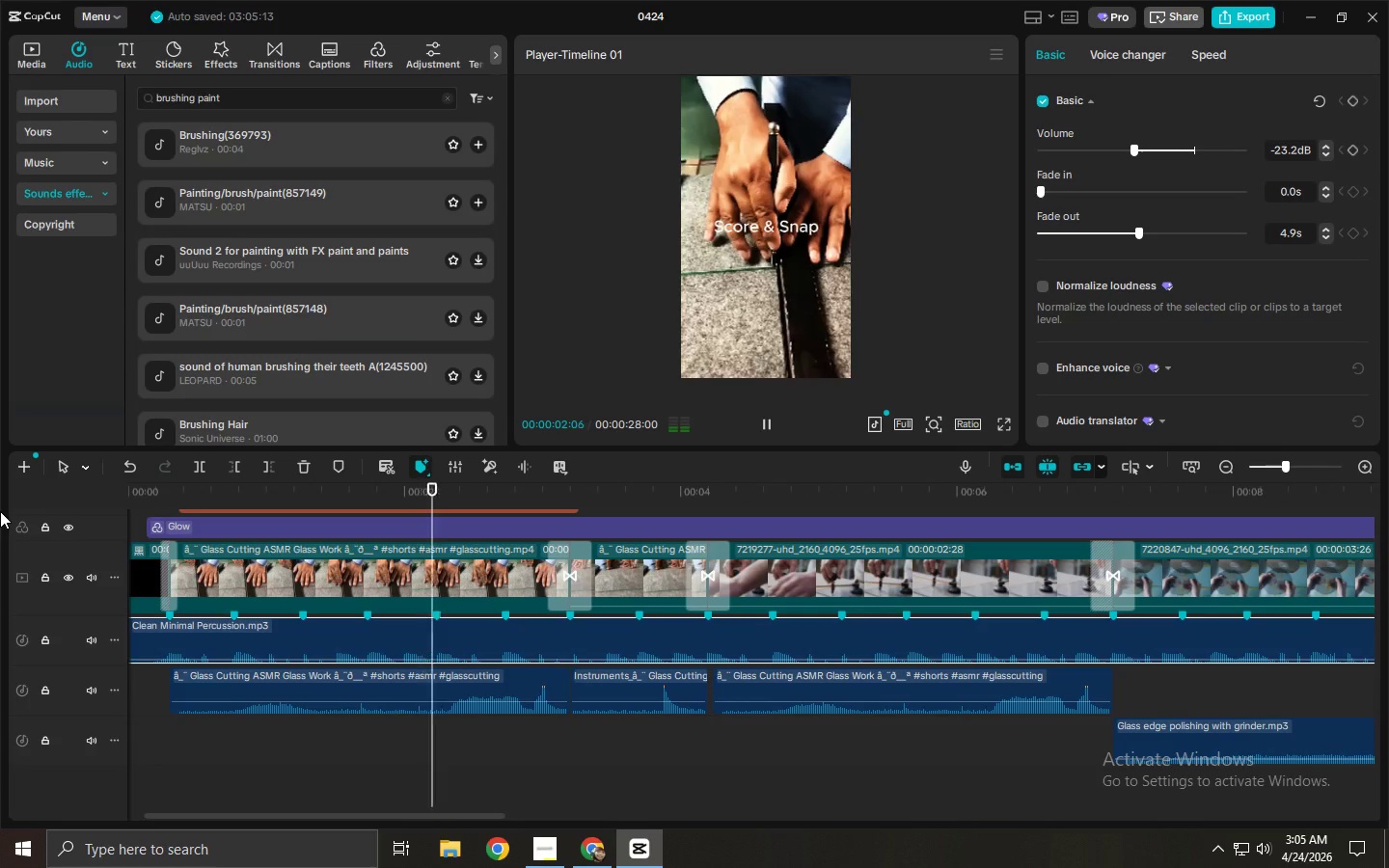 
key(Space)
 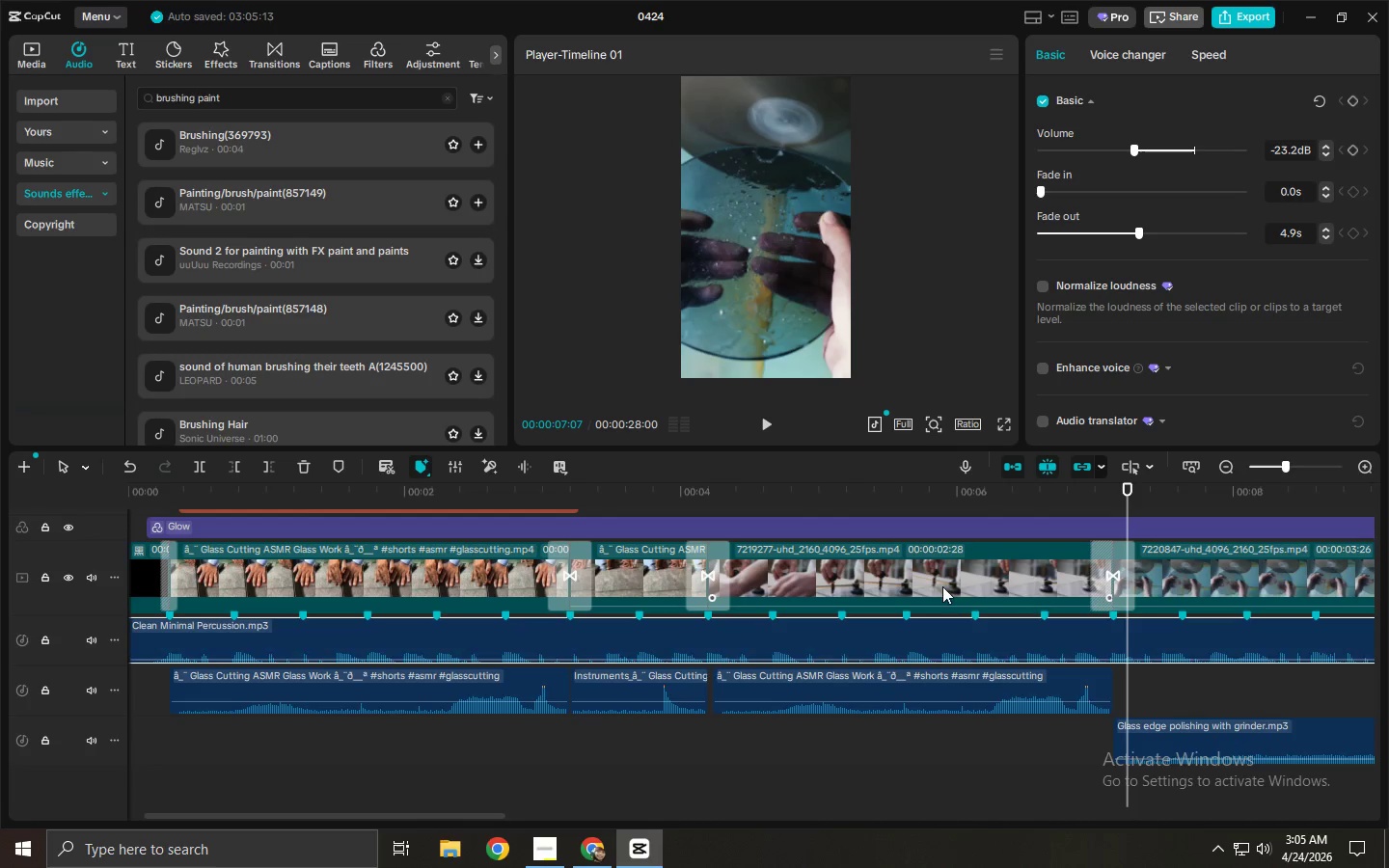 
key(Space)
 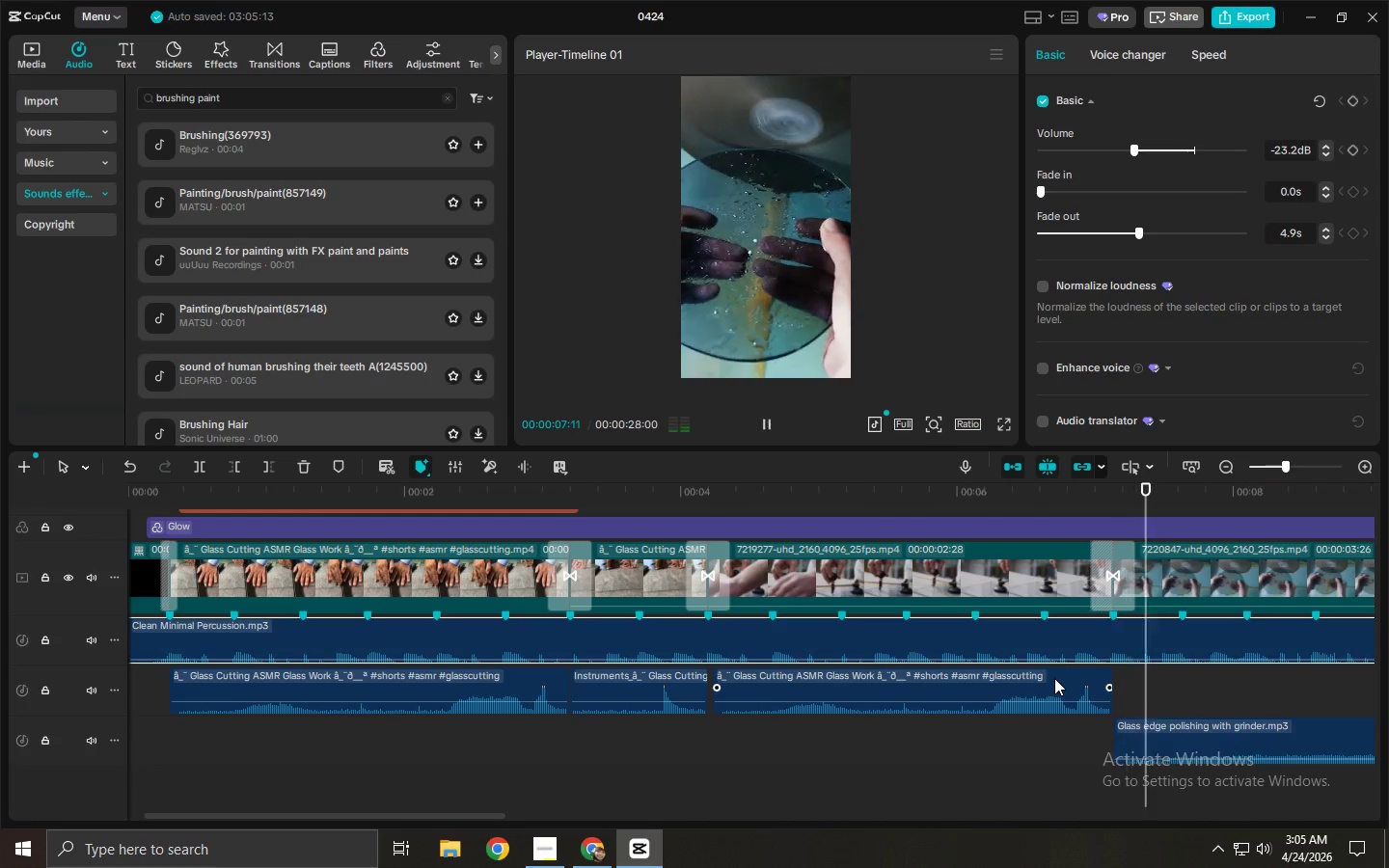 
key(Space)
 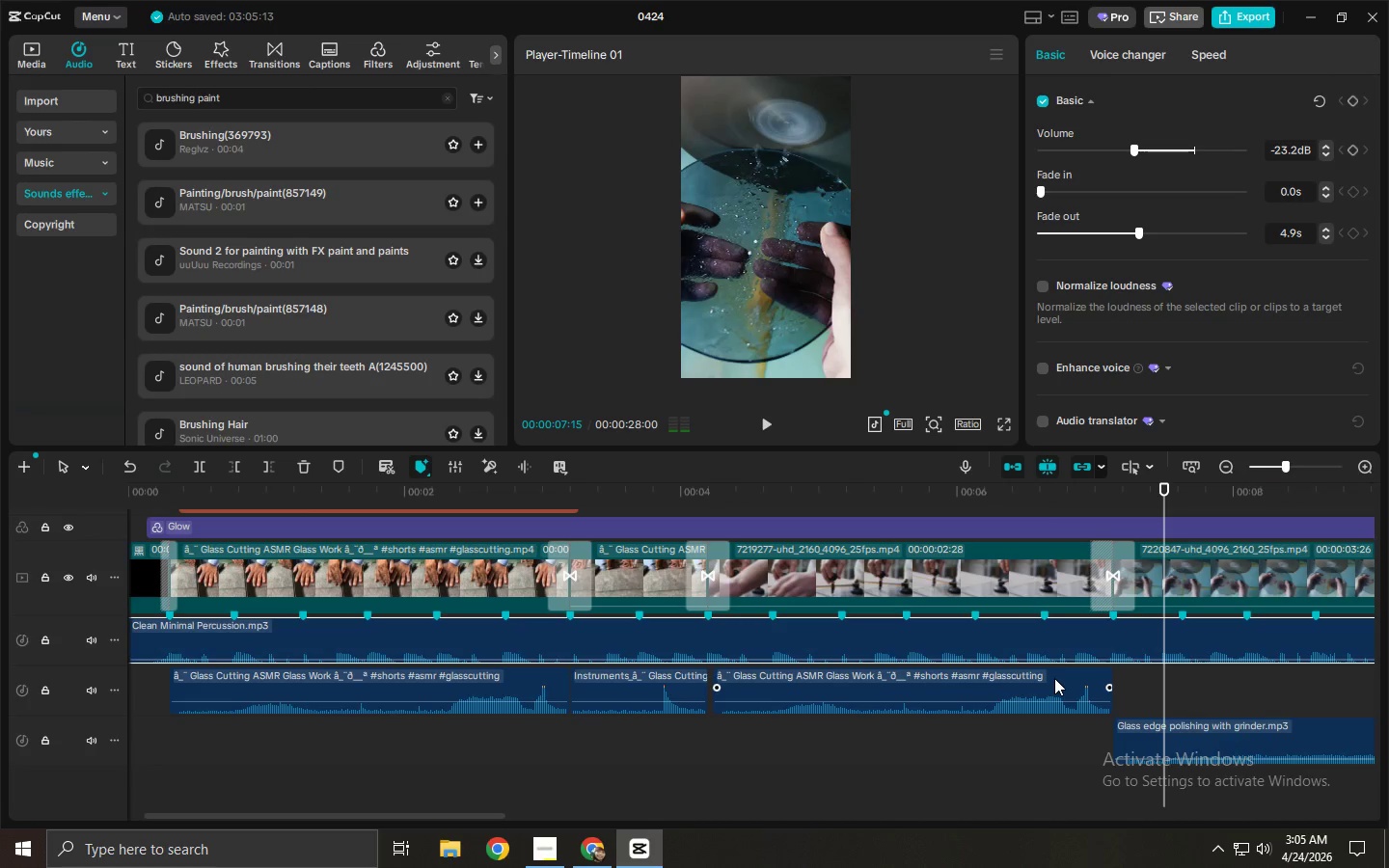 
key(Space)
 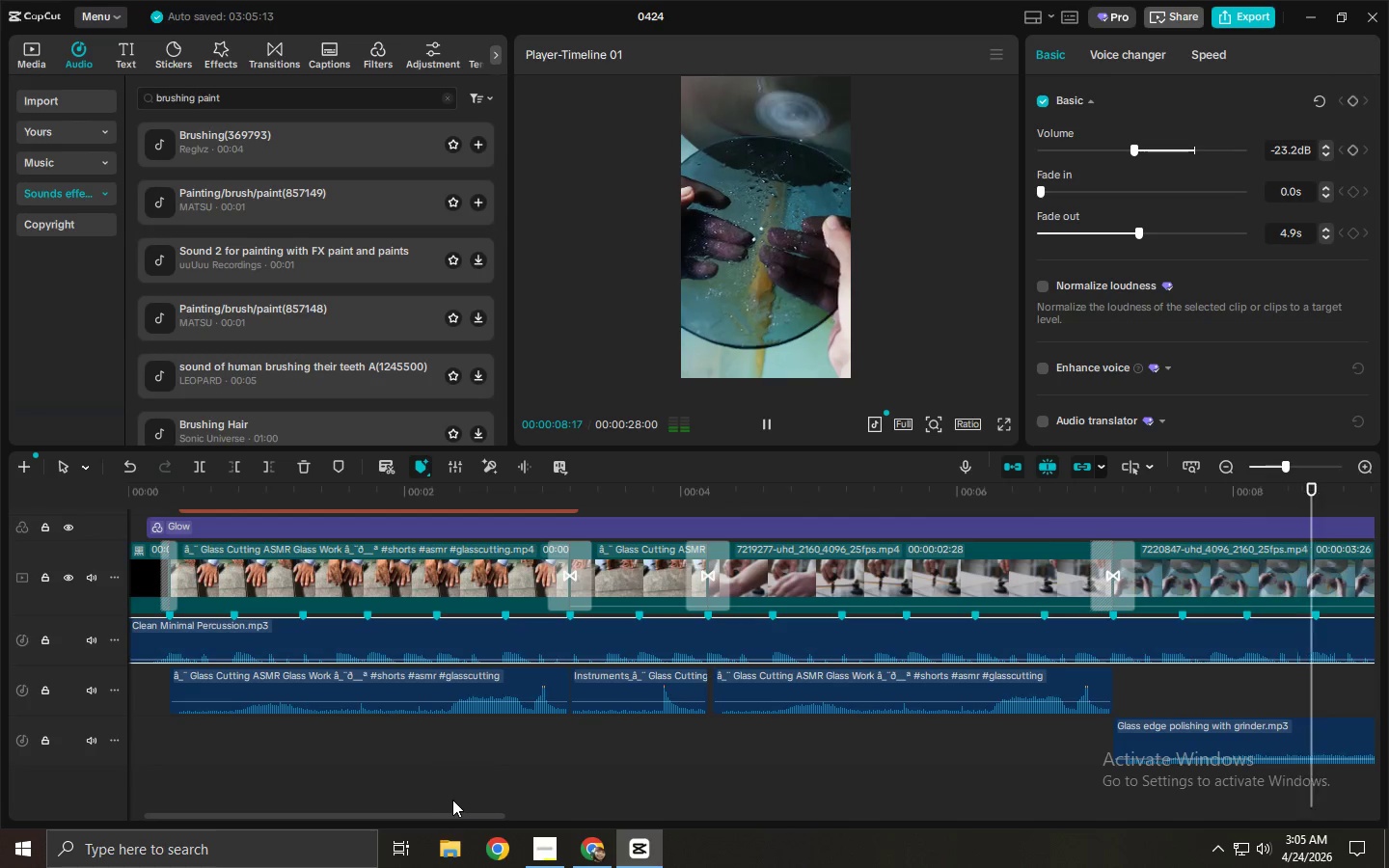 
left_click_drag(start_coordinate=[456, 812], to_coordinate=[1072, 819])
 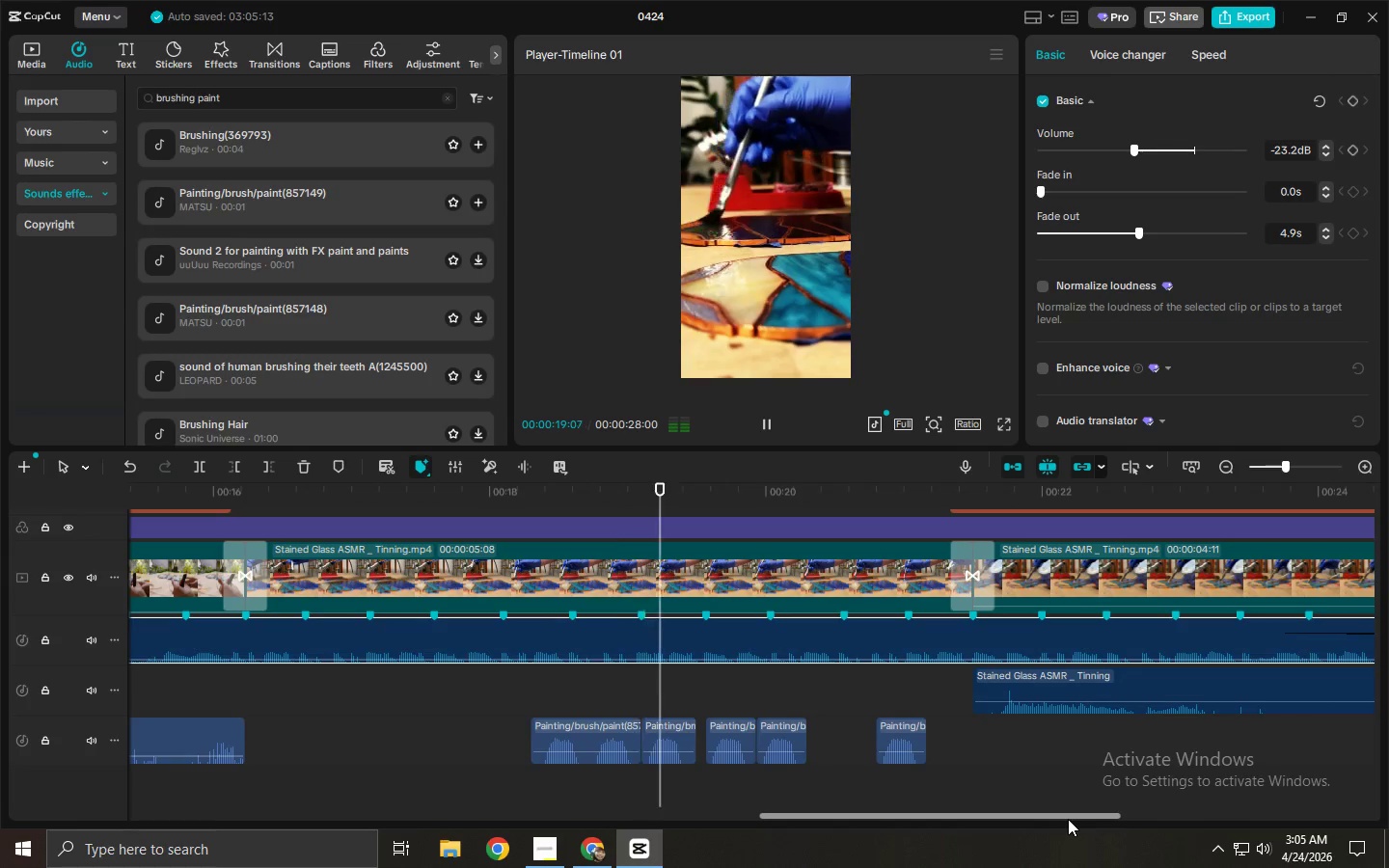 
key(Space)
 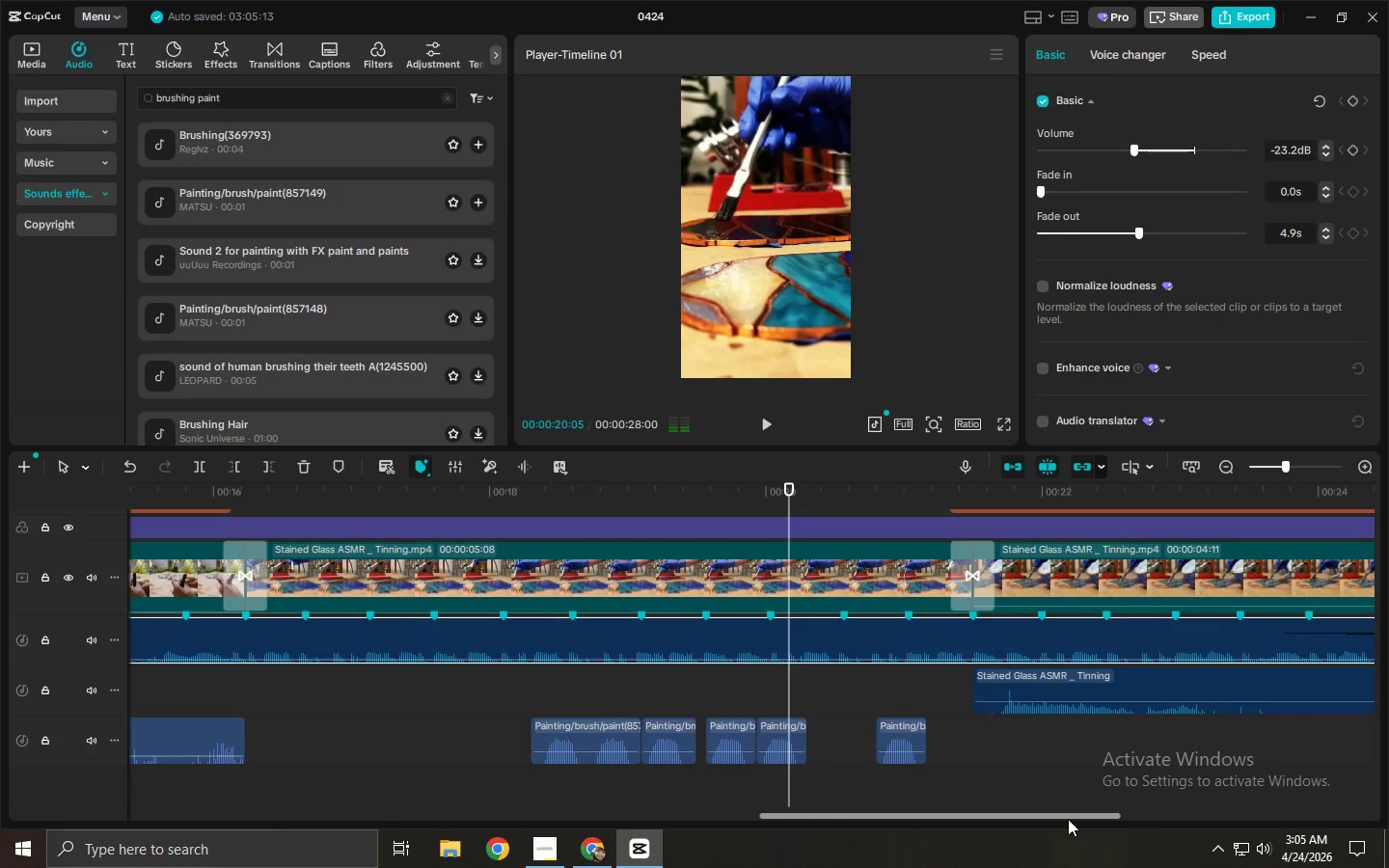 
key(Space)
 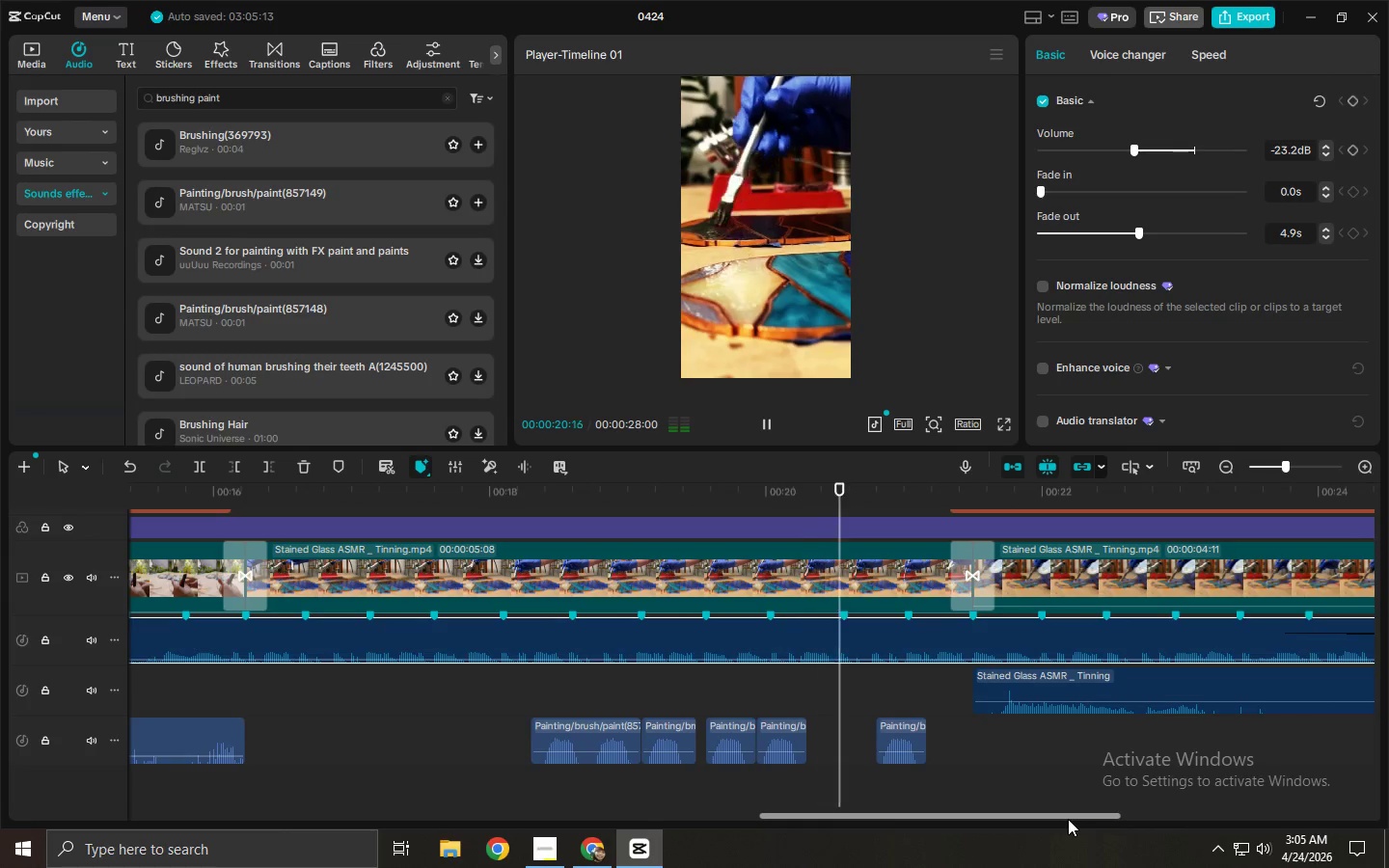 
key(Space)
 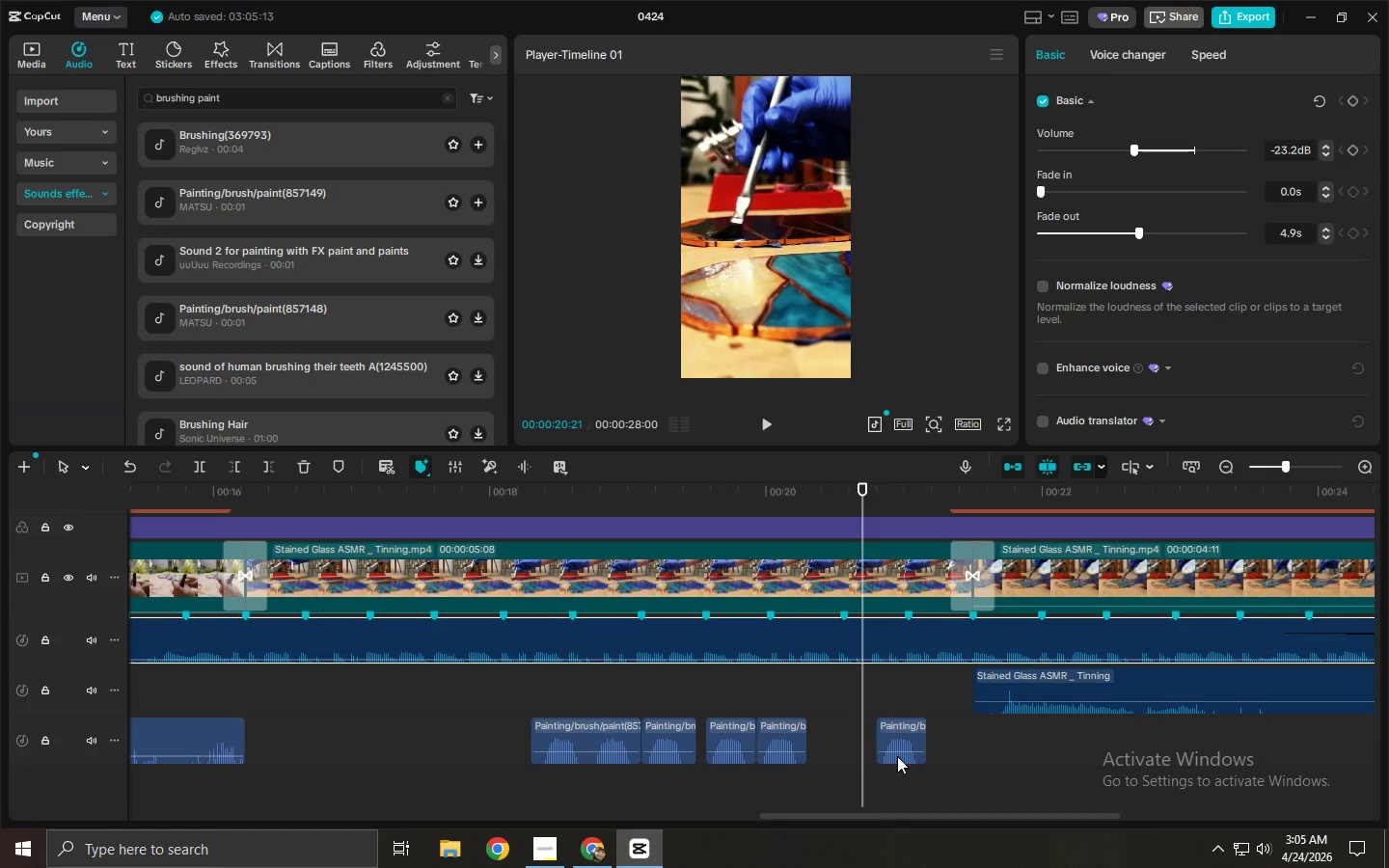 
left_click_drag(start_coordinate=[835, 484], to_coordinate=[803, 486])
 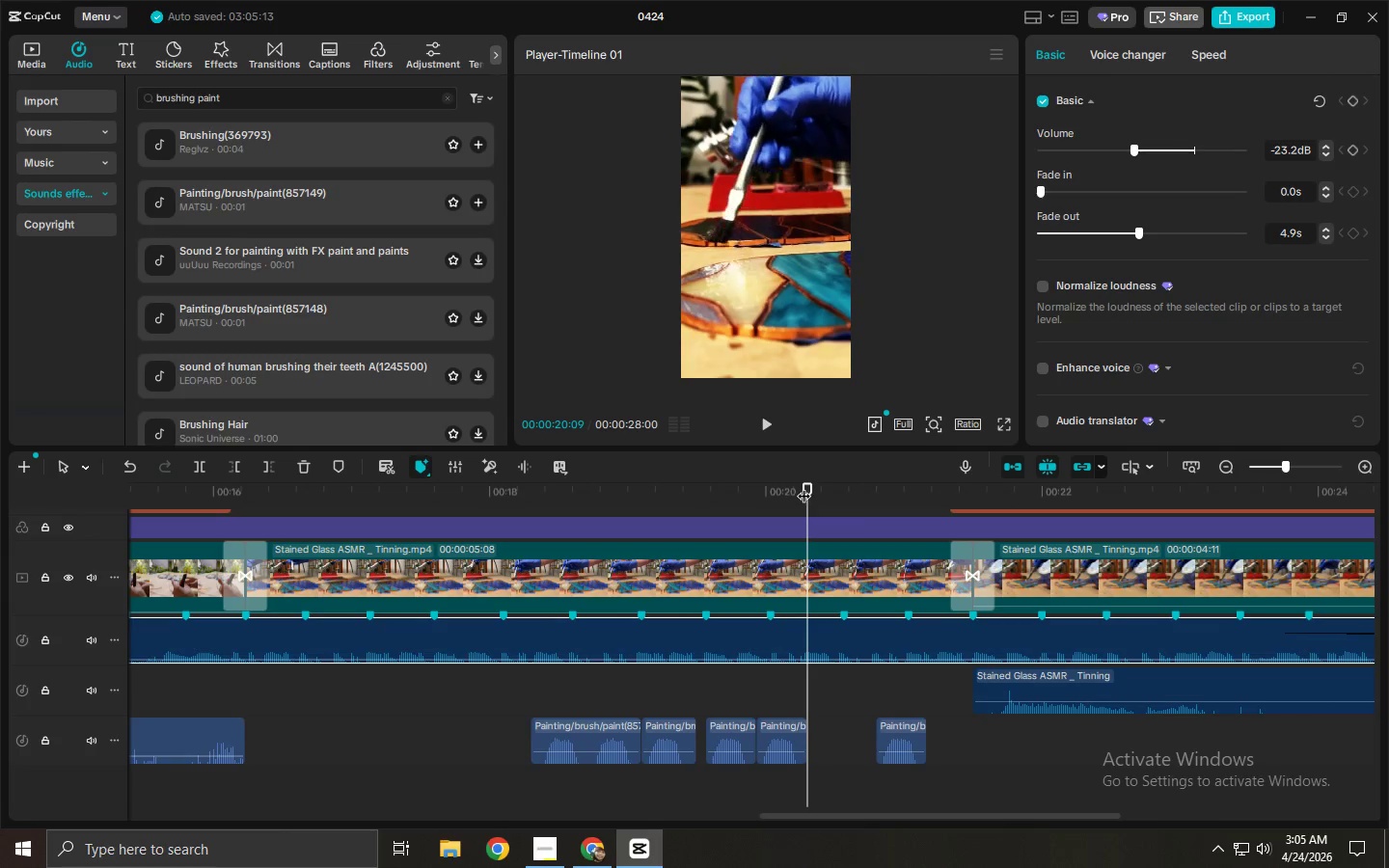 
key(Space)
 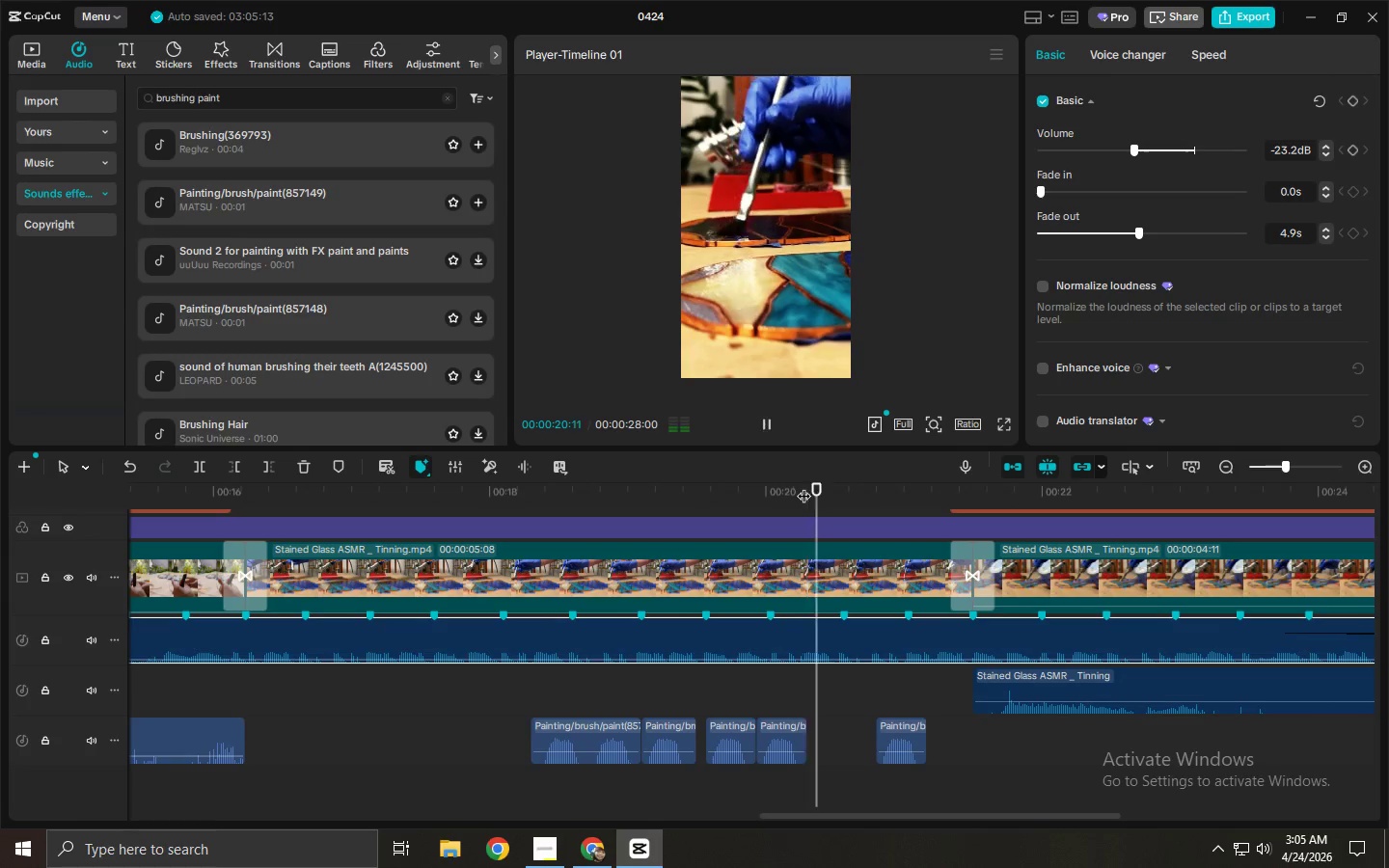 
key(Space)
 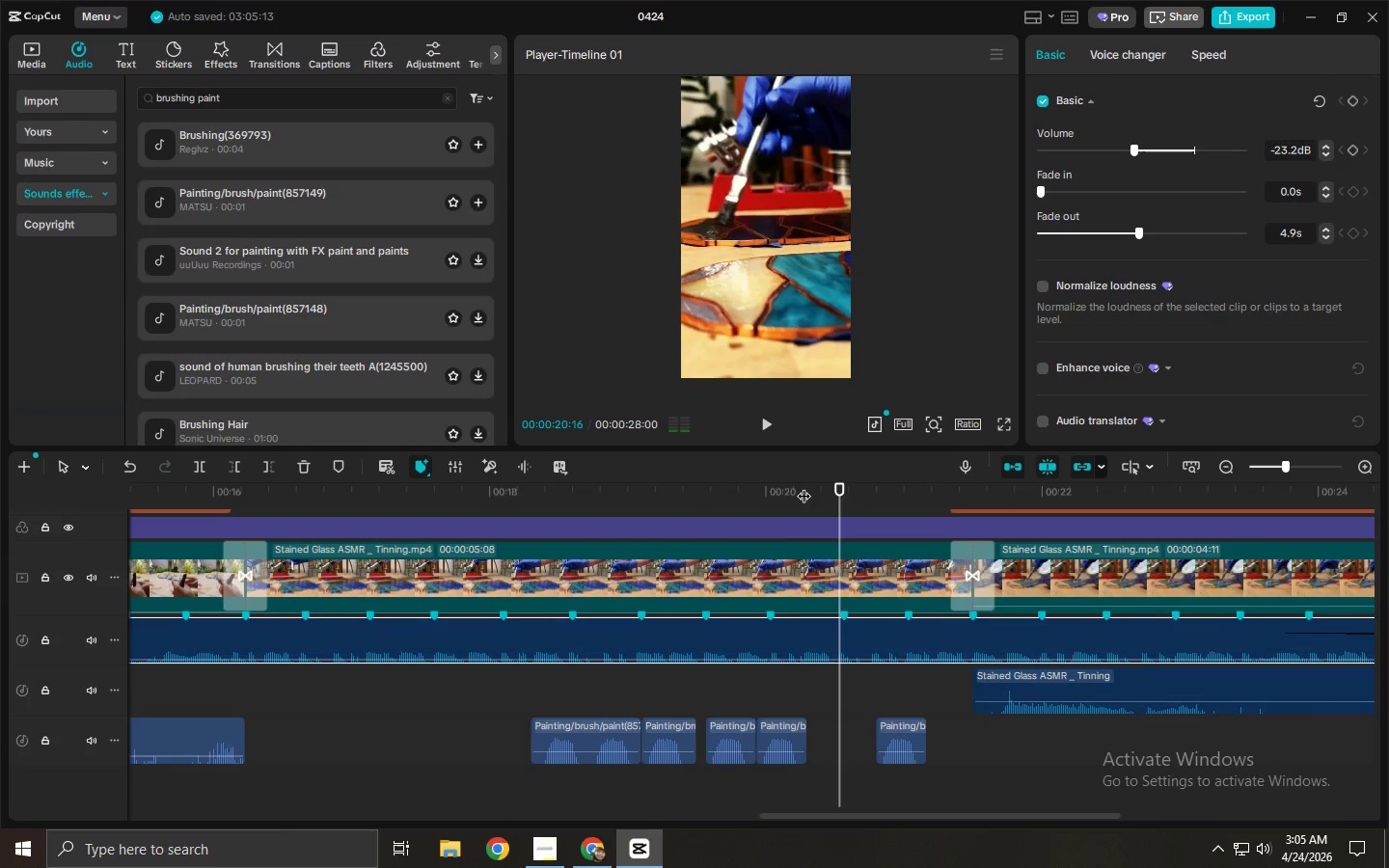 
left_click_drag(start_coordinate=[803, 486], to_coordinate=[826, 496])
 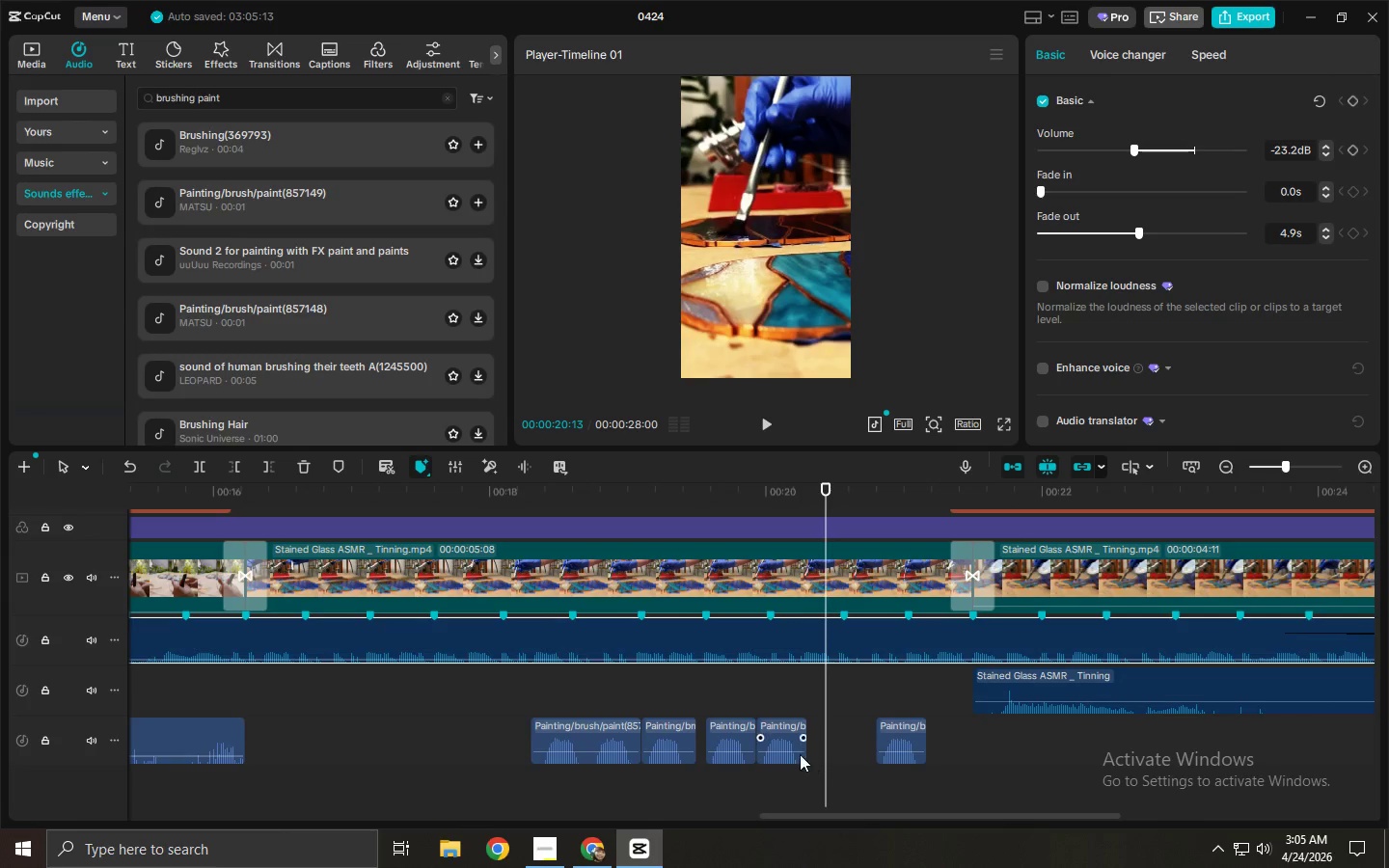 
hold_key(key=AltLeft, duration=1.36)
left_click_drag(start_coordinate=[792, 739], to_coordinate=[857, 739])
 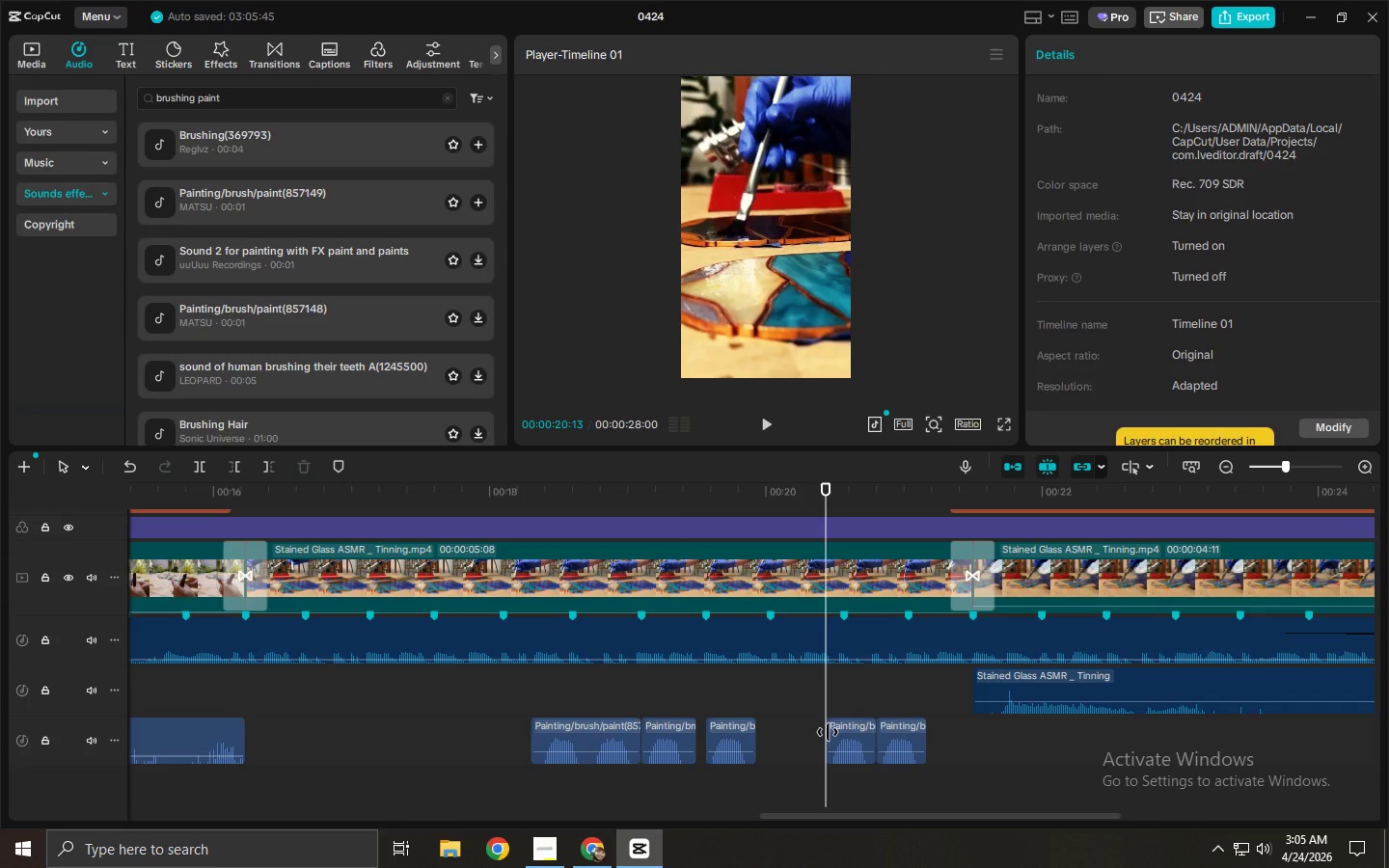 
left_click_drag(start_coordinate=[849, 732], to_coordinate=[841, 734])
 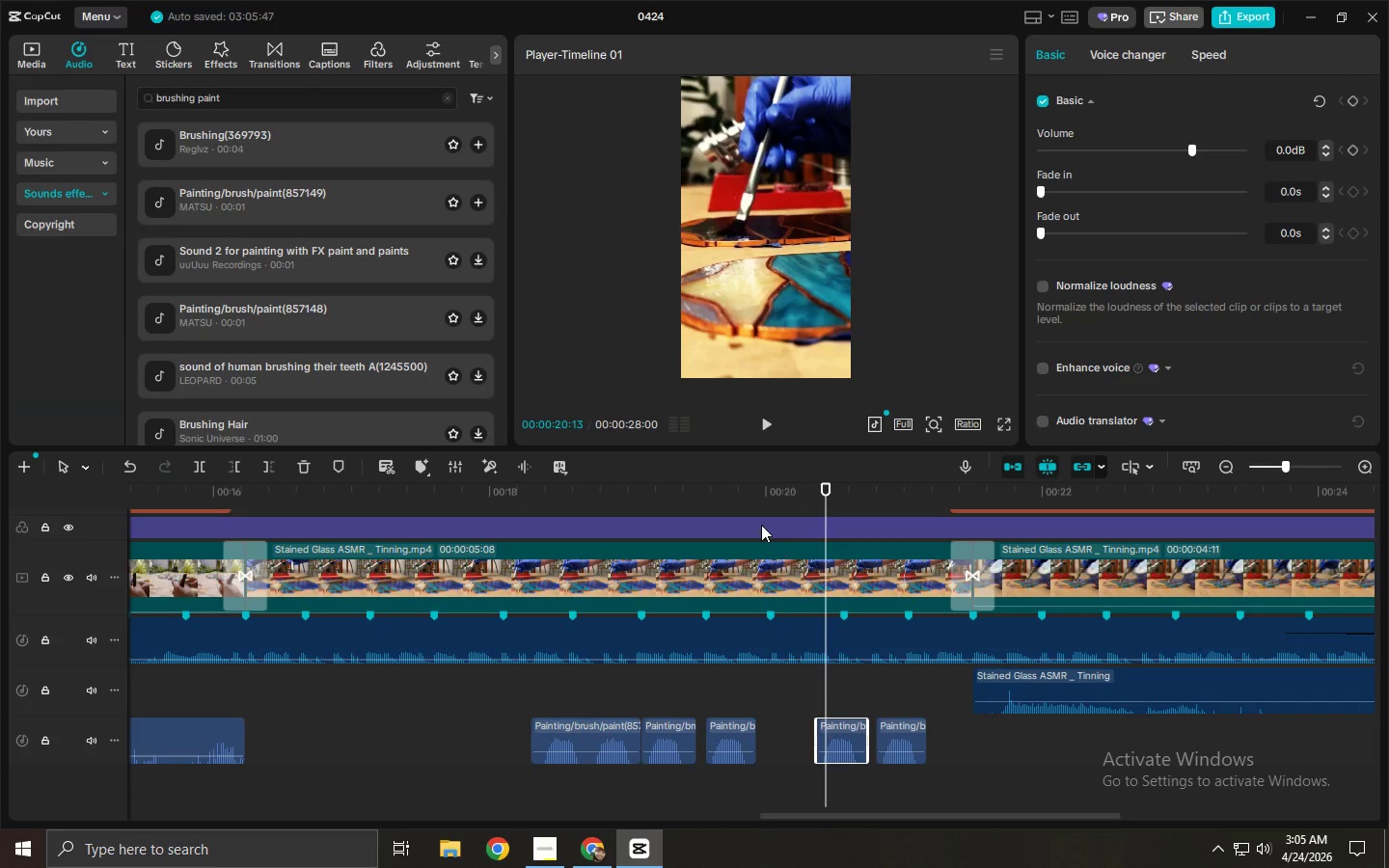 
left_click([747, 510])
 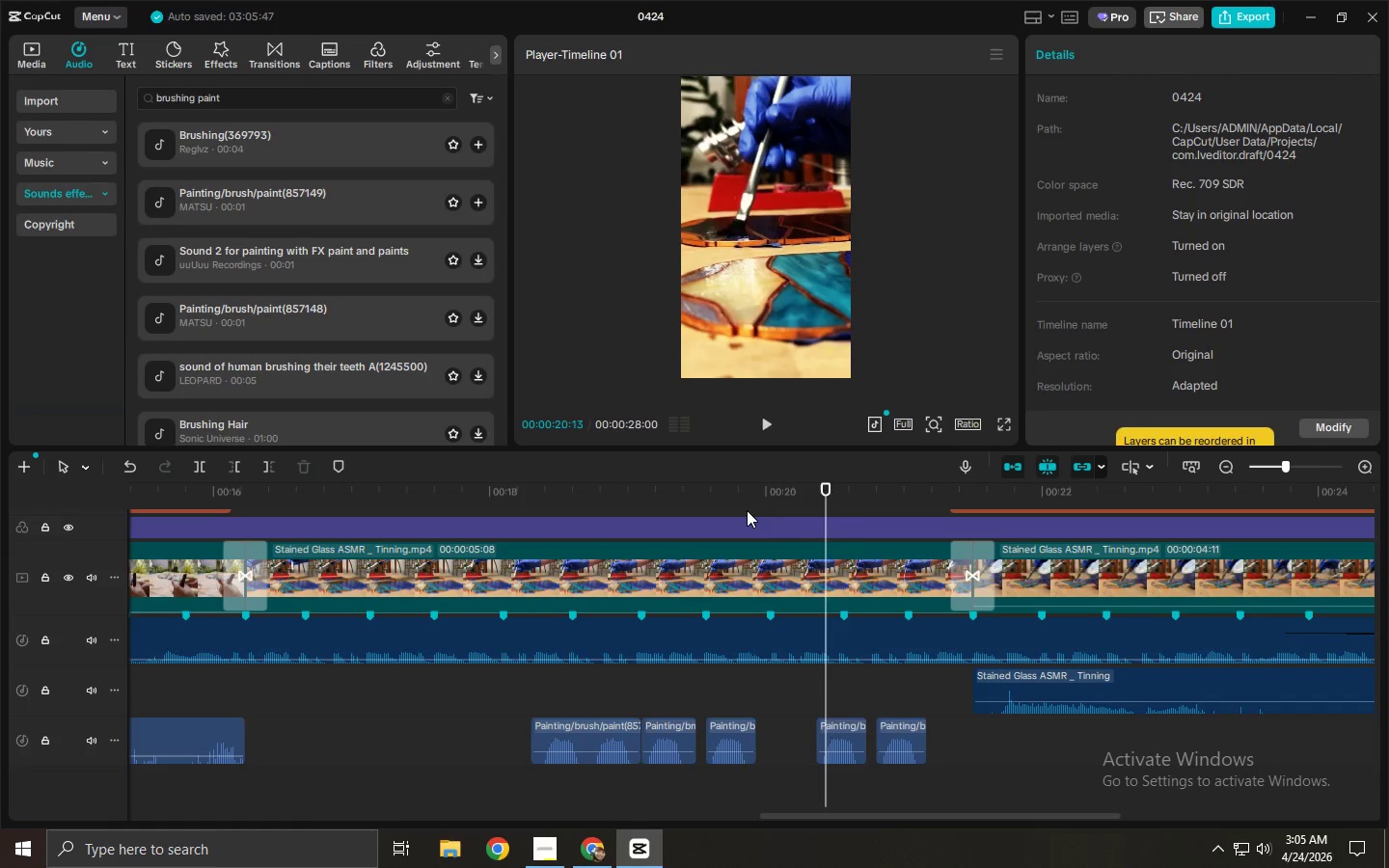 
key(Space)
 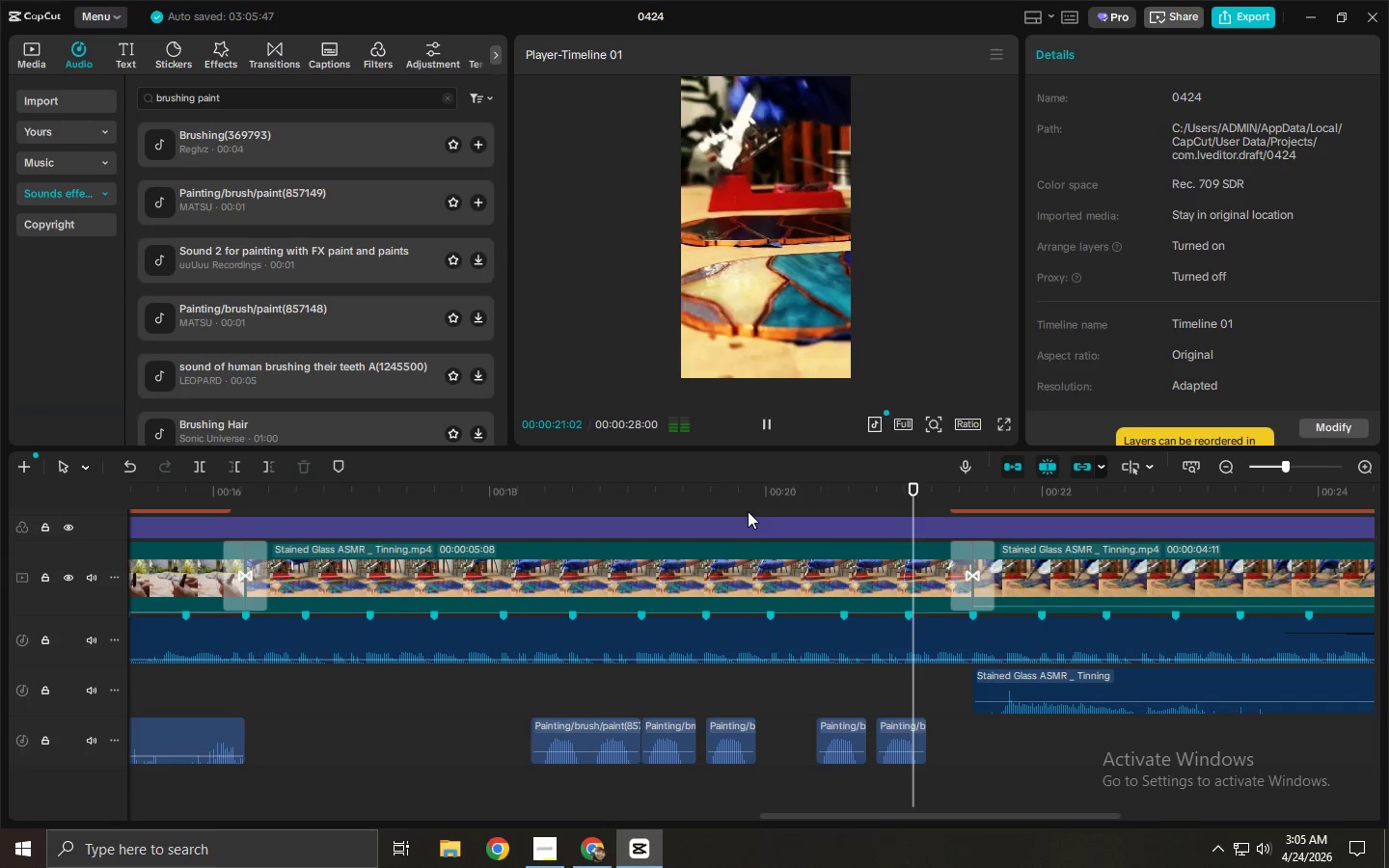 
key(Space)
 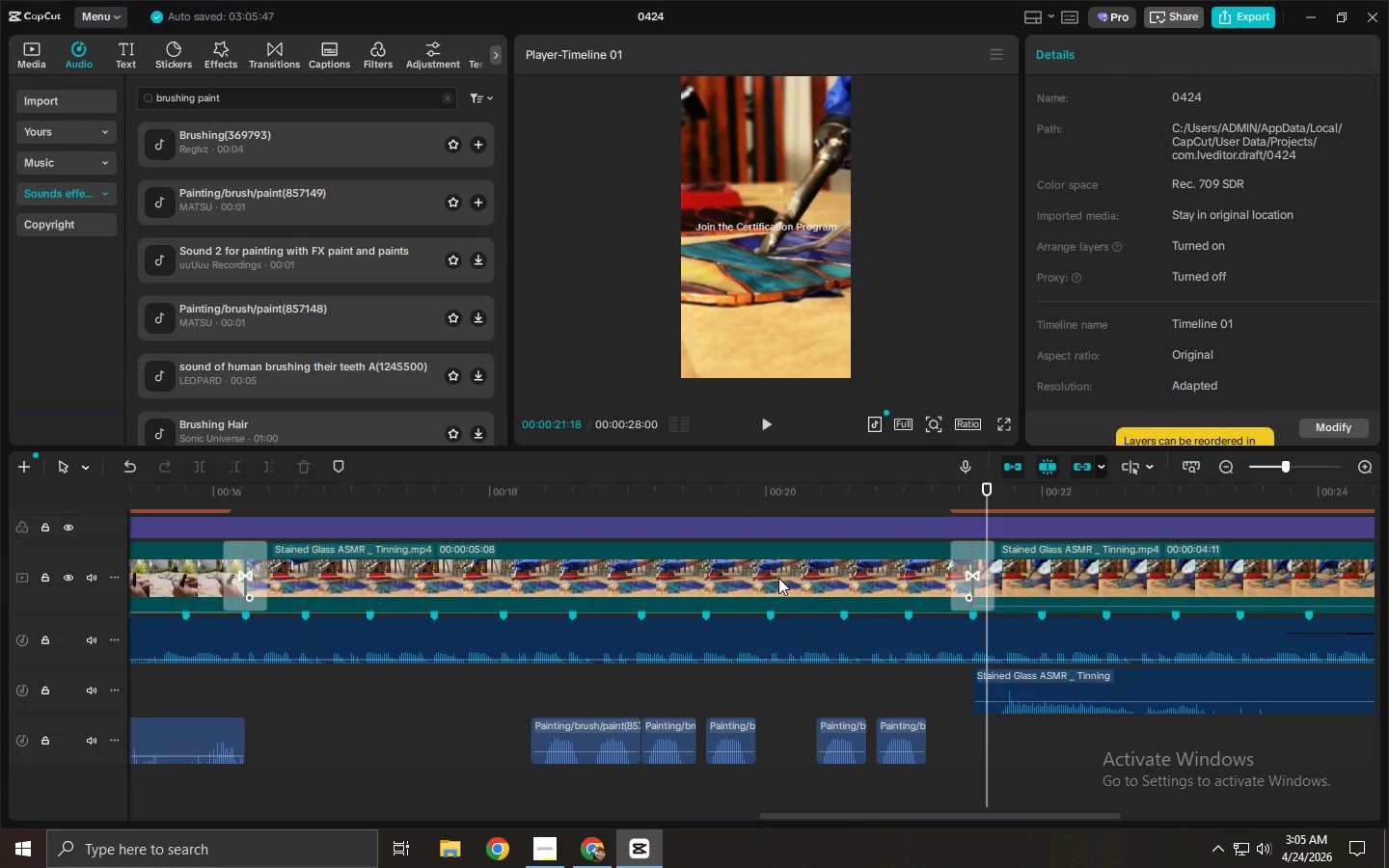 
left_click([693, 497])
 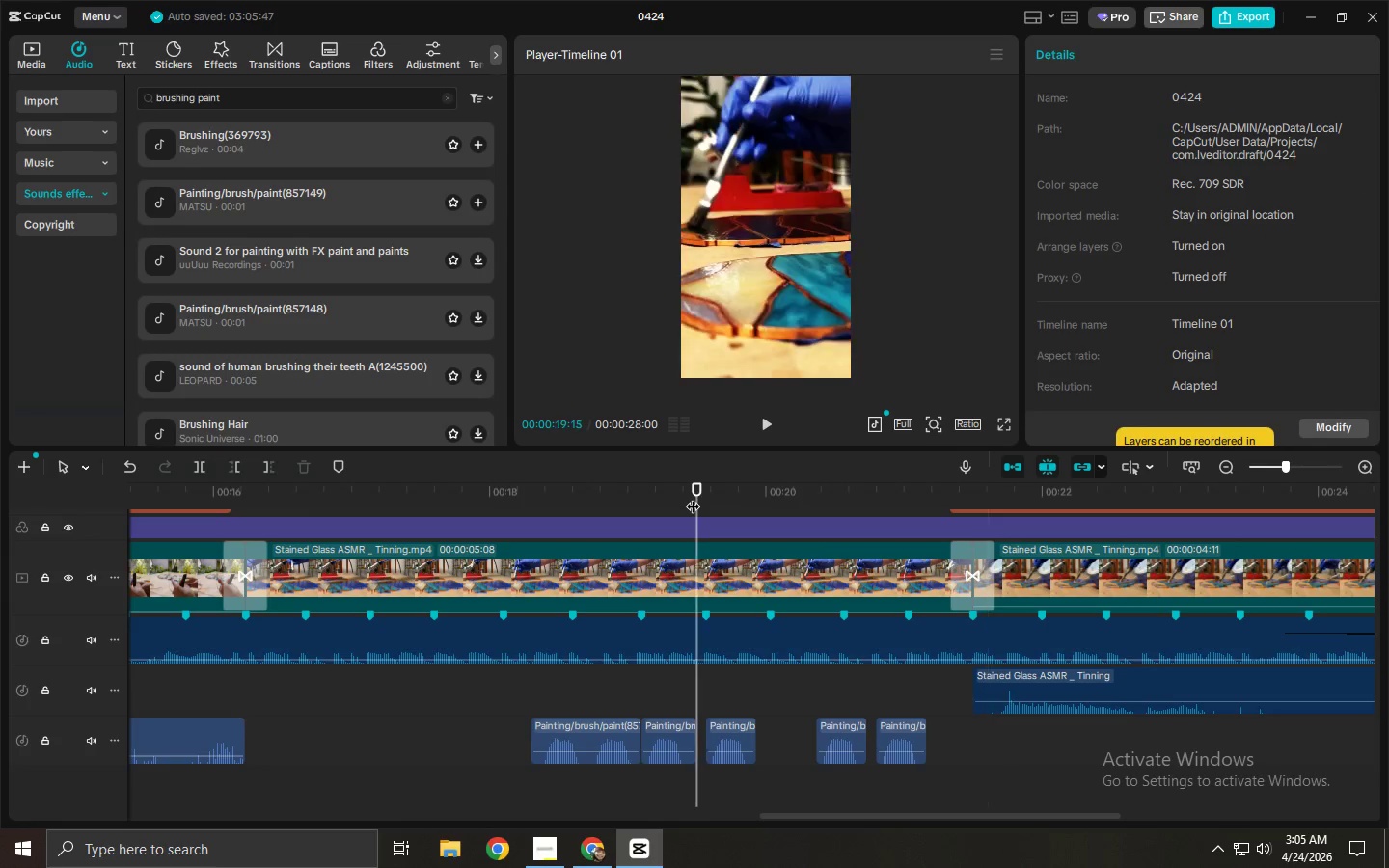 
key(Space)
 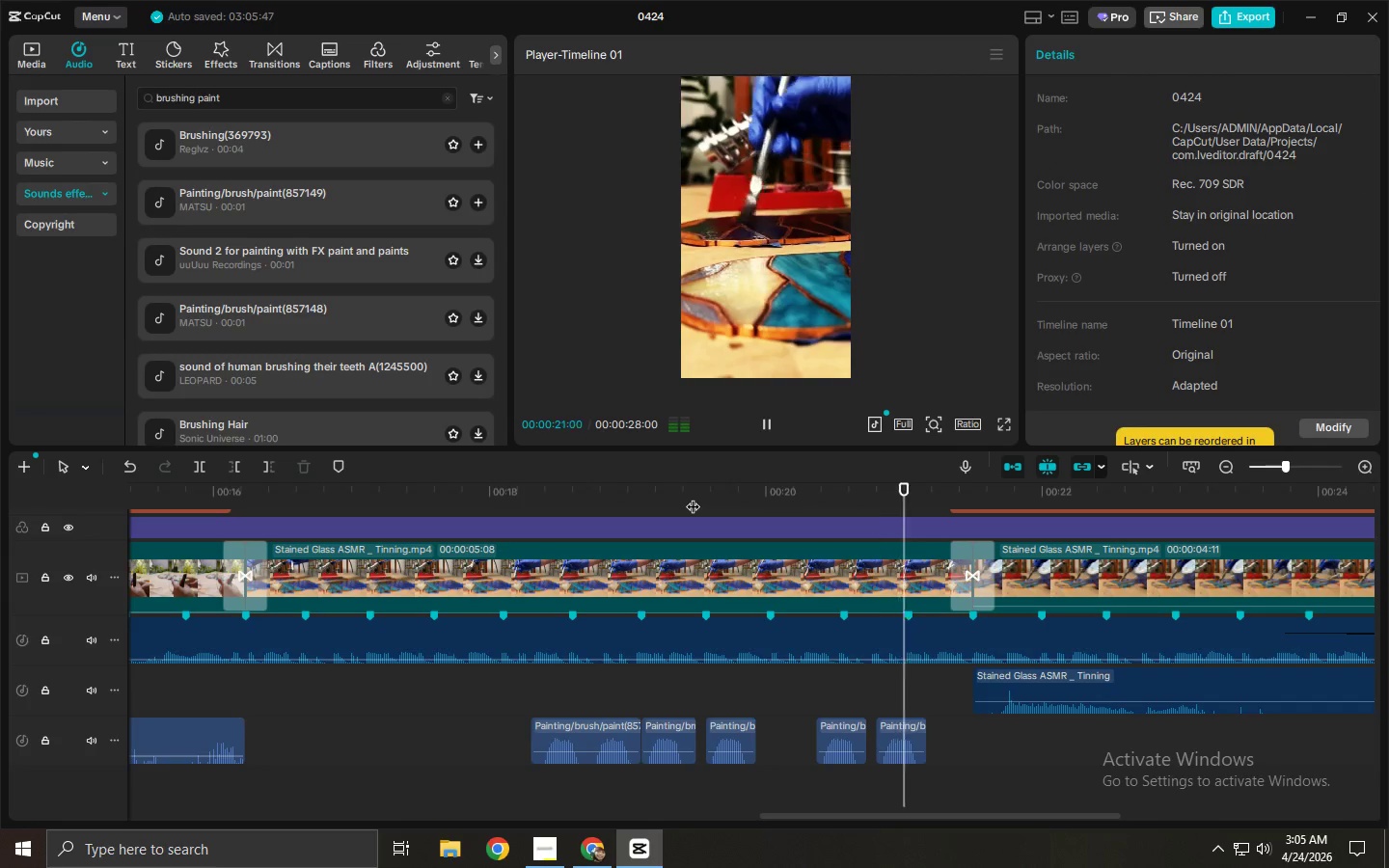 
key(Space)
 